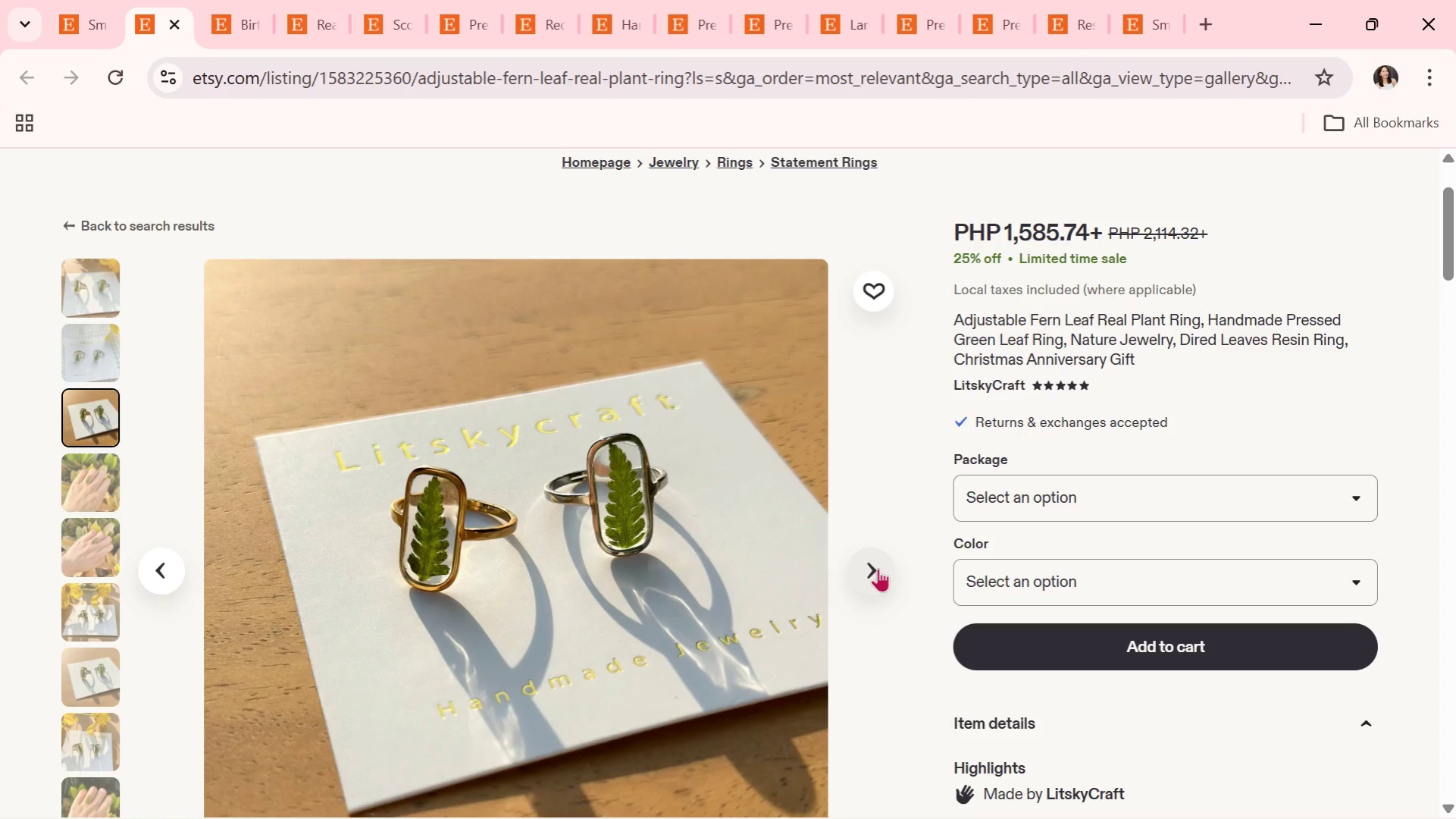 
left_click([877, 565])
 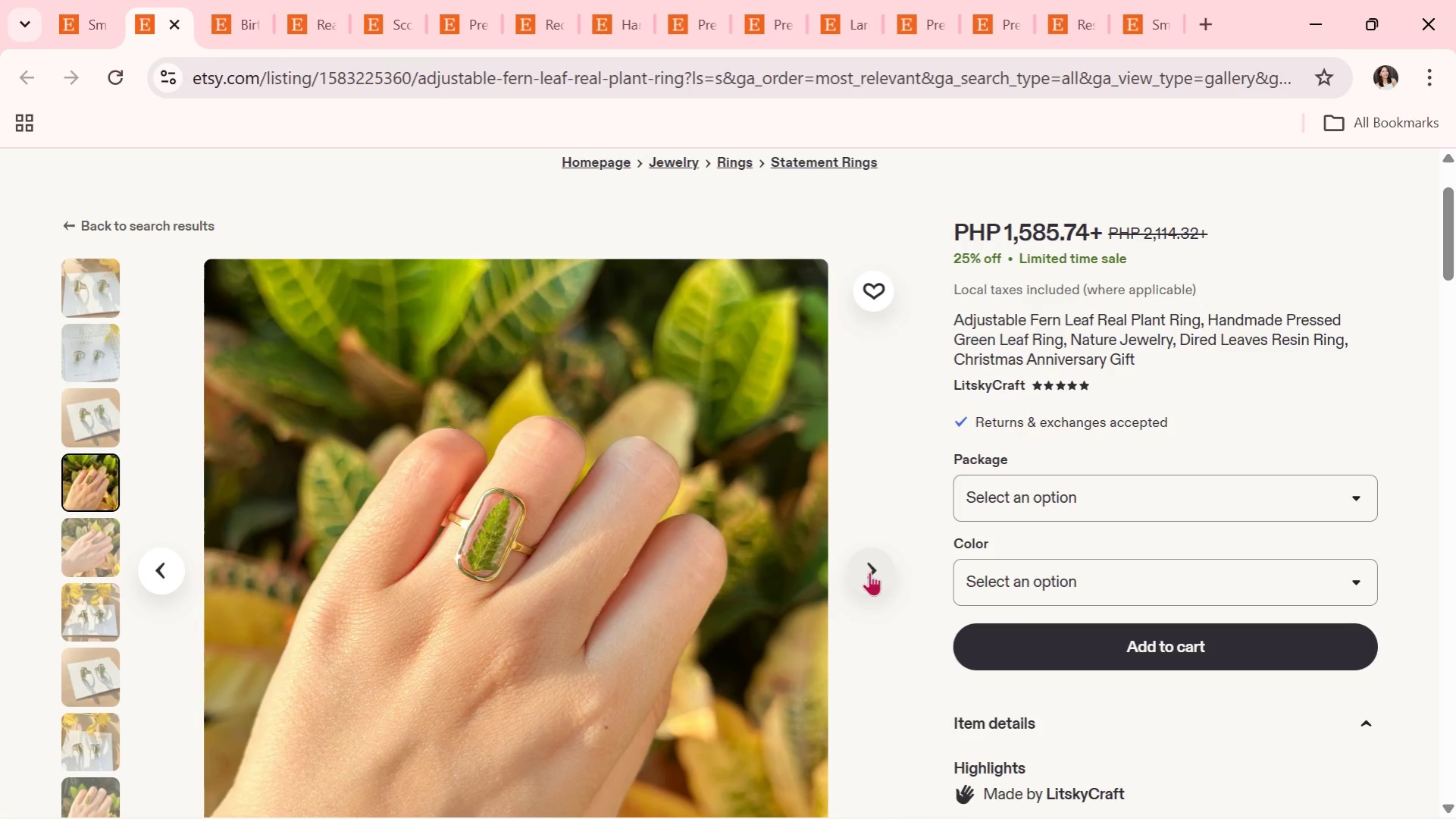 
wait(7.92)
 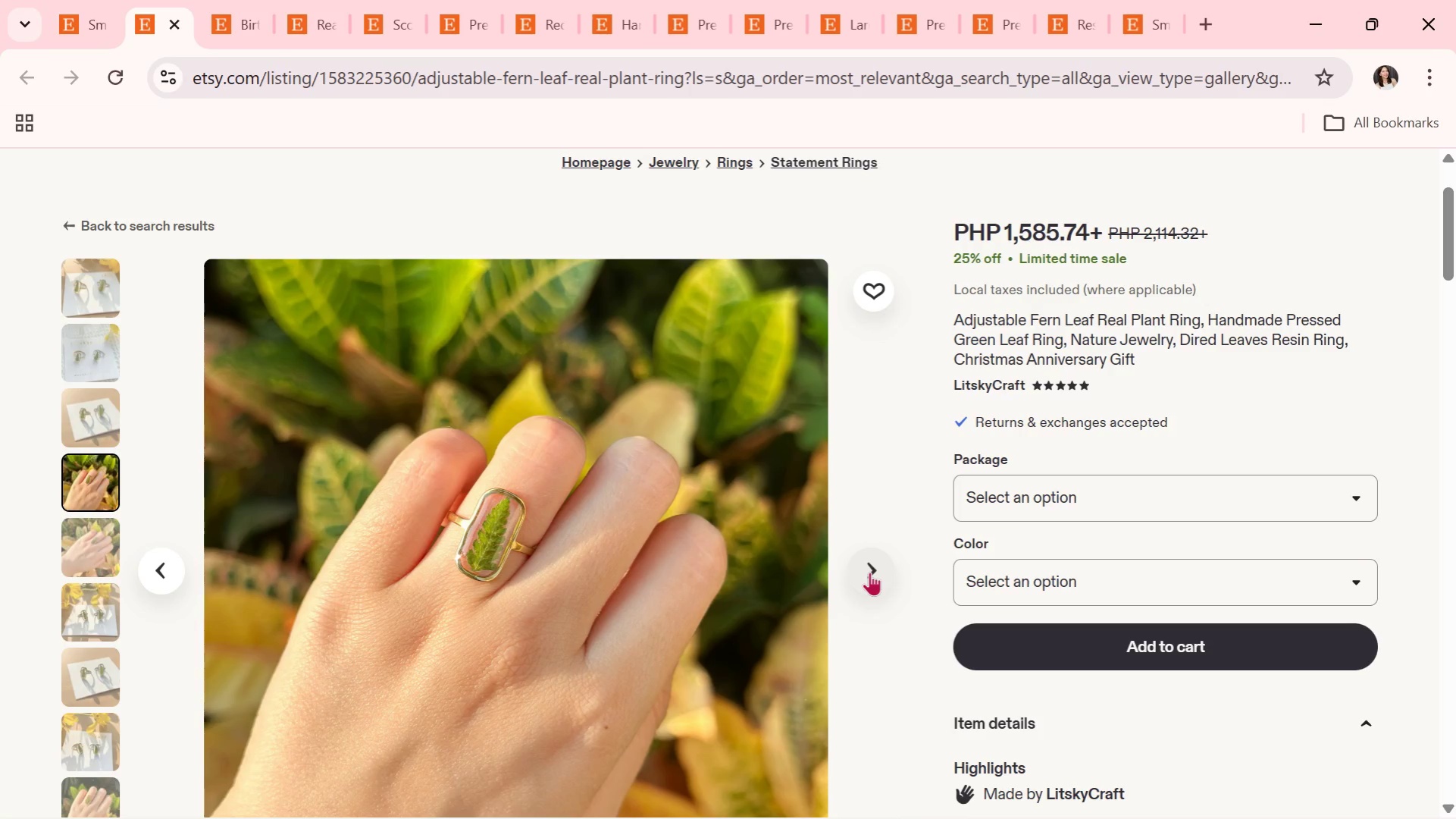 
left_click([869, 572])
 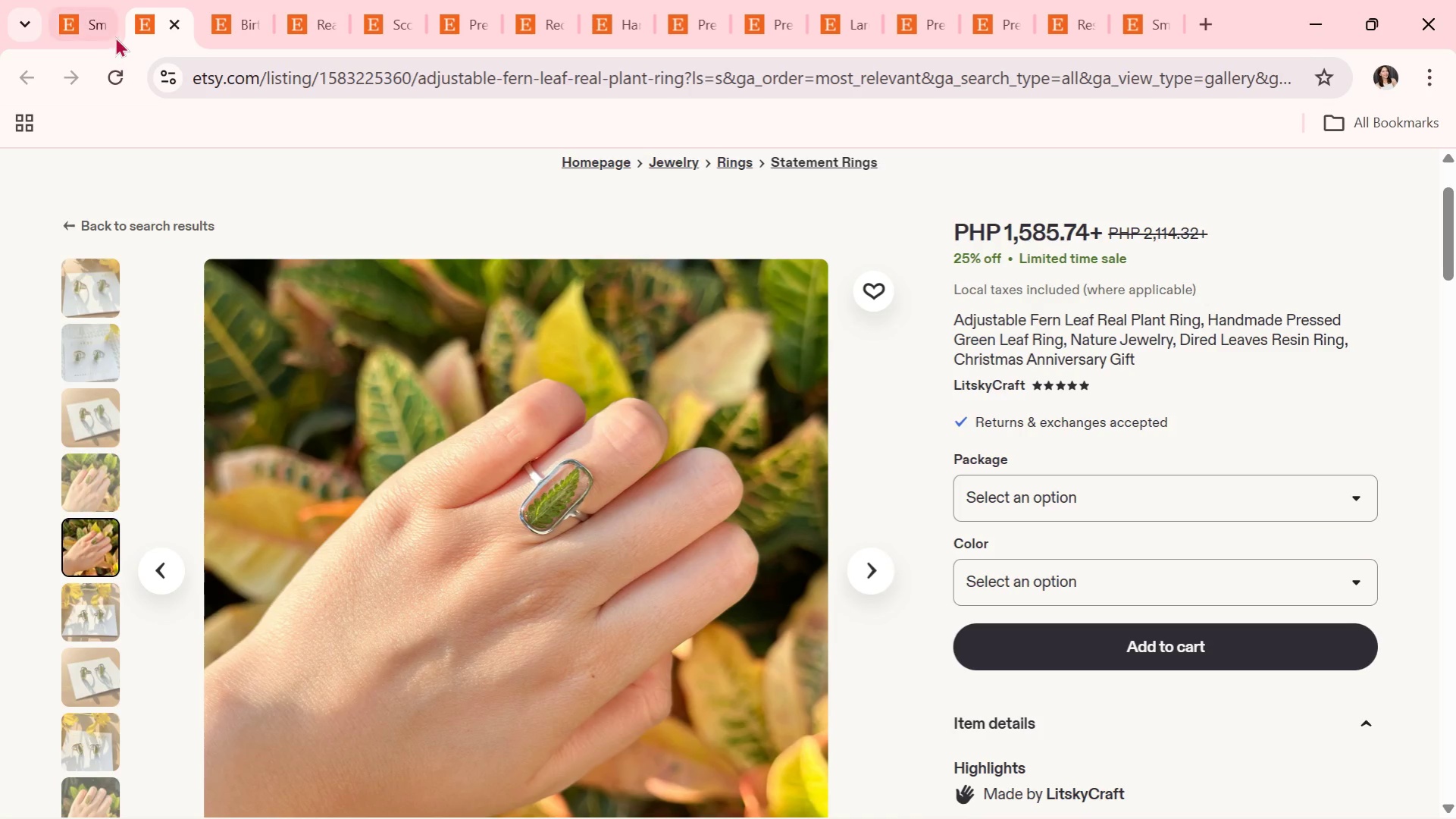 
left_click([112, 33])
 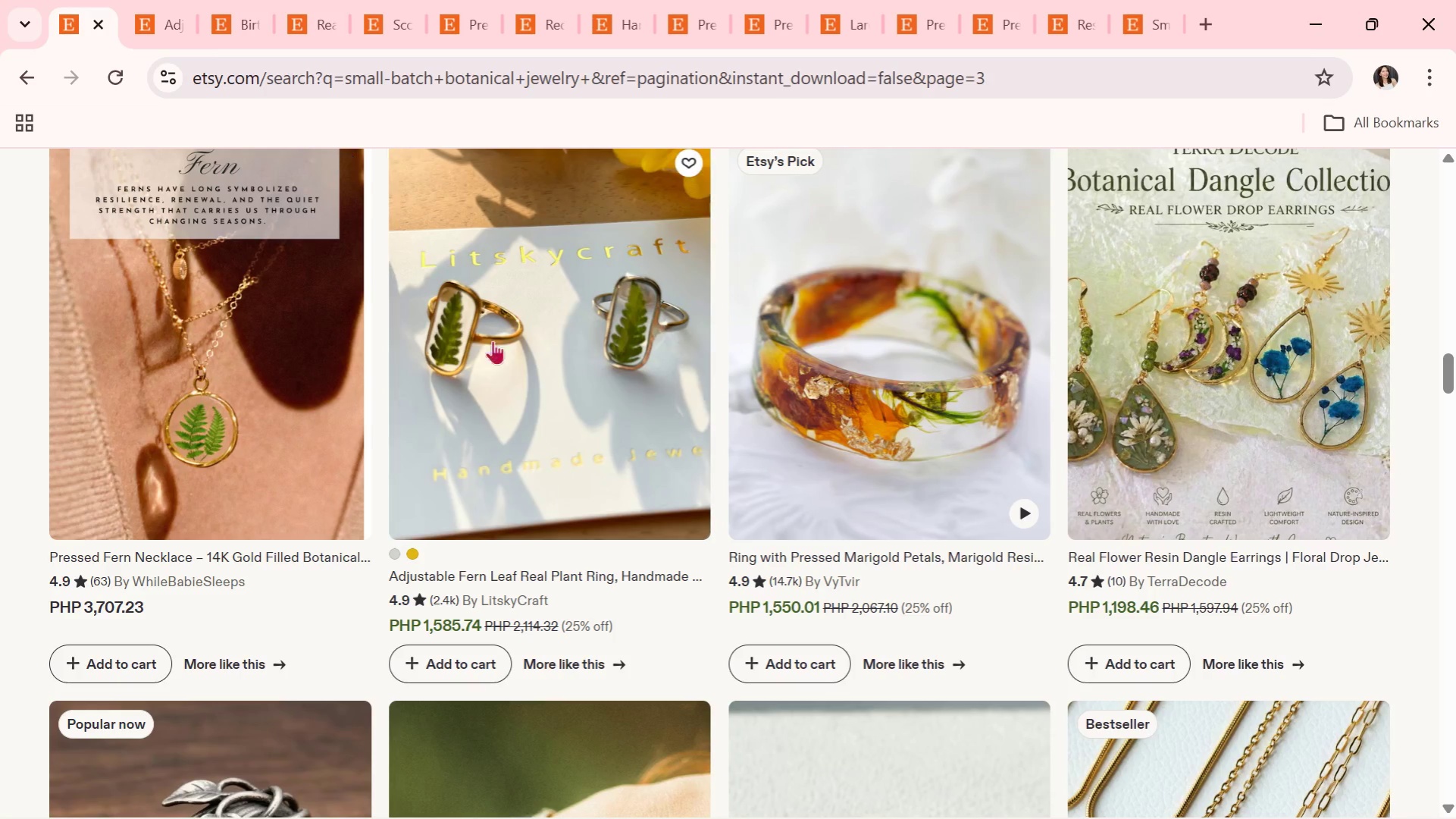 
scroll: coordinate [1013, 444], scroll_direction: down, amount: 9.0
 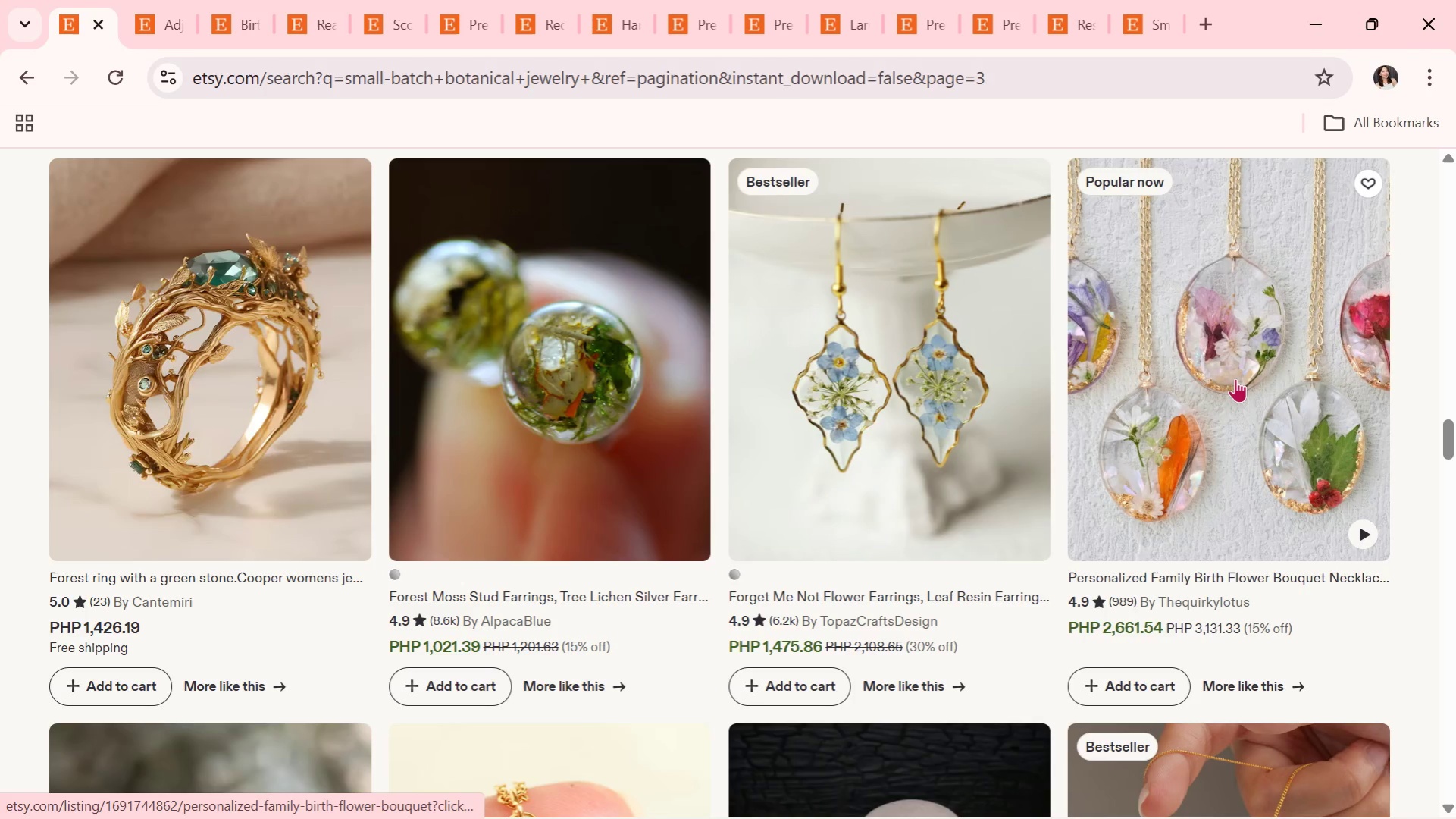 
left_click([1187, 384])
 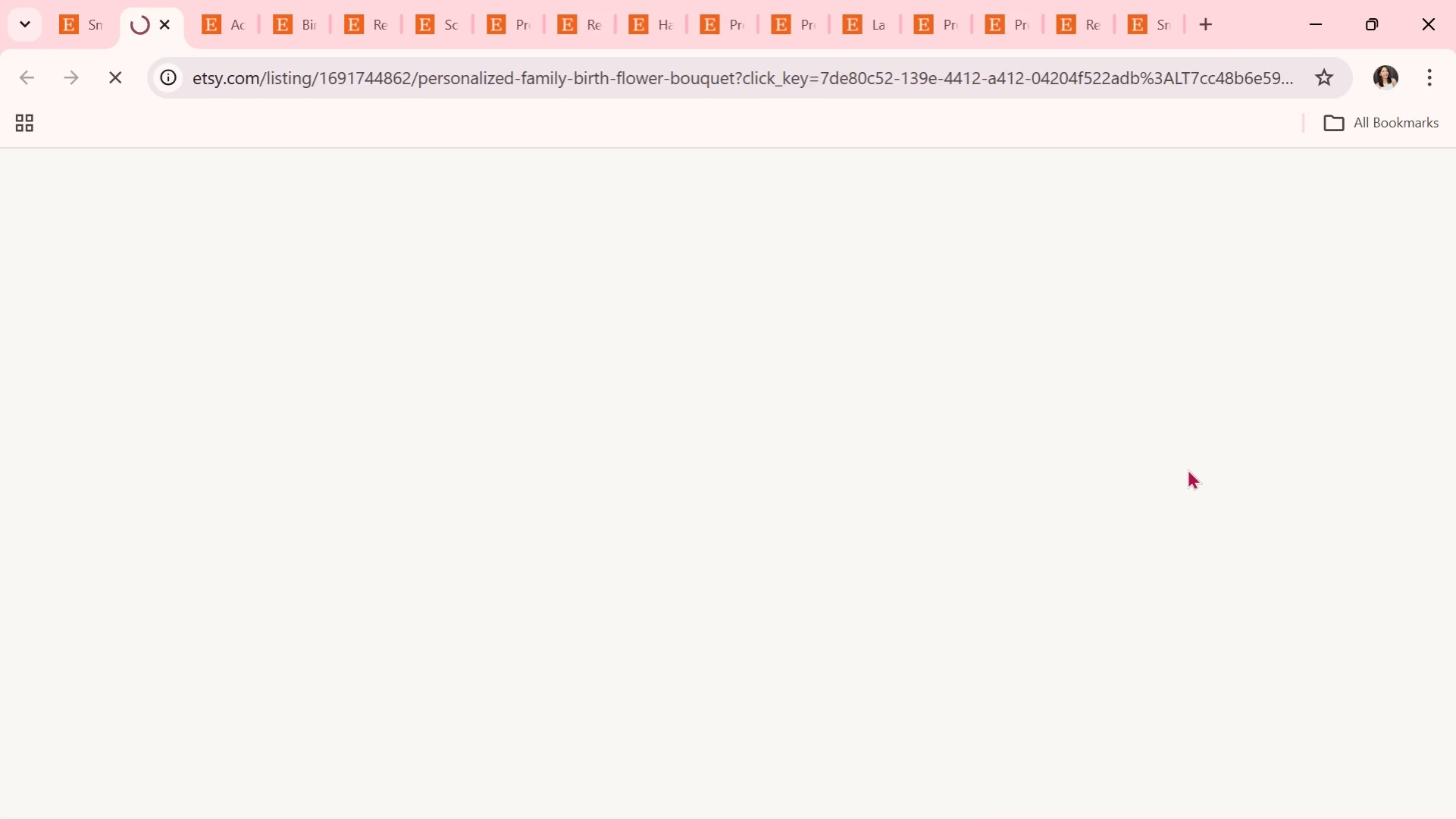 
scroll: coordinate [1054, 502], scroll_direction: down, amount: 2.0
 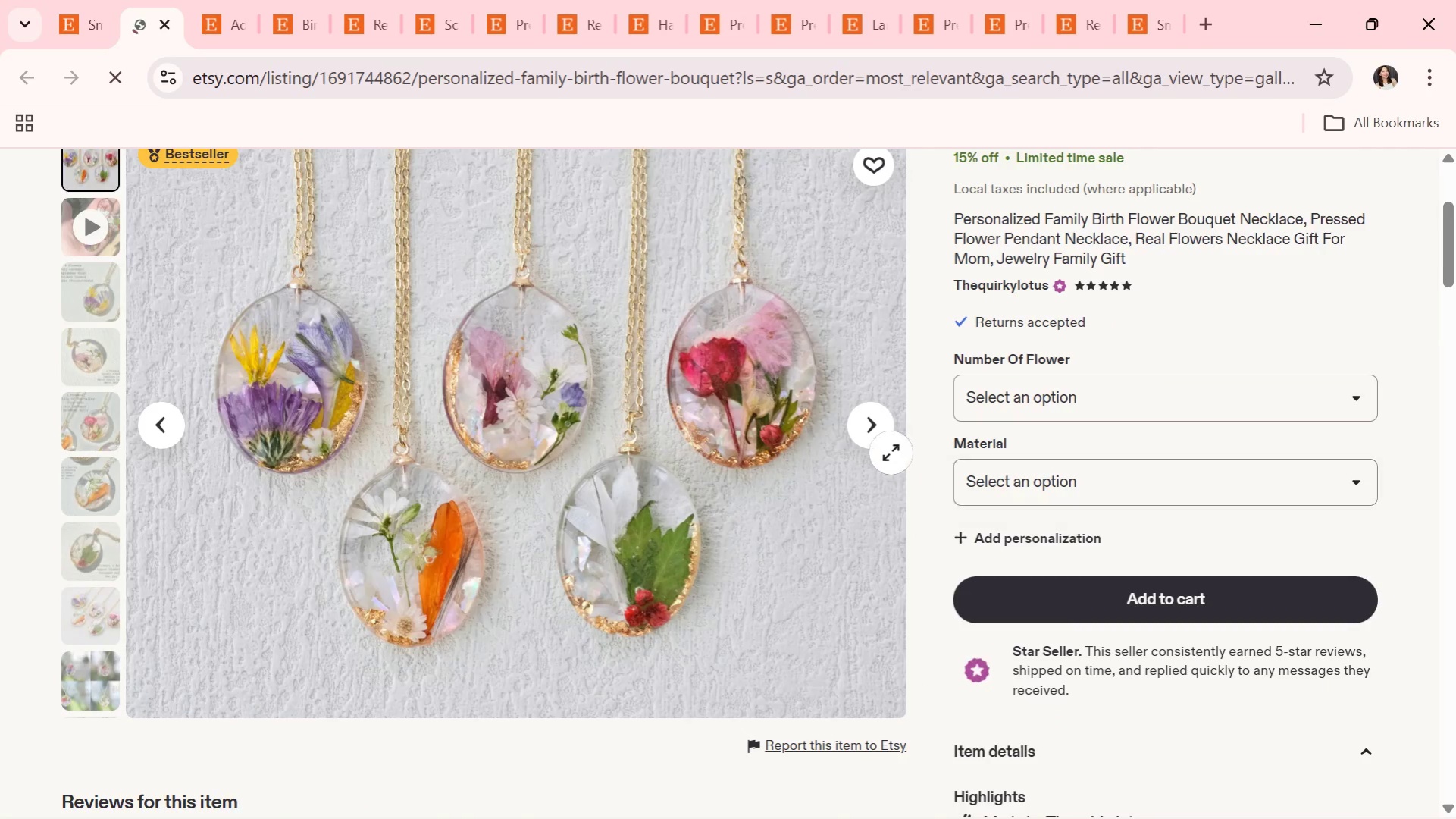 
left_click([881, 441])
 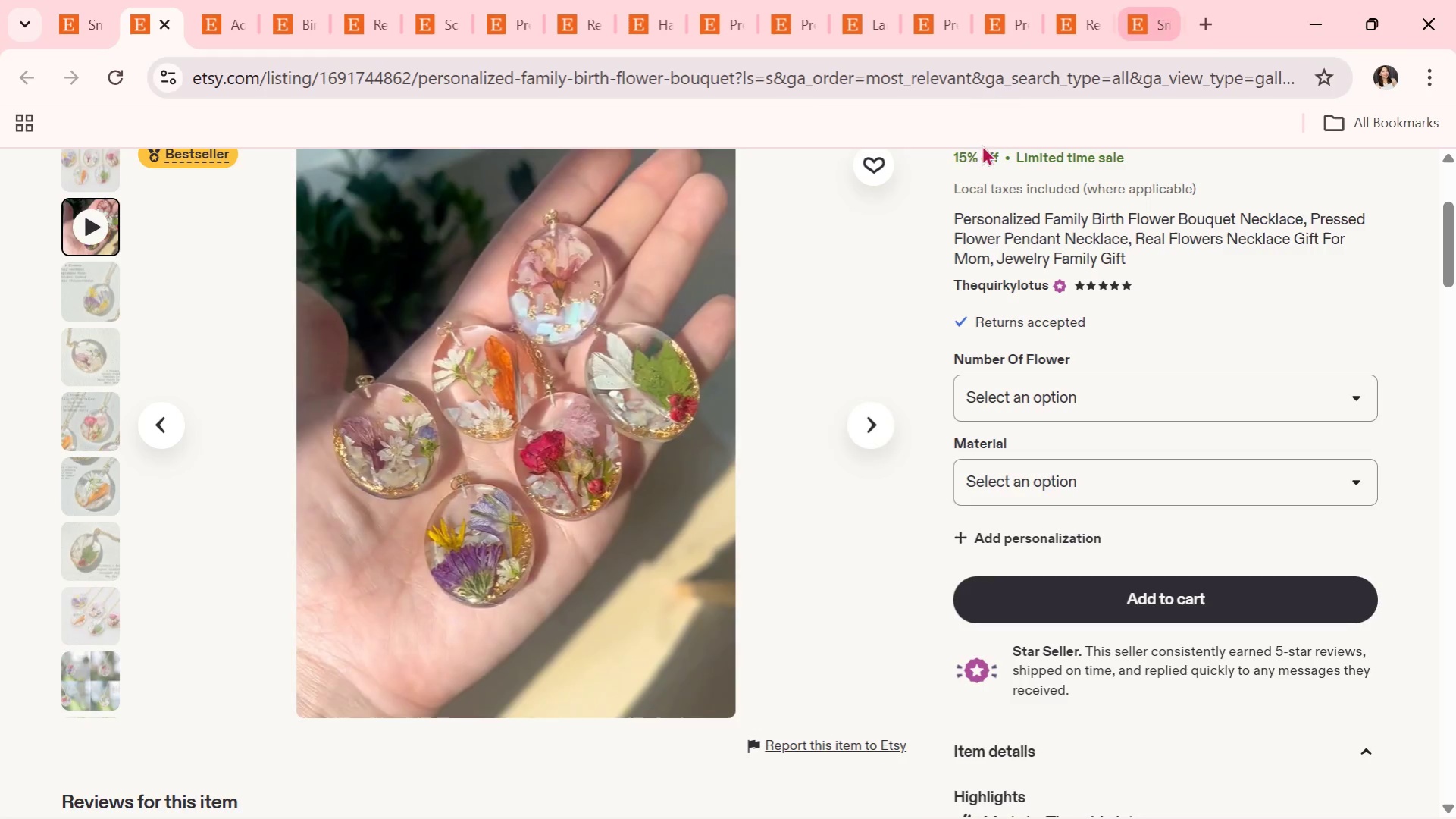 
wait(7.52)
 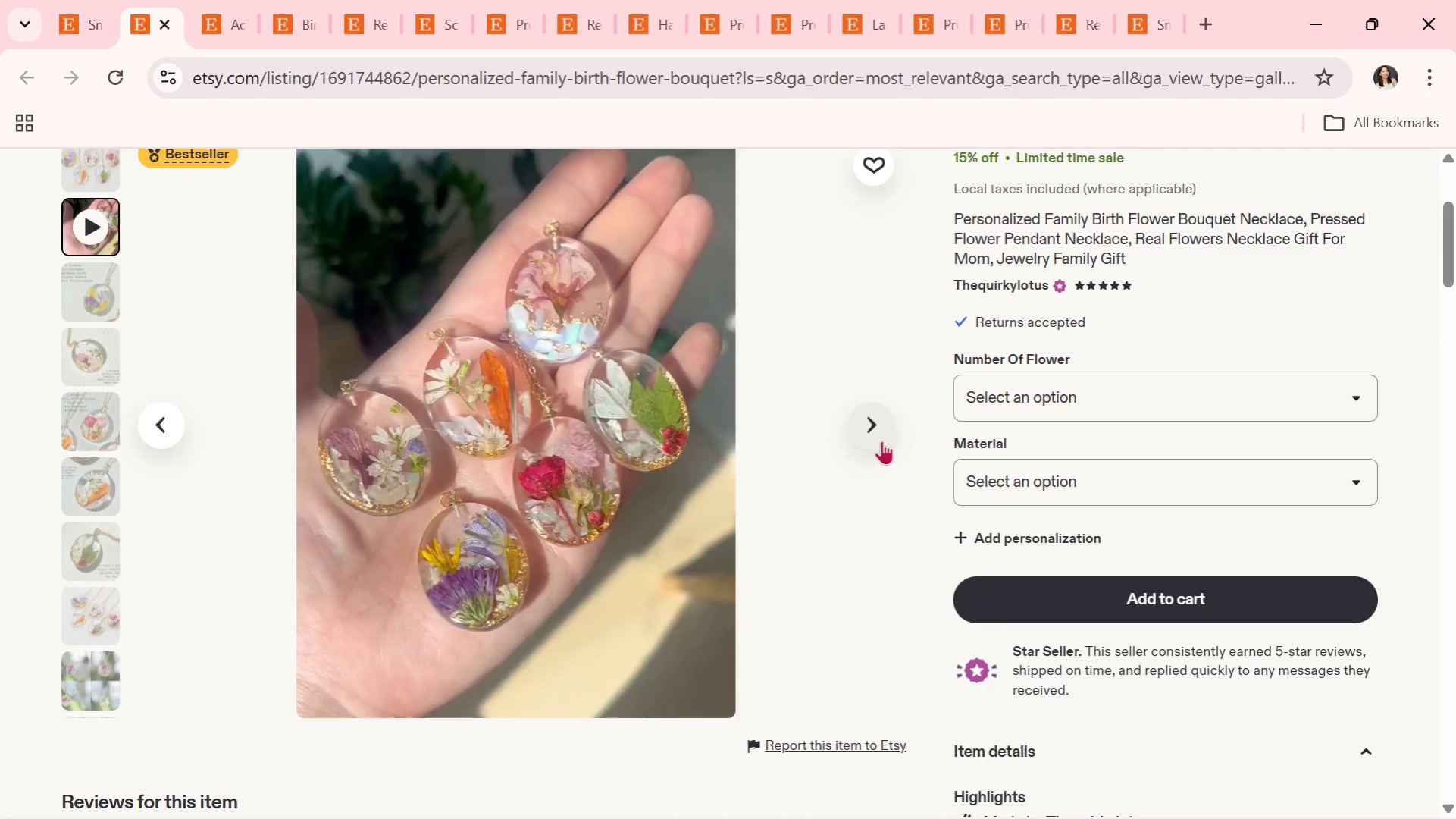 
left_click([876, 416])
 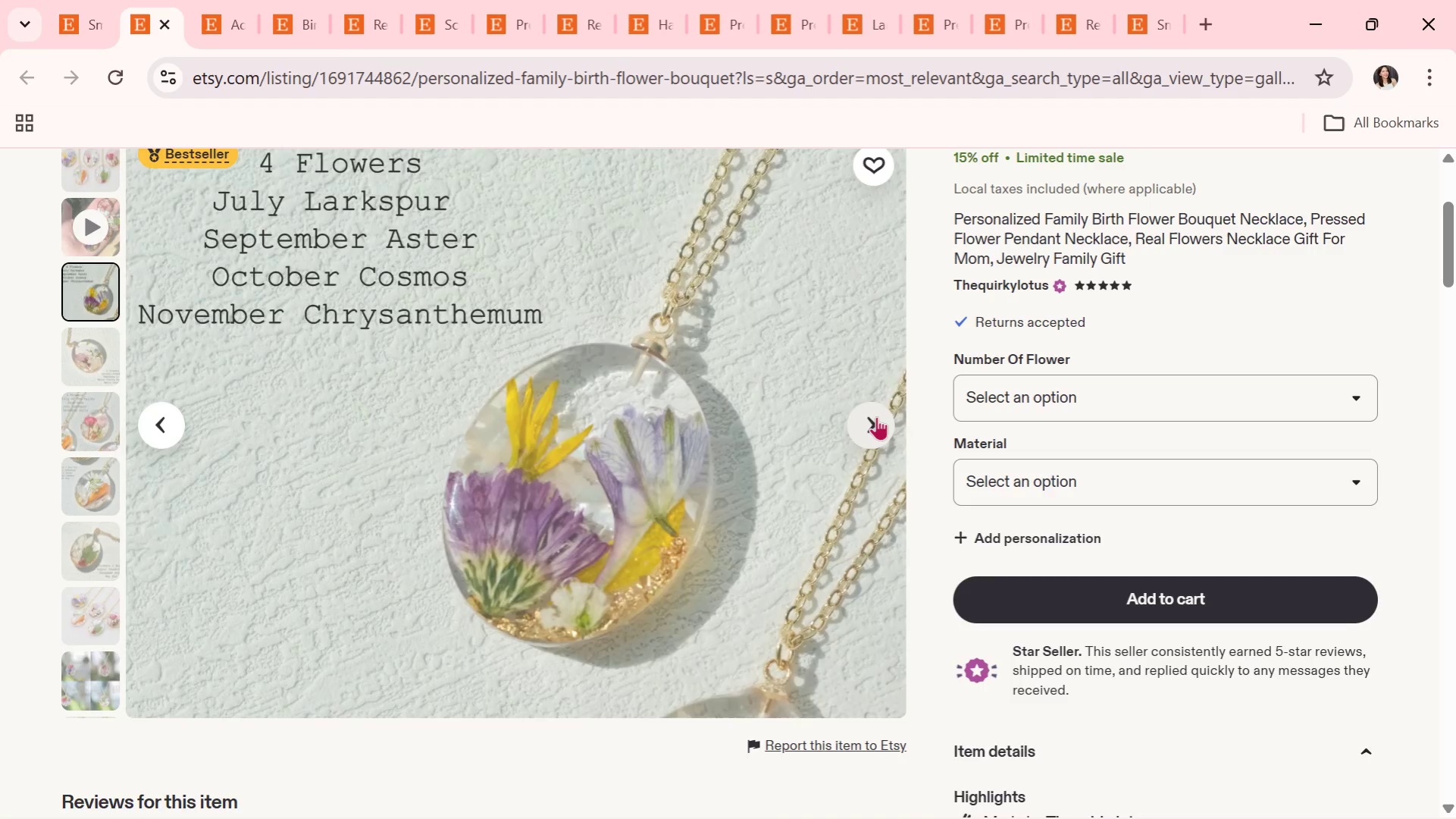 
scroll: coordinate [876, 416], scroll_direction: up, amount: 1.0
 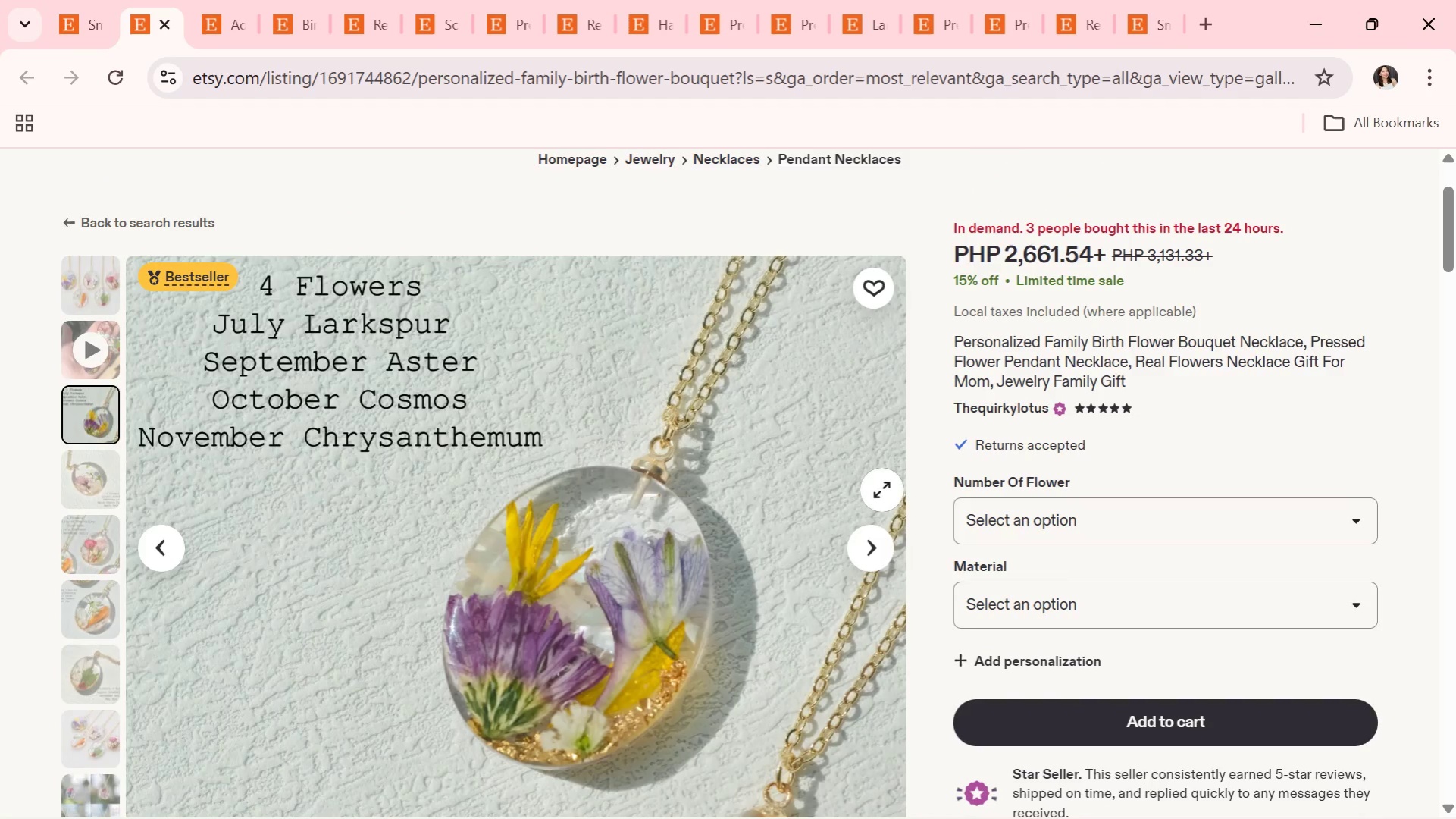 
scroll: coordinate [891, 492], scroll_direction: down, amount: 1.0
 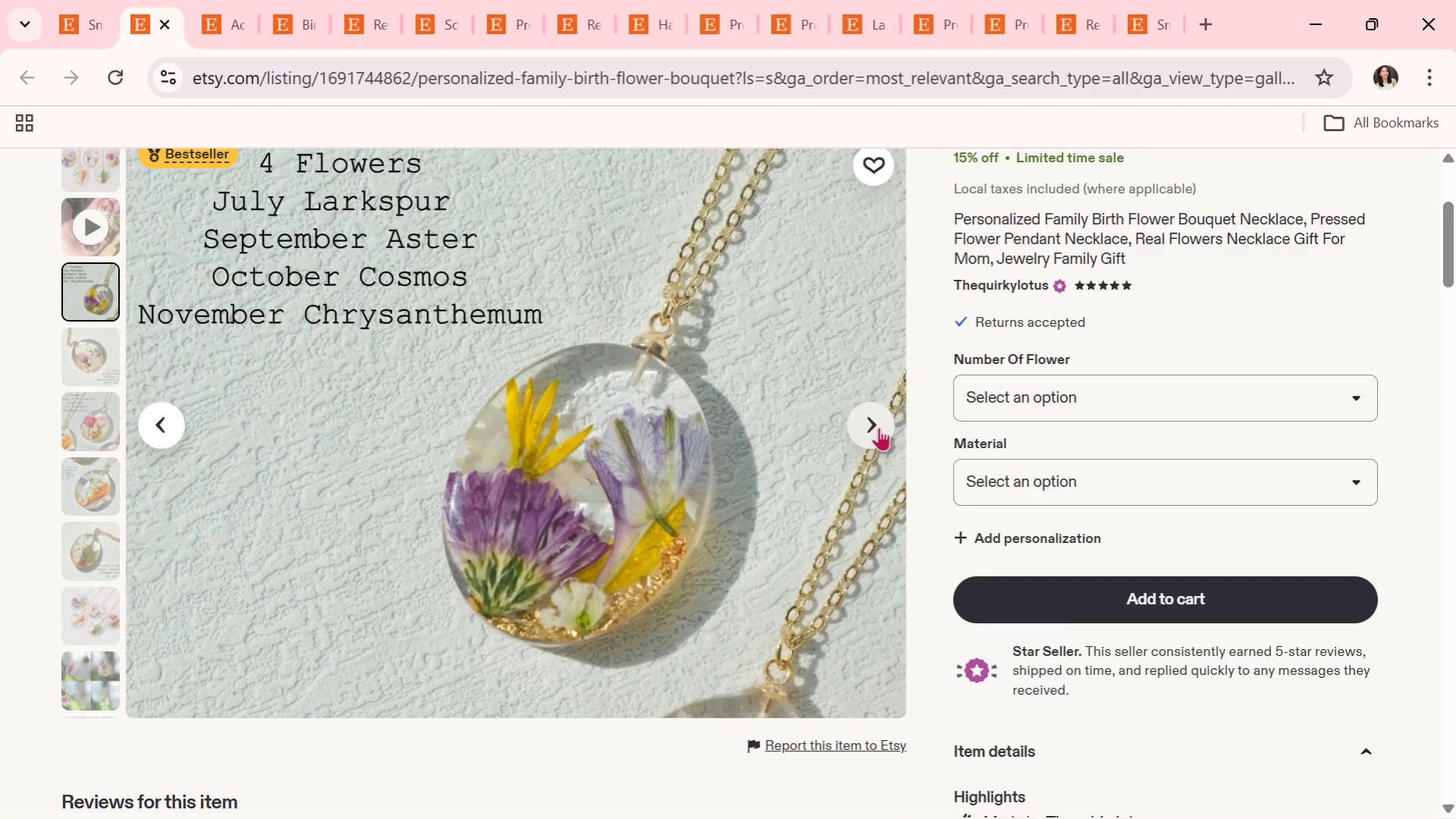 
left_click([878, 427])
 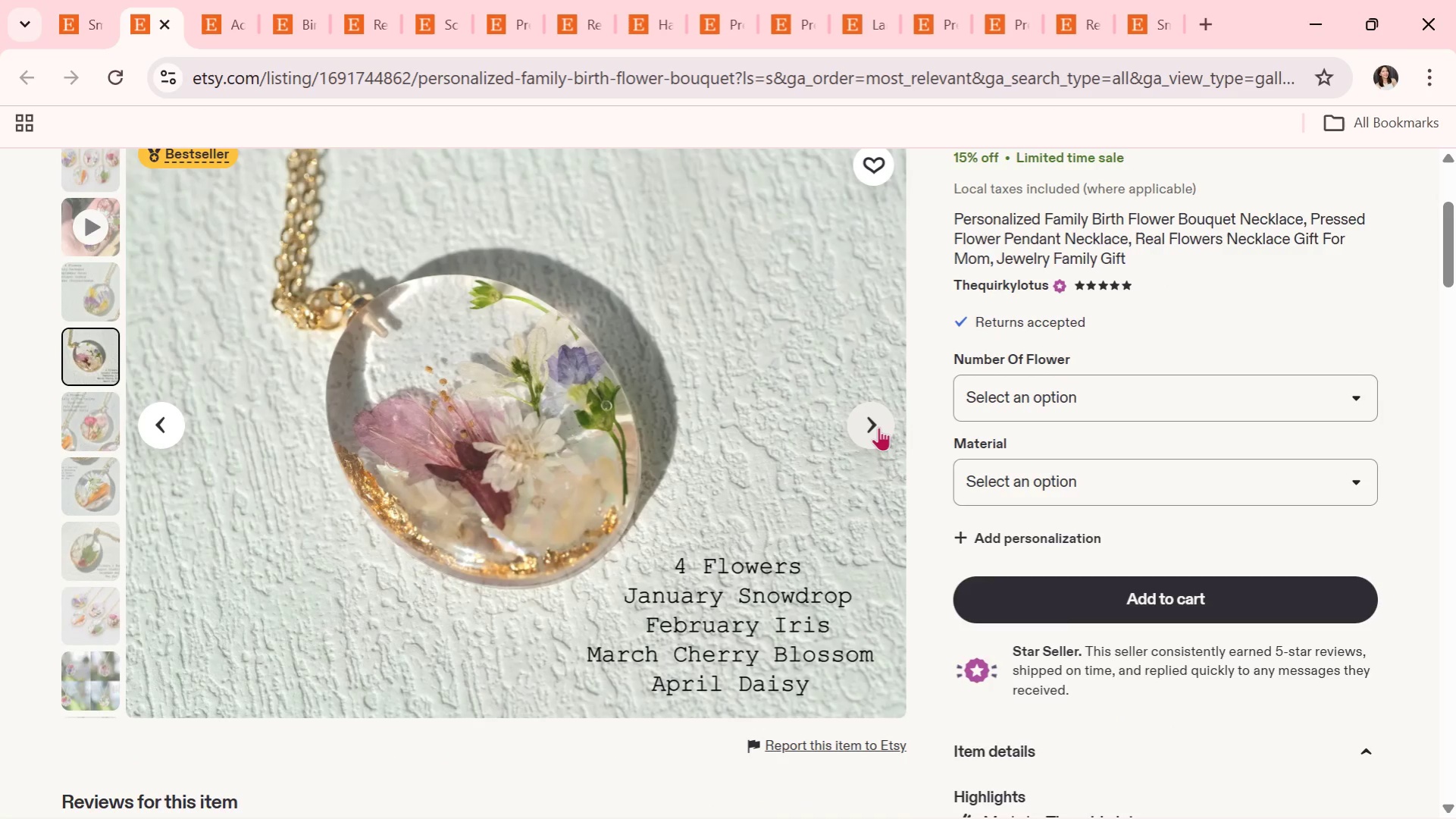 
wait(6.09)
 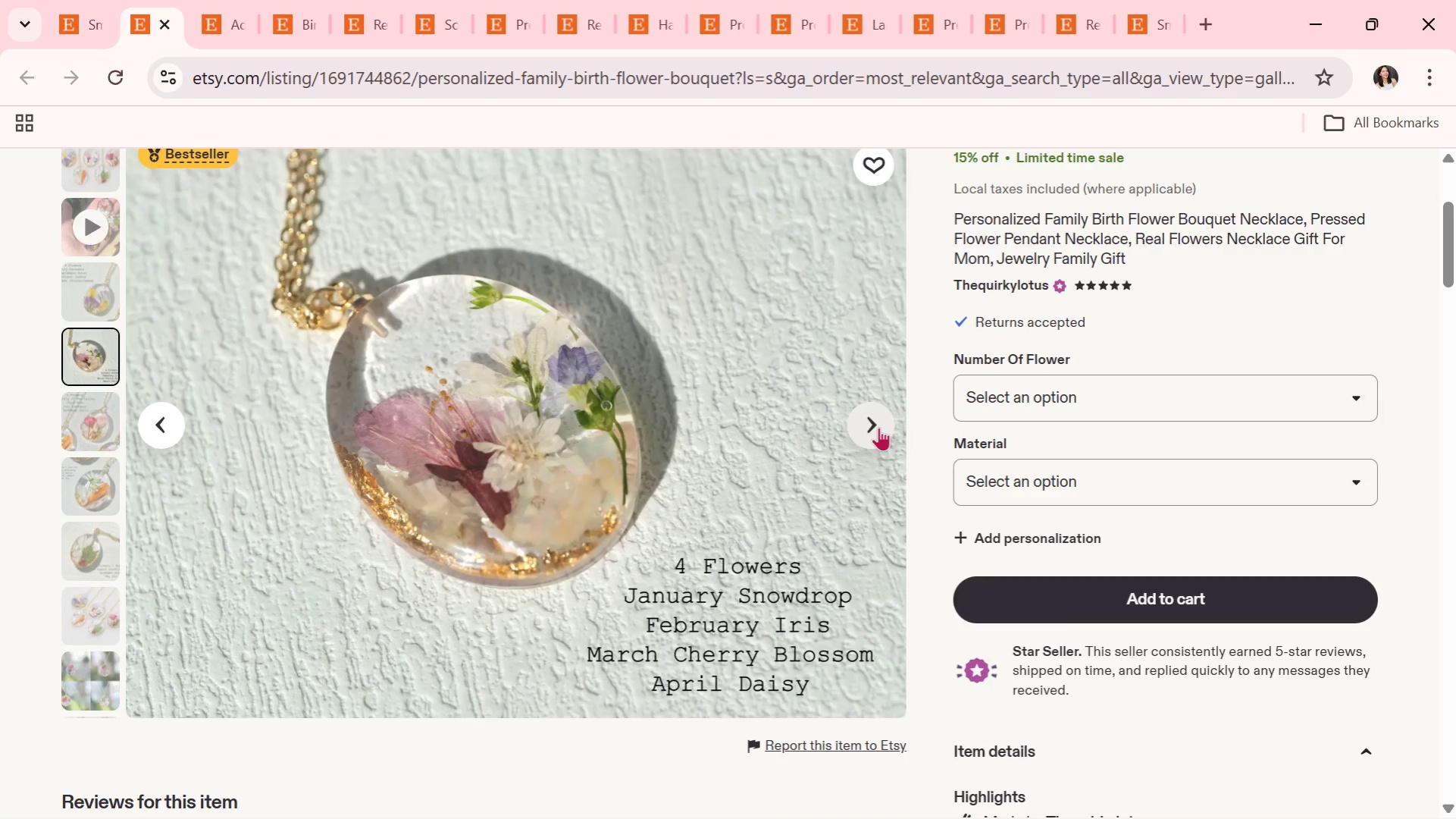 
left_click([878, 428])
 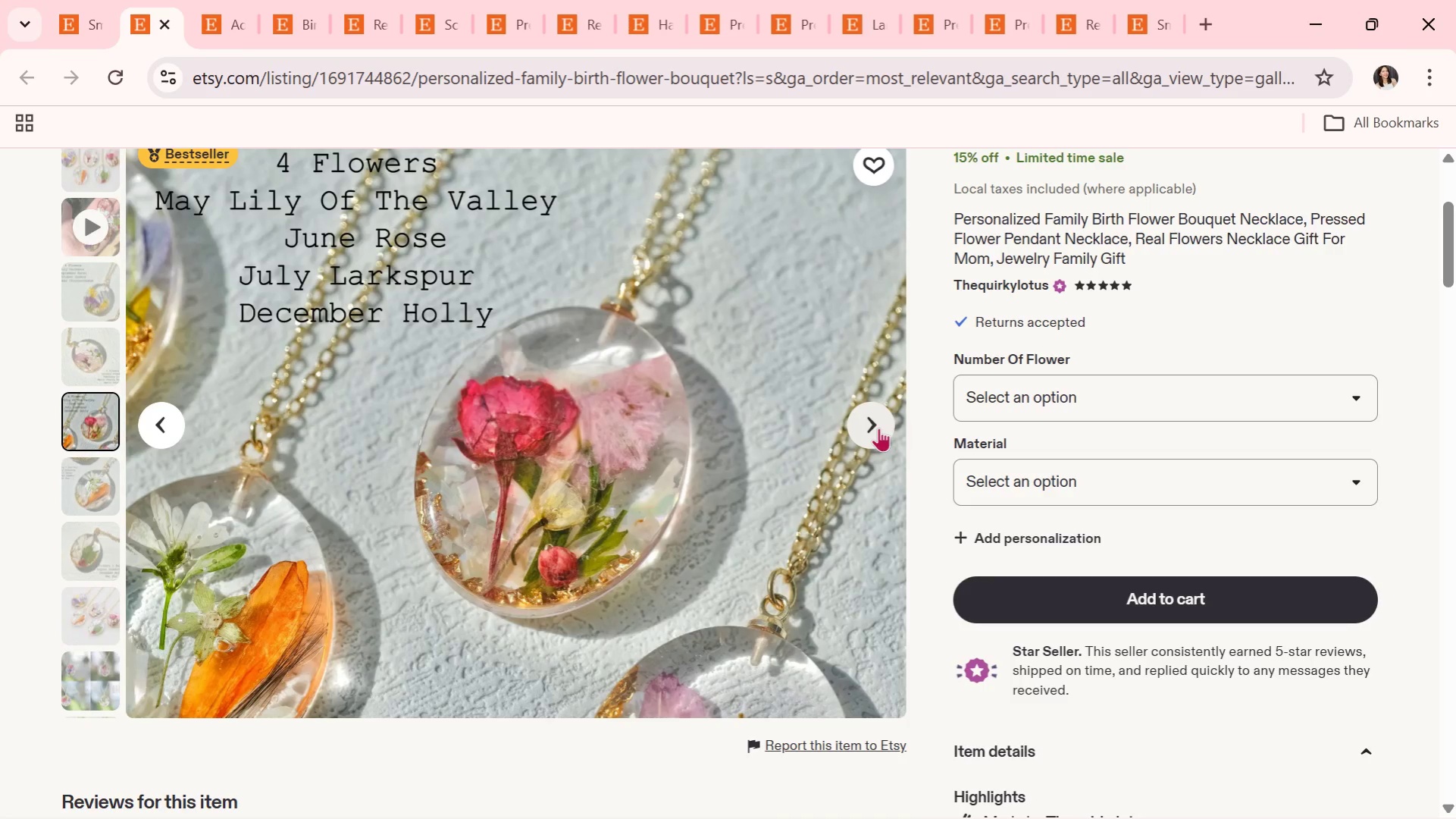 
left_click([878, 428])
 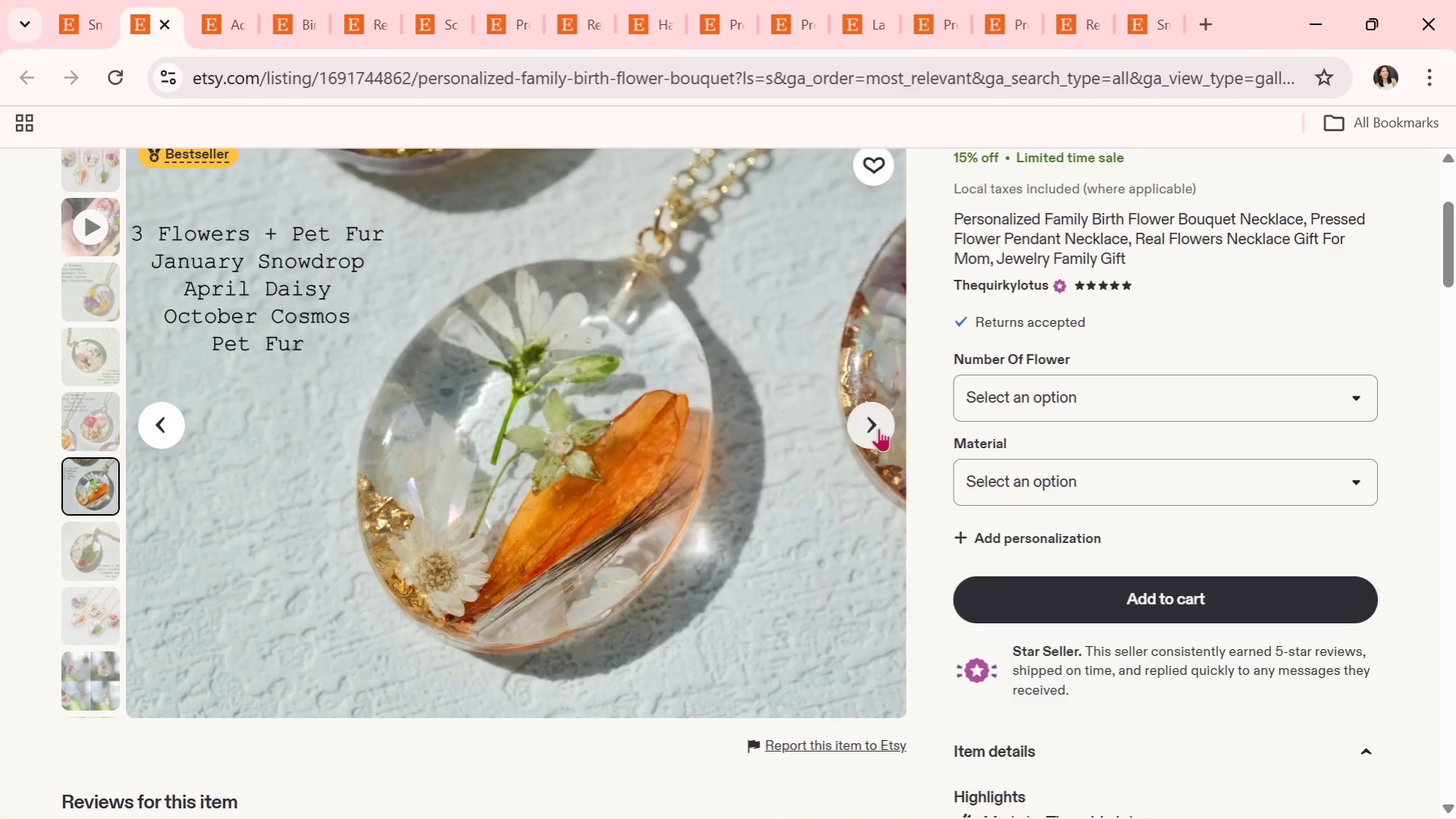 
wait(9.23)
 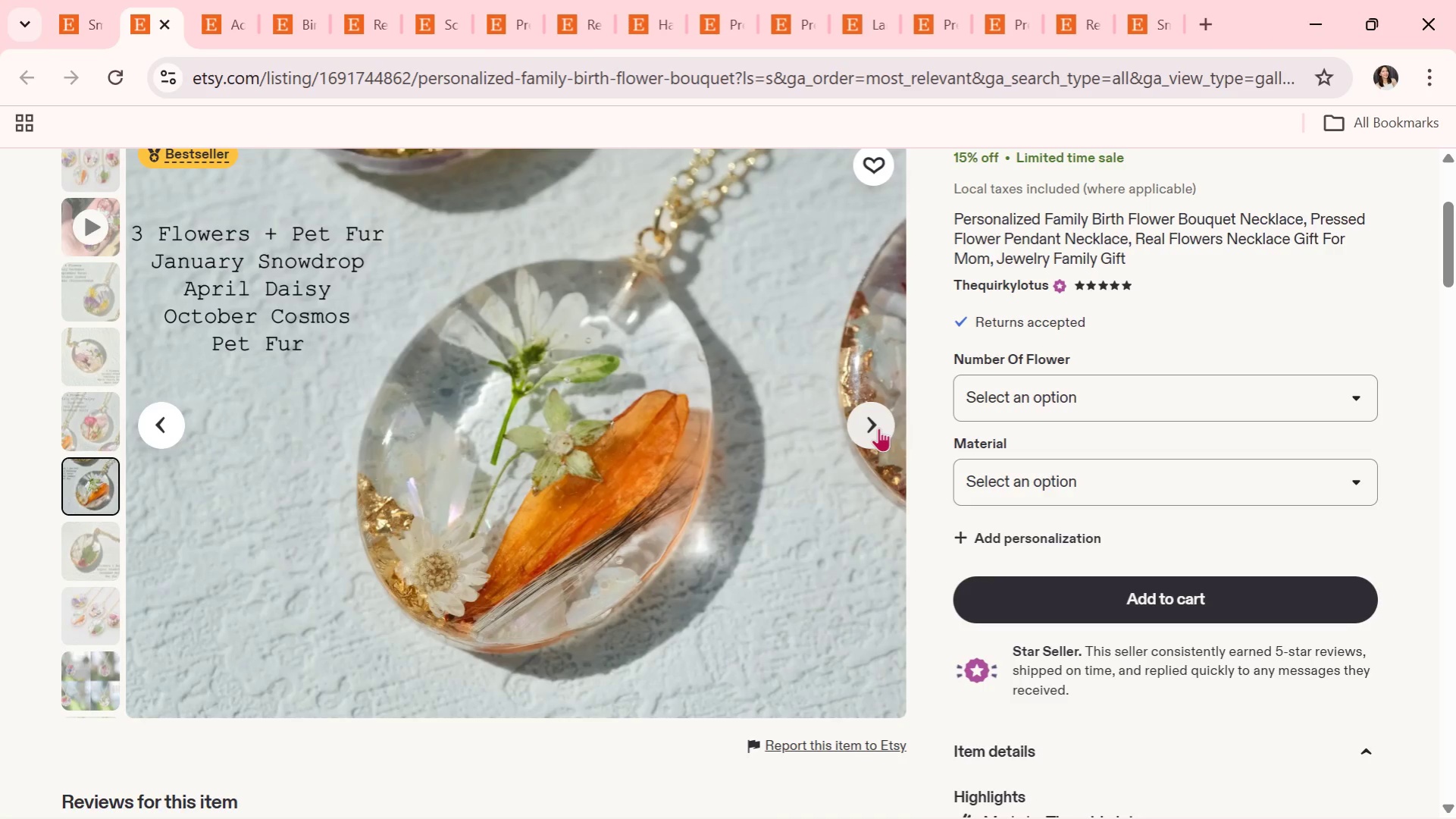 
left_click([878, 428])
 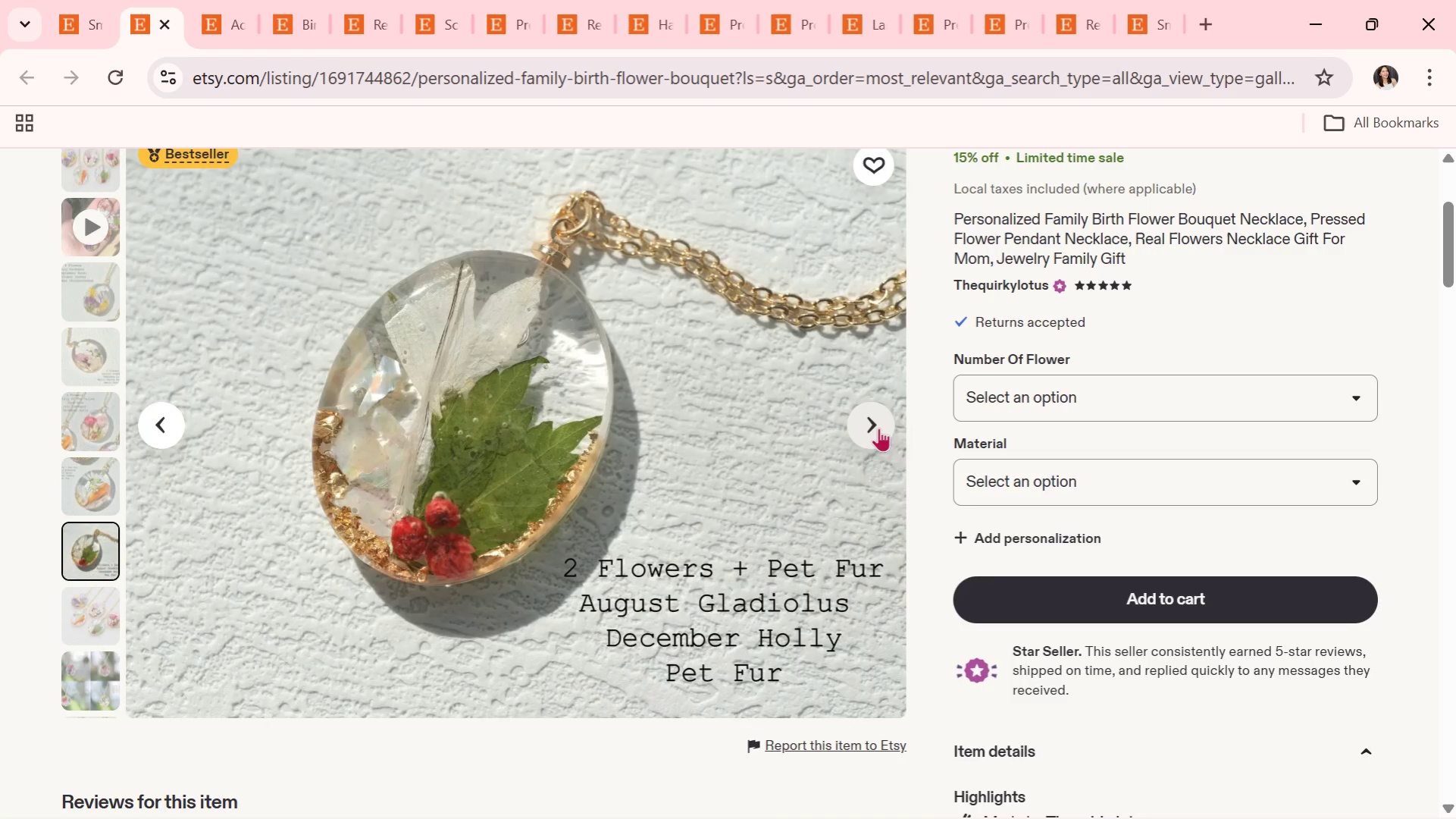 
wait(5.25)
 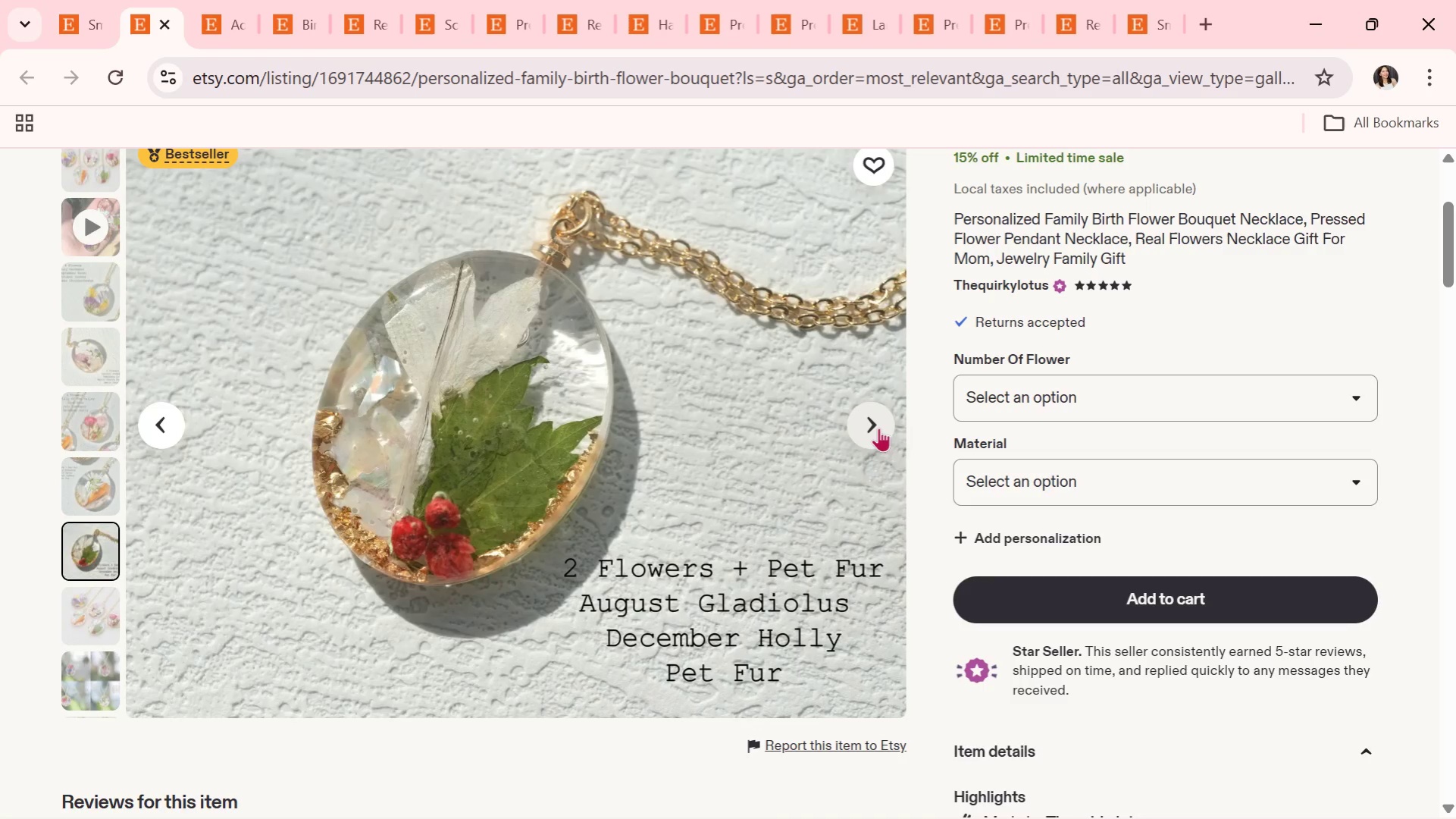 
double_click([243, 26])
 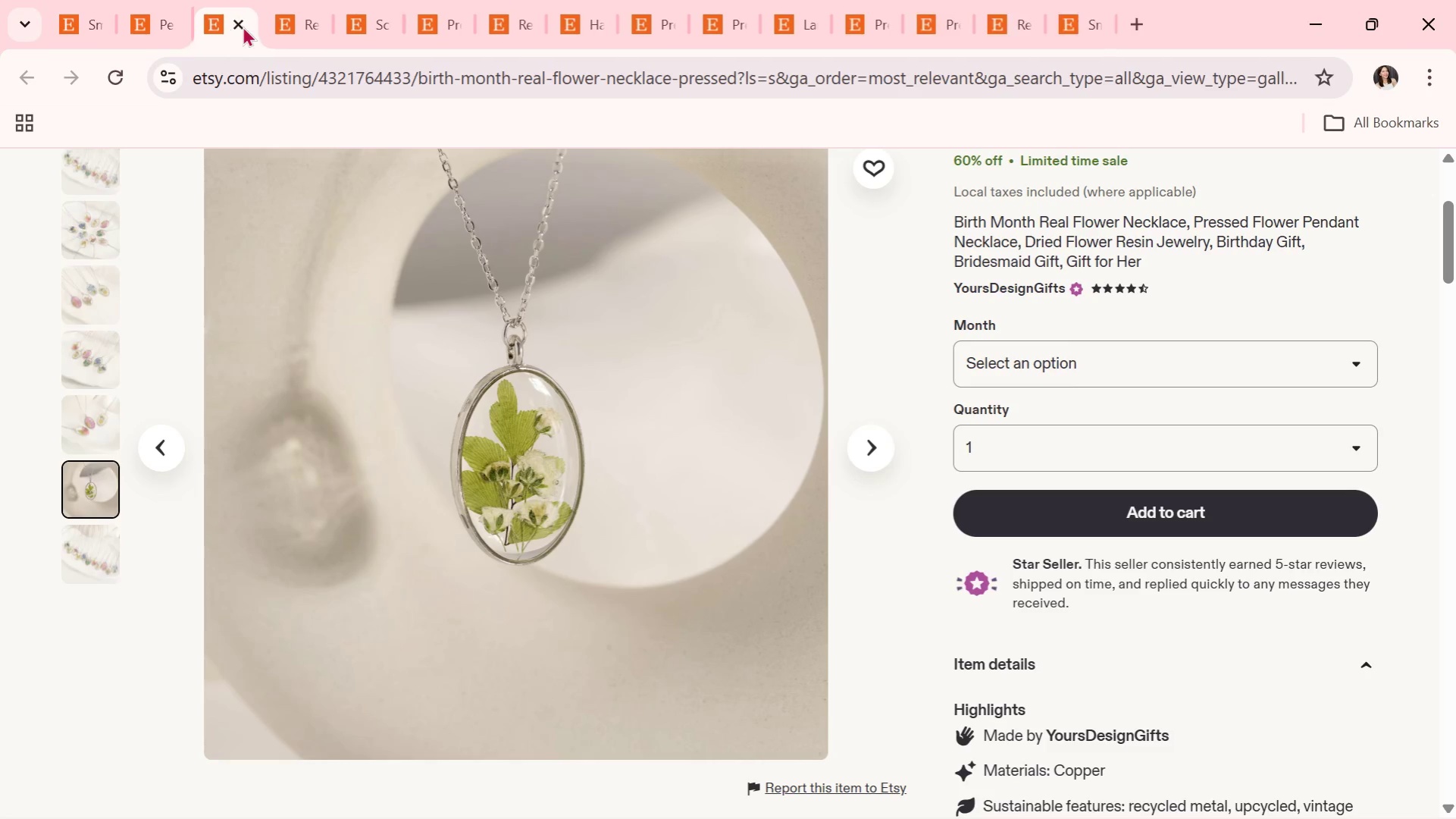 
triple_click([243, 26])
 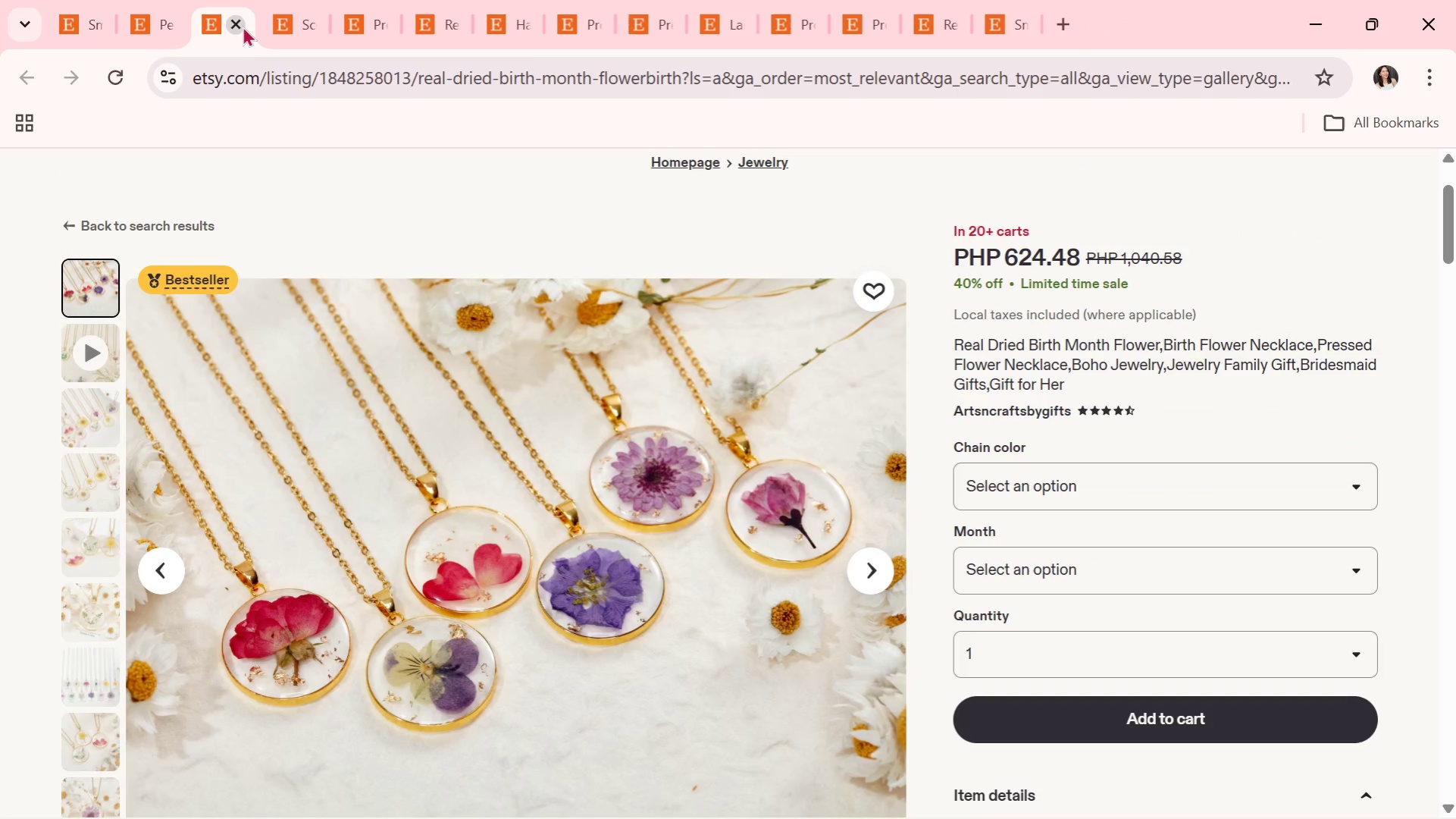 
triple_click([243, 26])
 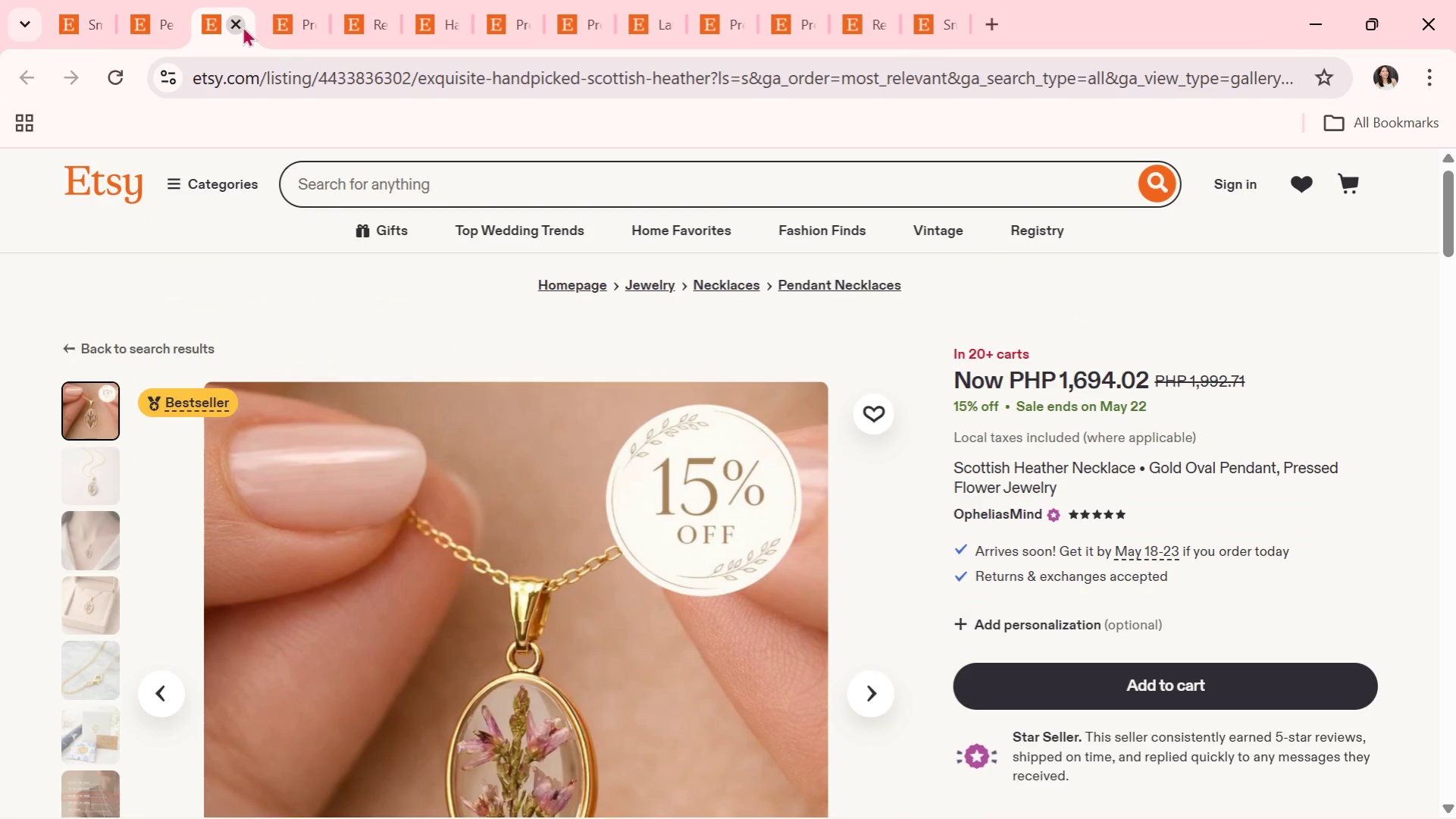 
left_click([243, 26])
 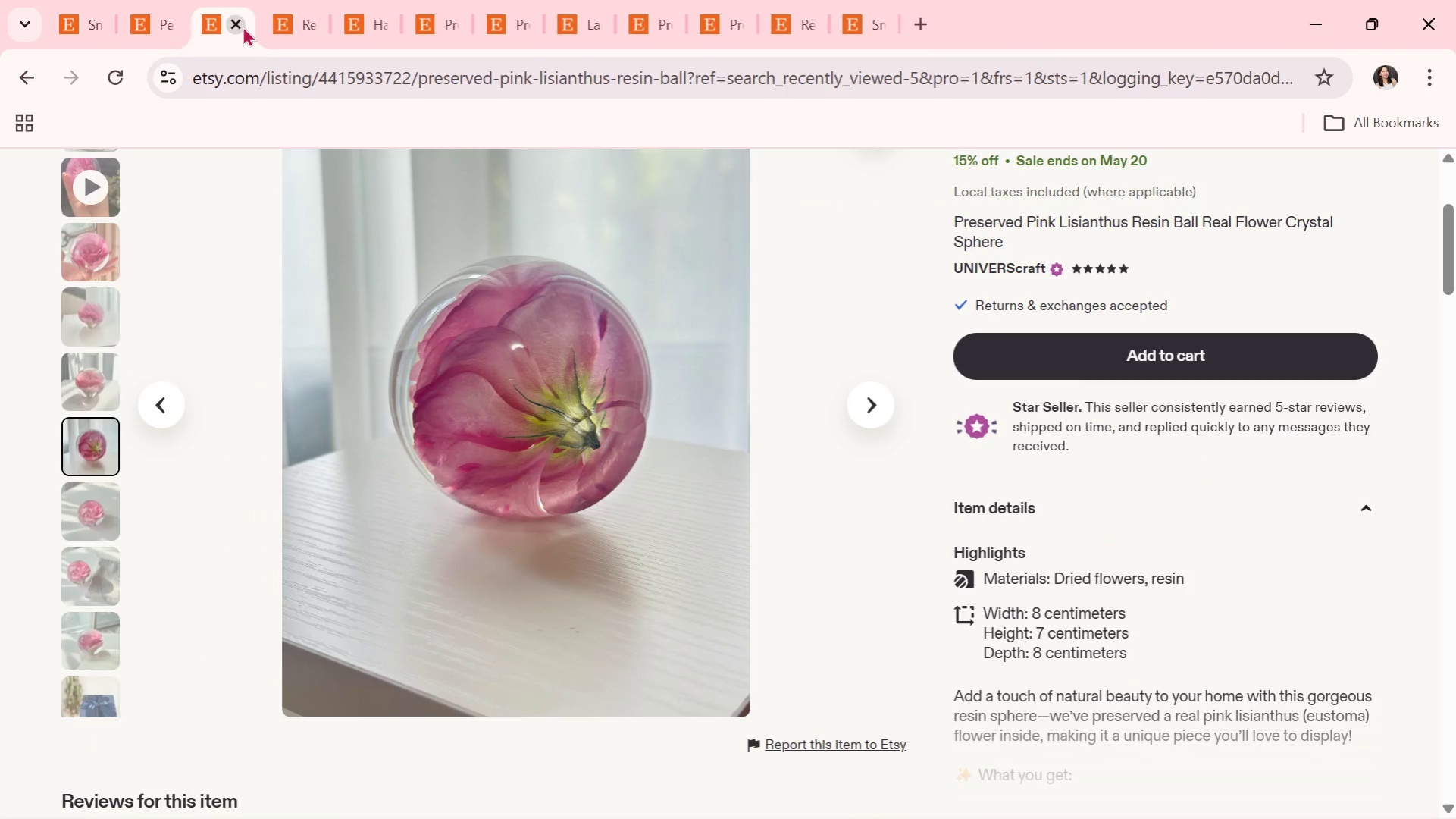 
left_click([243, 26])
 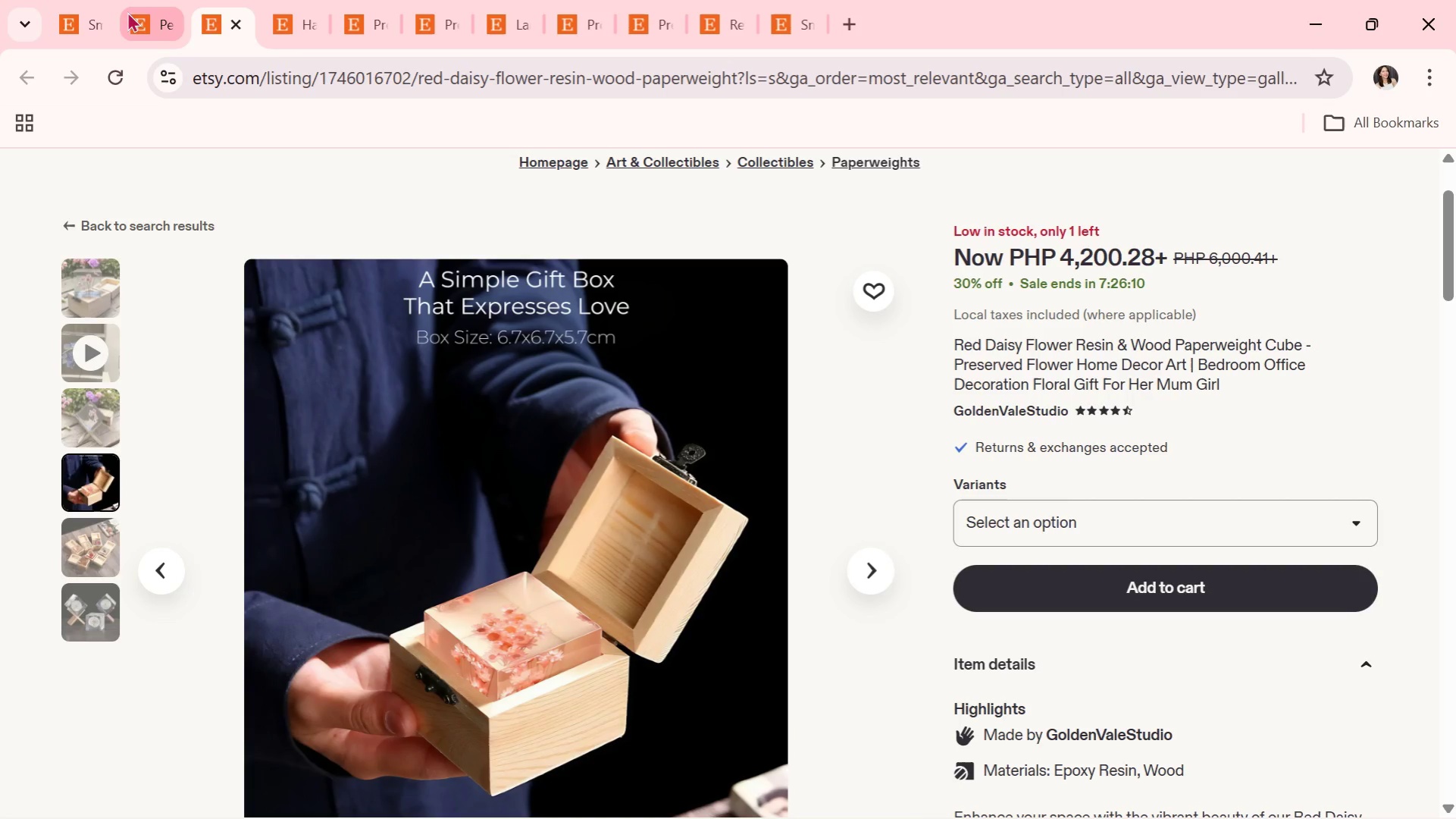 
left_click([105, 8])
 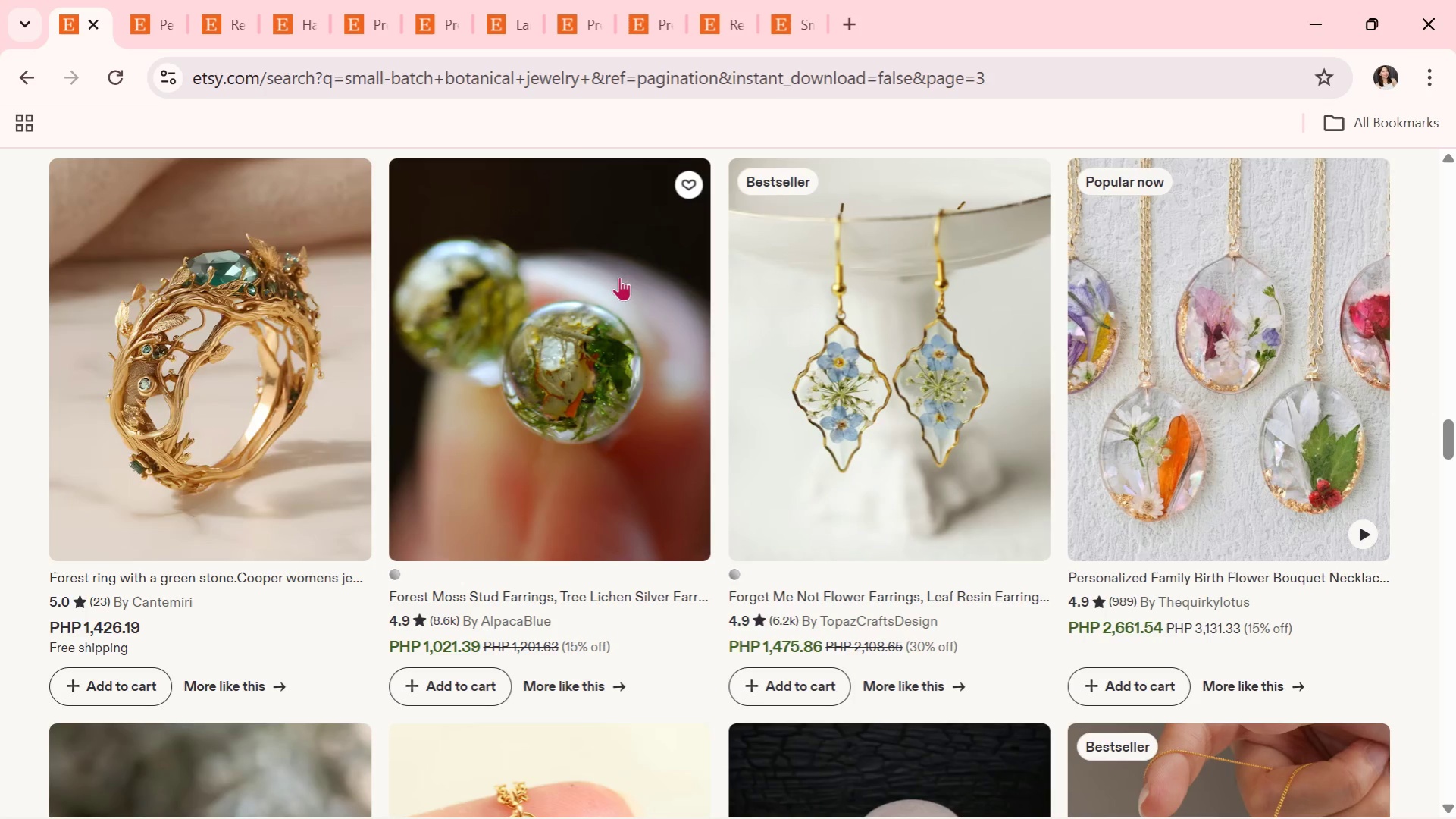 
scroll: coordinate [738, 360], scroll_direction: down, amount: 6.0
 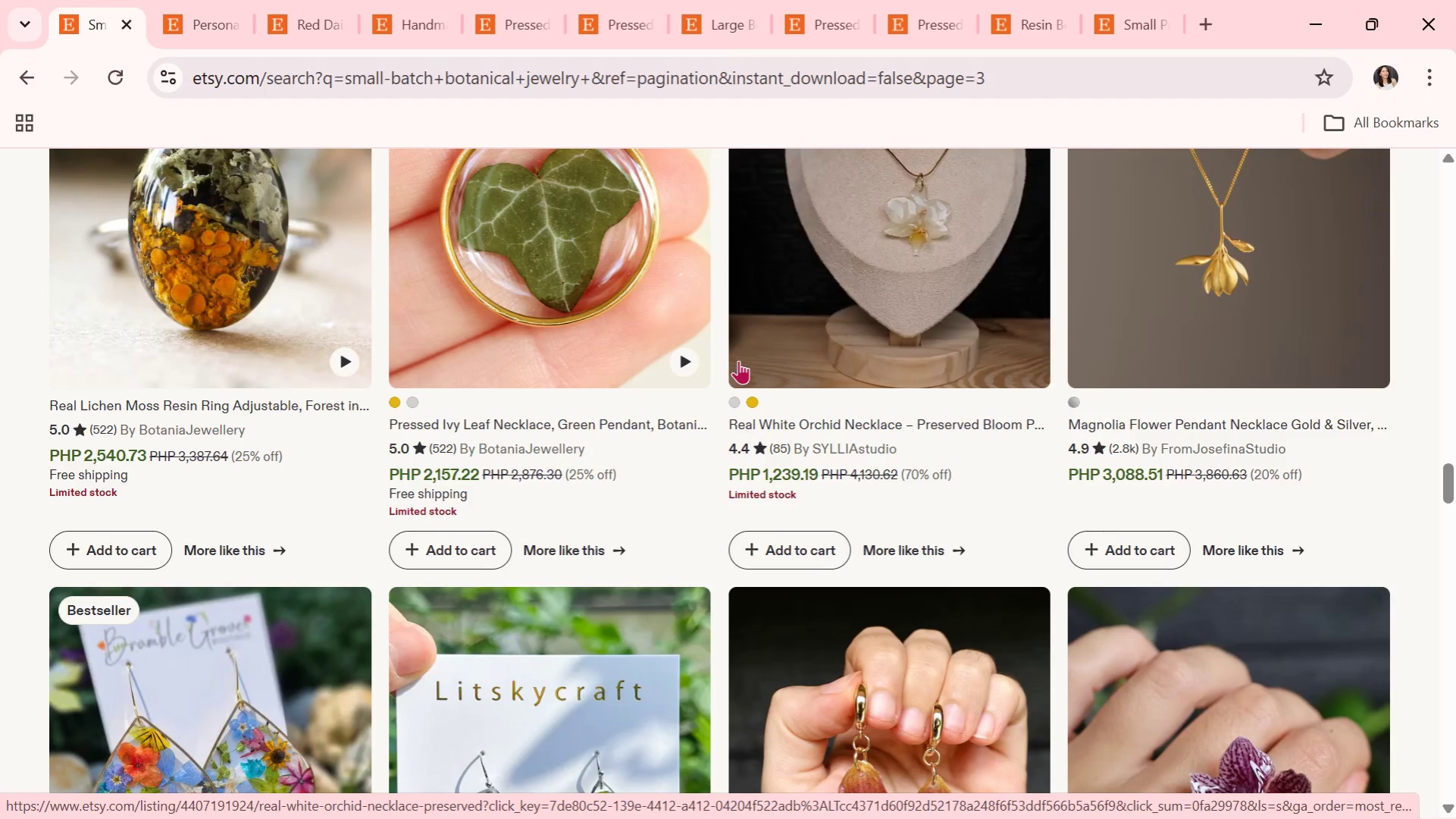 
wait(7.44)
 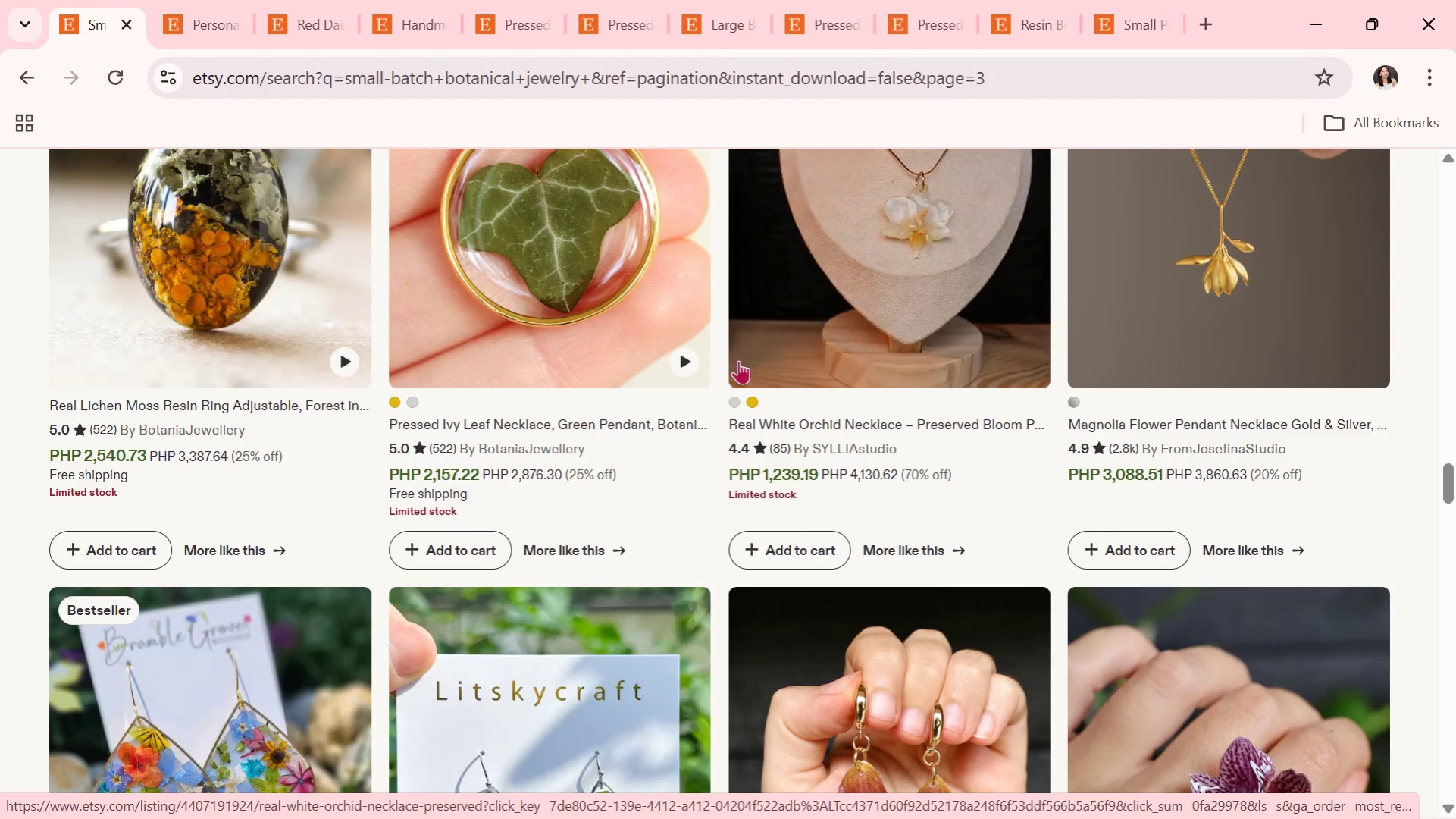 
scroll: coordinate [739, 360], scroll_direction: down, amount: 2.0
 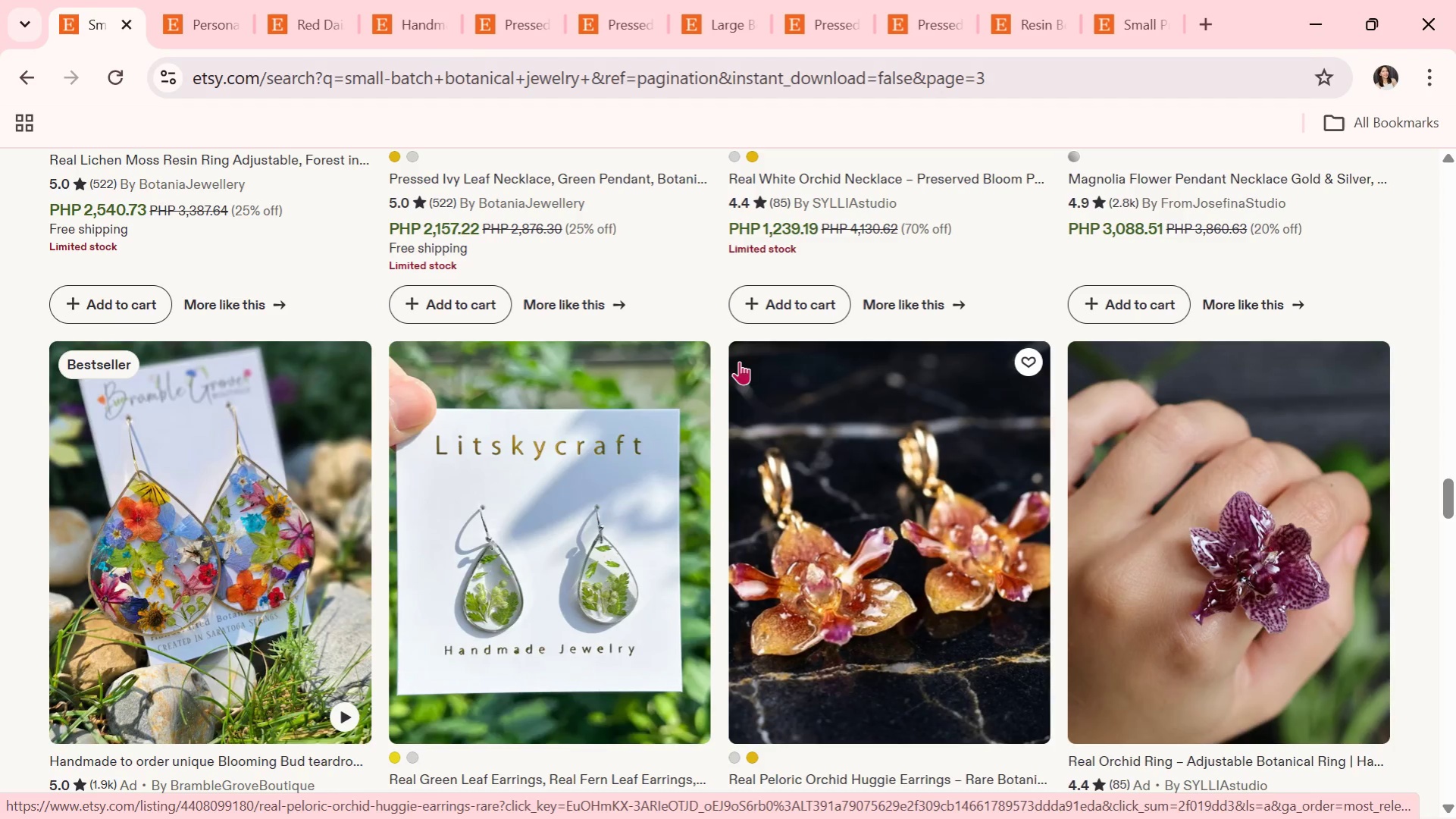 
wait(5.87)
 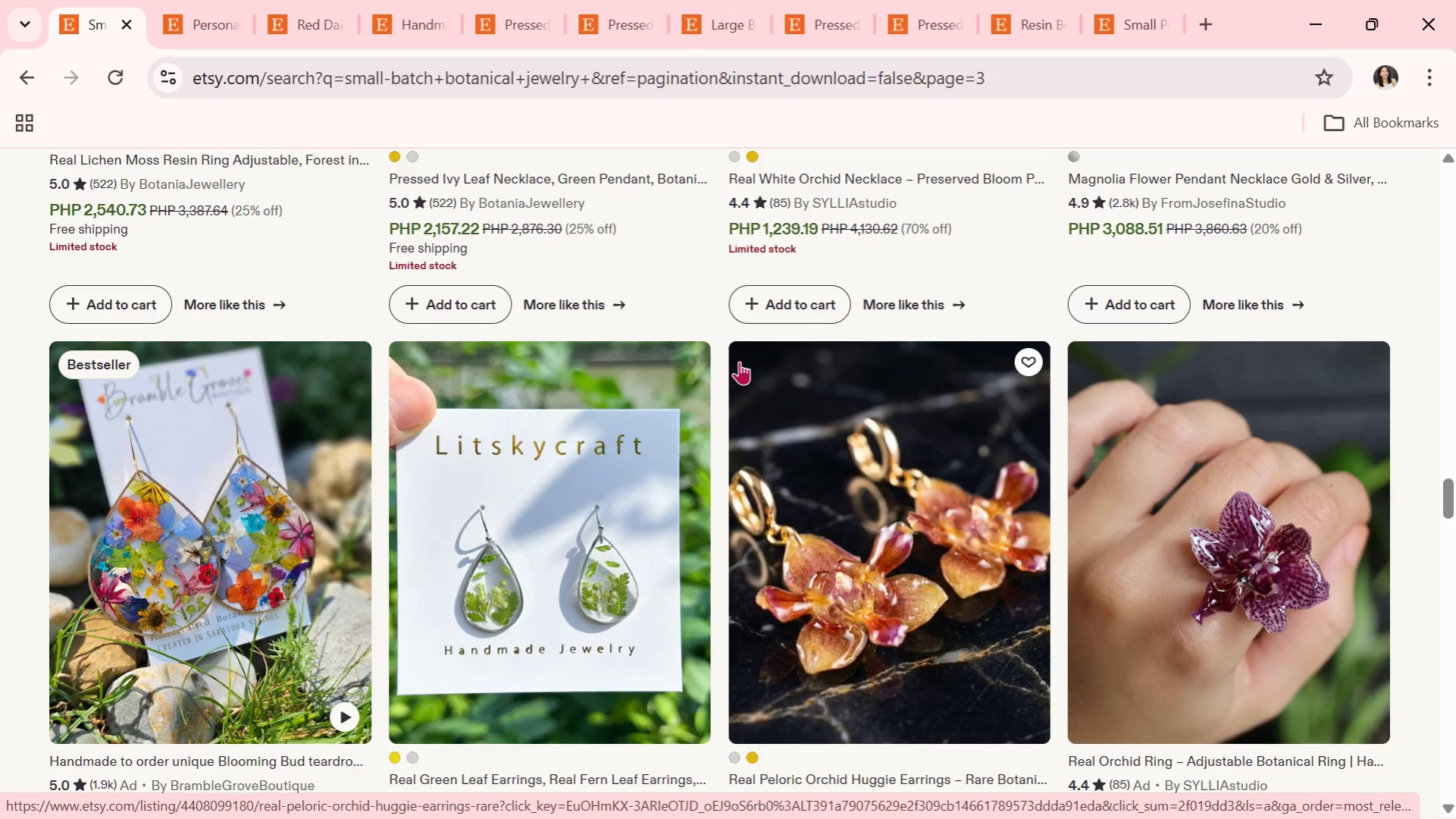 
scroll: coordinate [734, 371], scroll_direction: down, amount: 8.0
 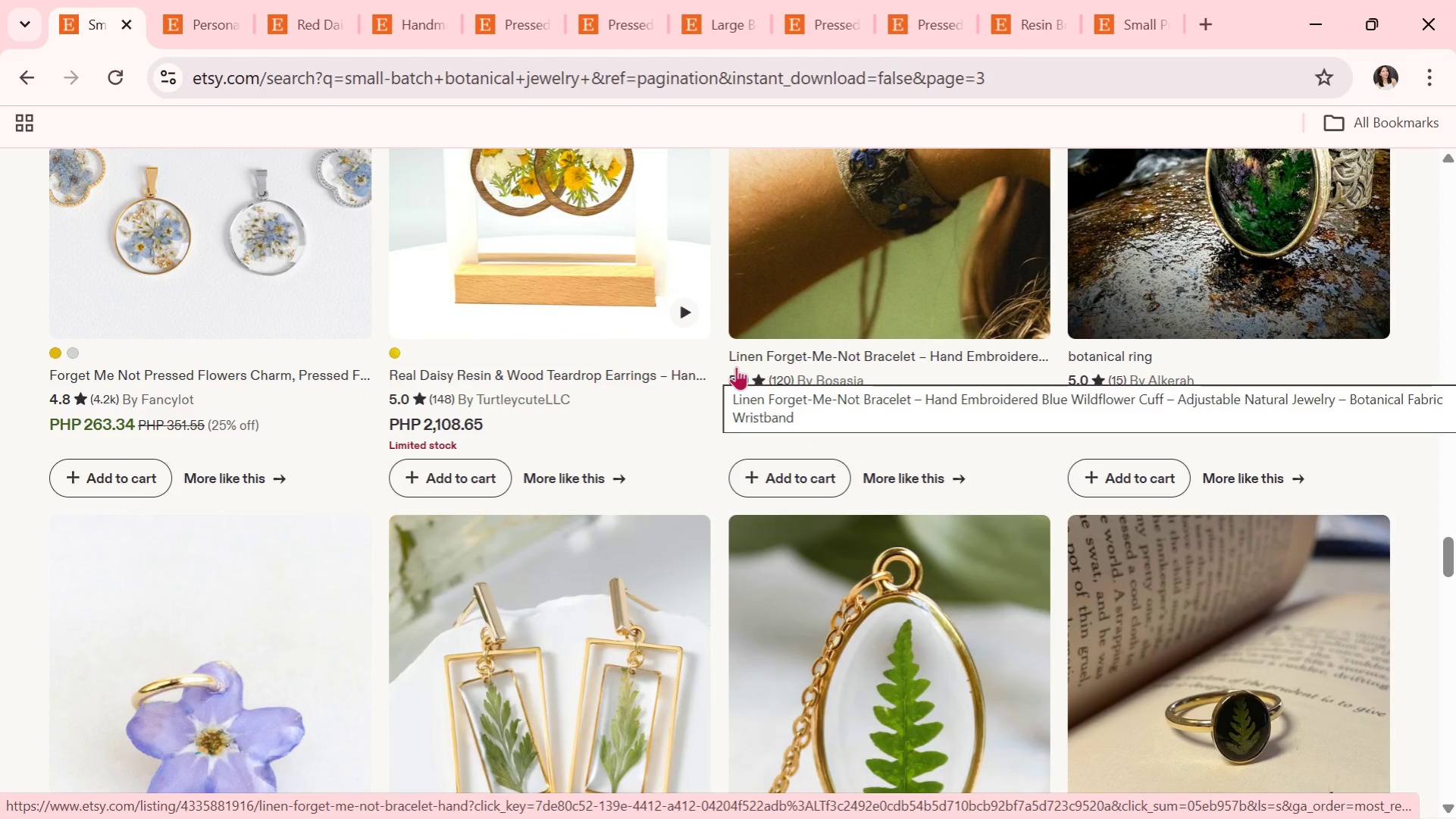 
wait(7.21)
 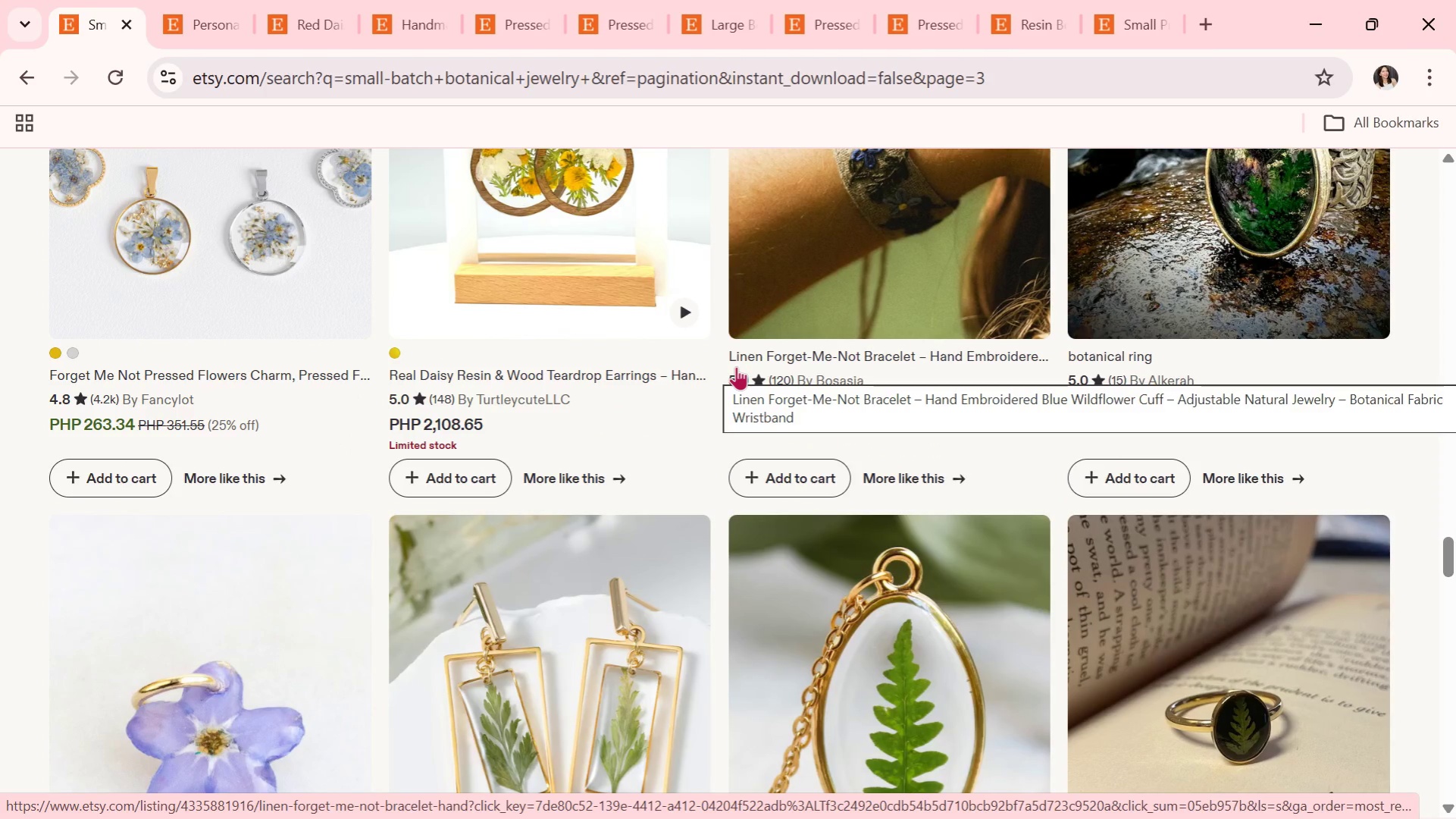 
scroll: coordinate [816, 393], scroll_direction: down, amount: 6.0
 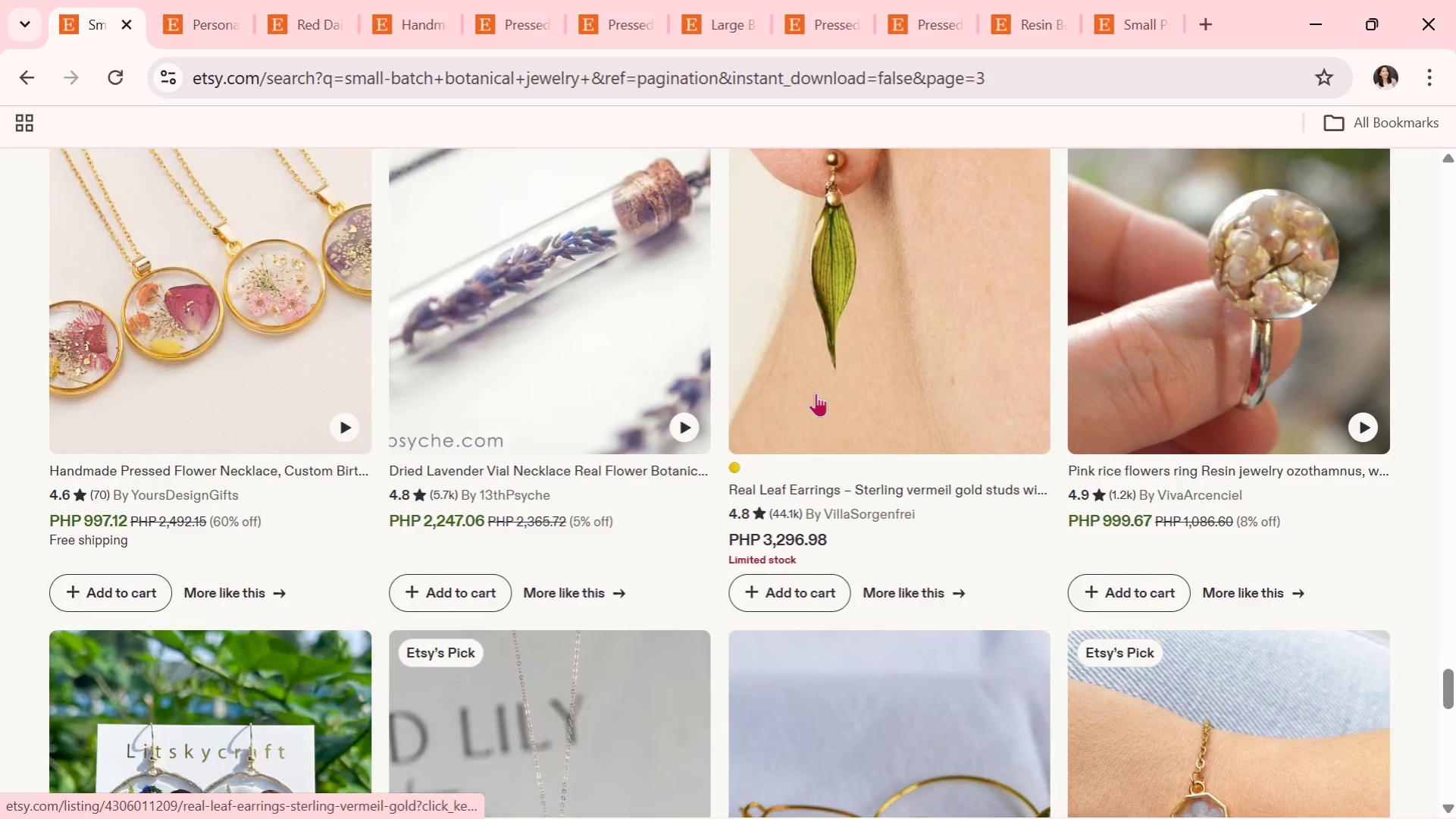 
scroll: coordinate [514, 353], scroll_direction: down, amount: 5.0
 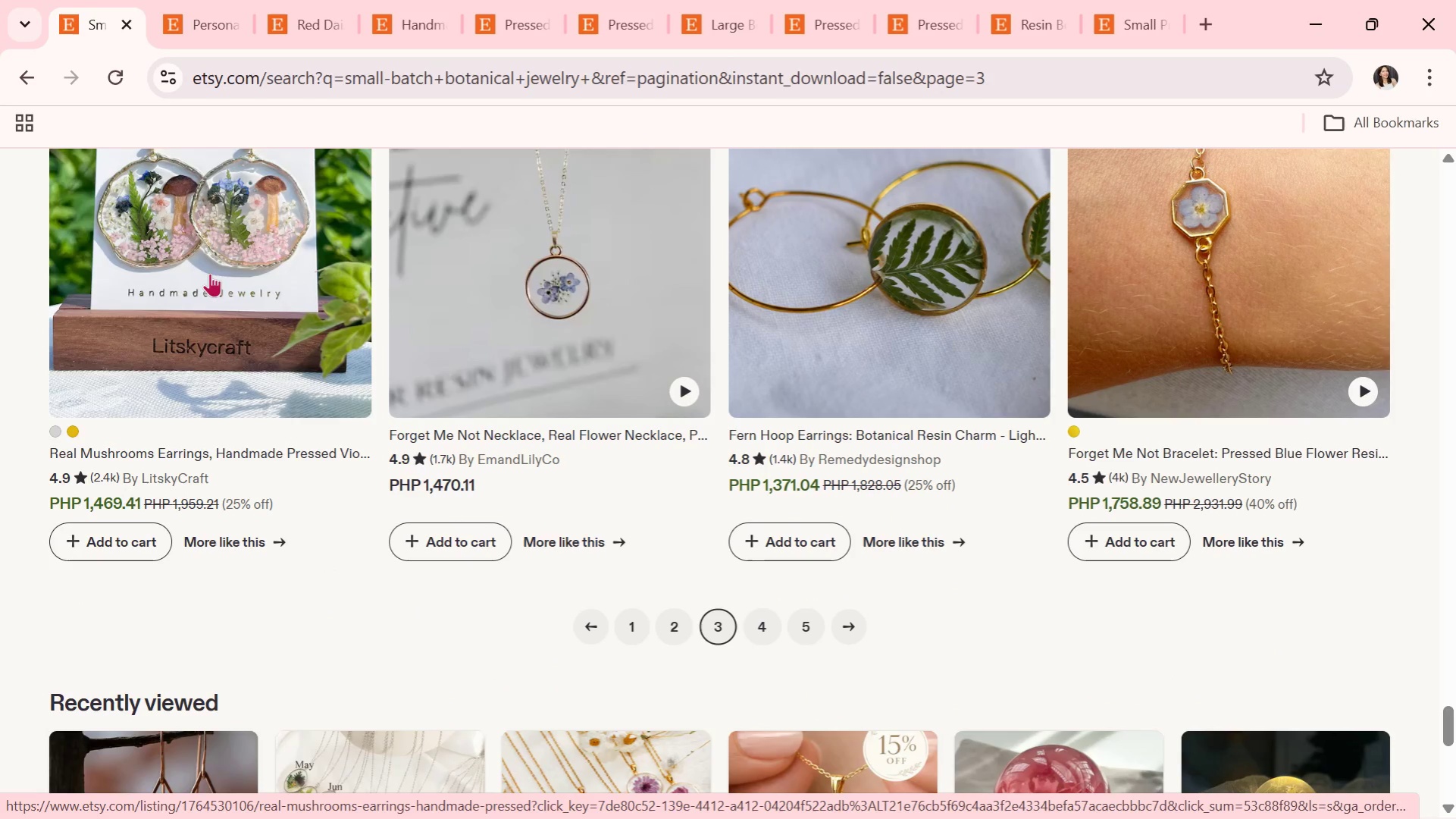 
wait(6.01)
 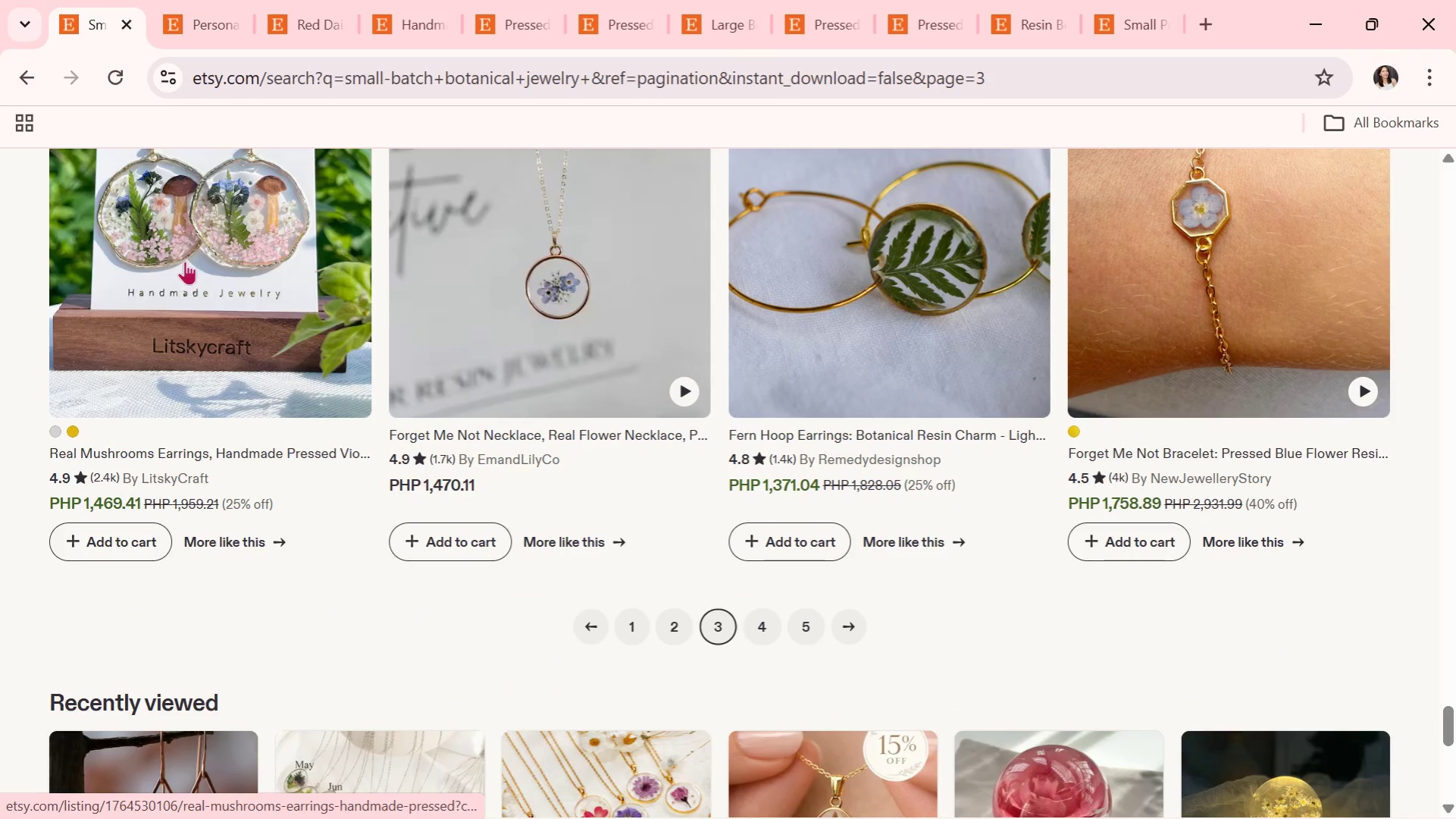 
left_click([766, 620])
 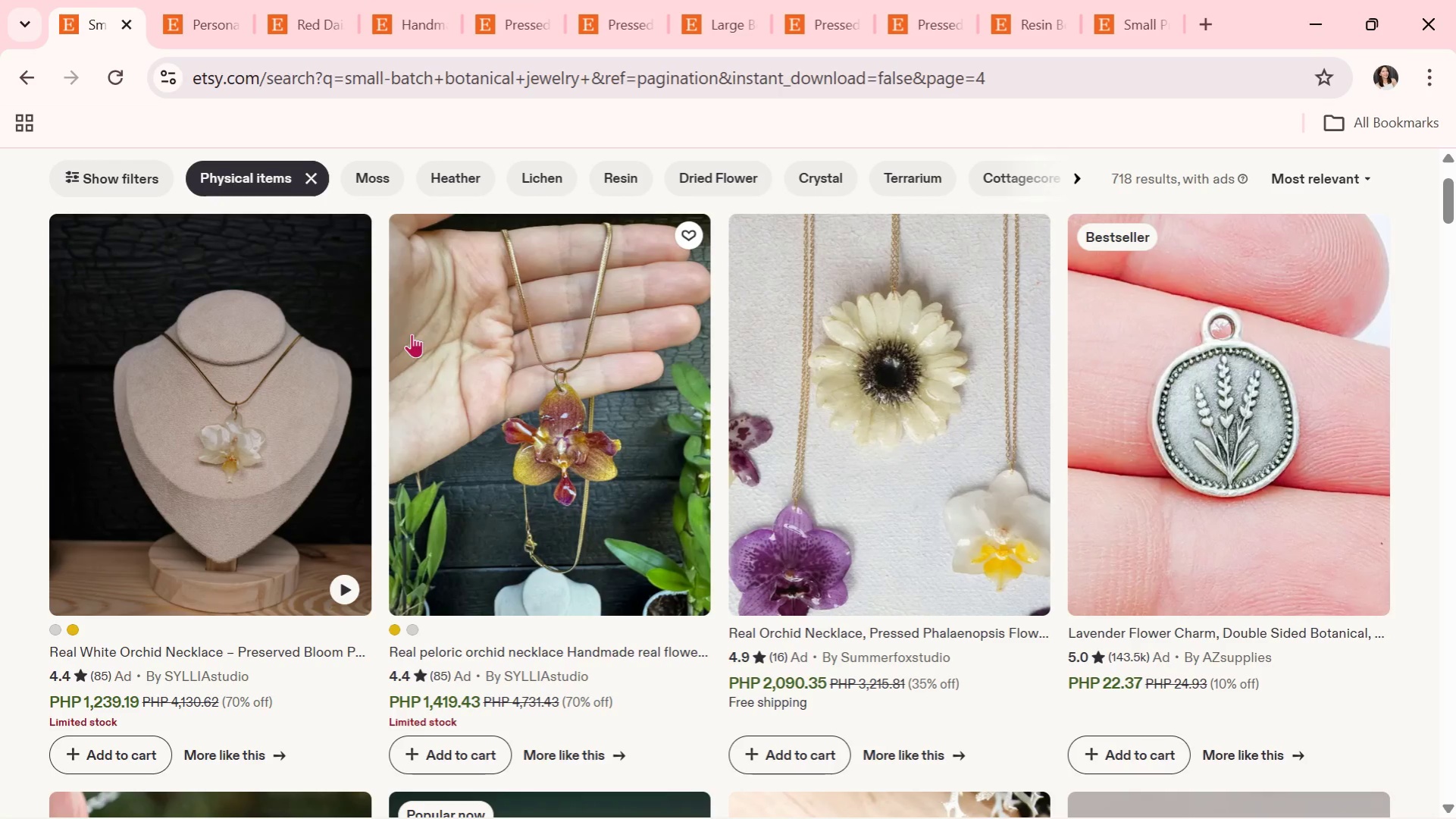 
scroll: coordinate [521, 340], scroll_direction: down, amount: 5.0
 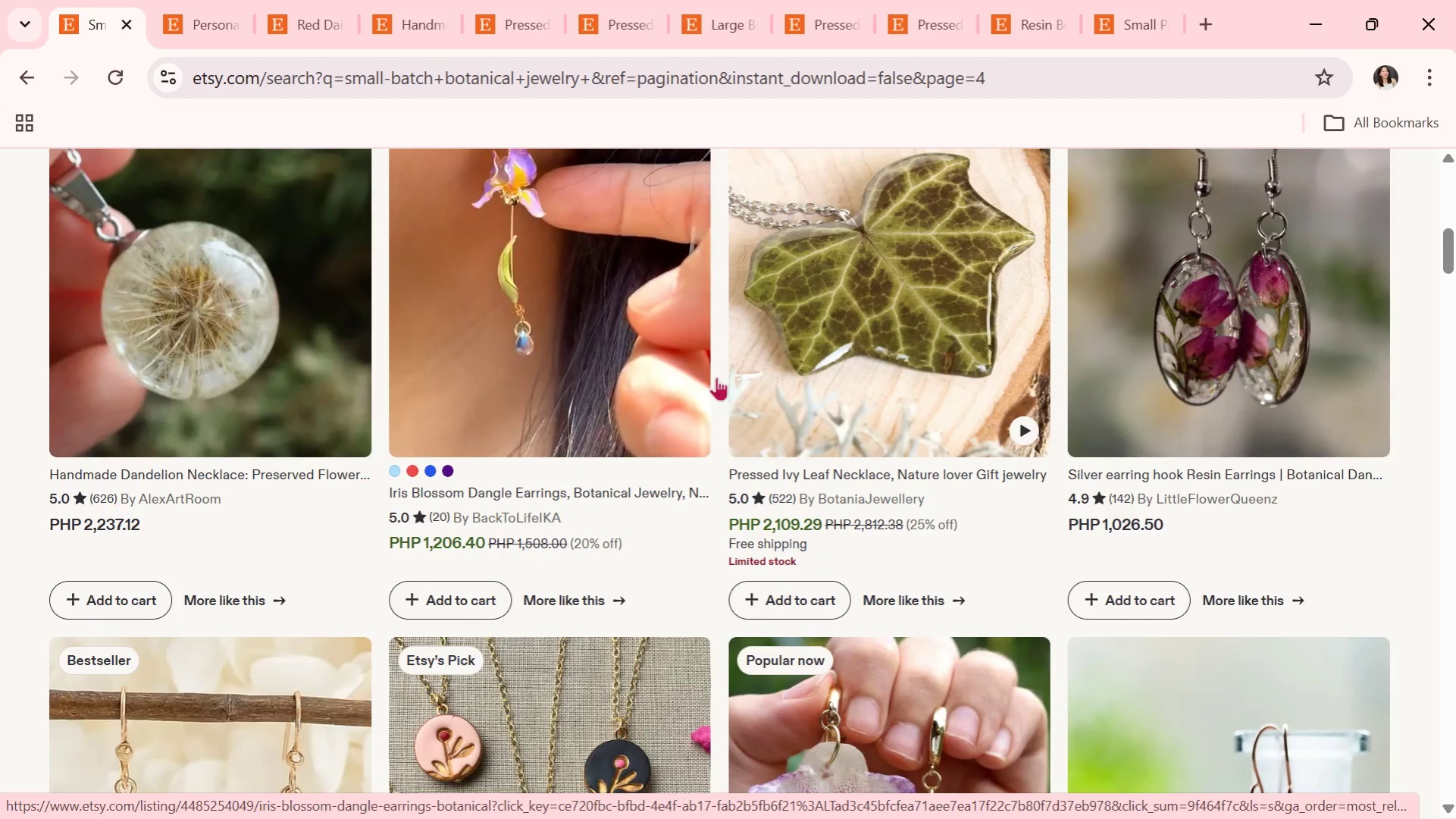 
scroll: coordinate [740, 392], scroll_direction: down, amount: 4.0
 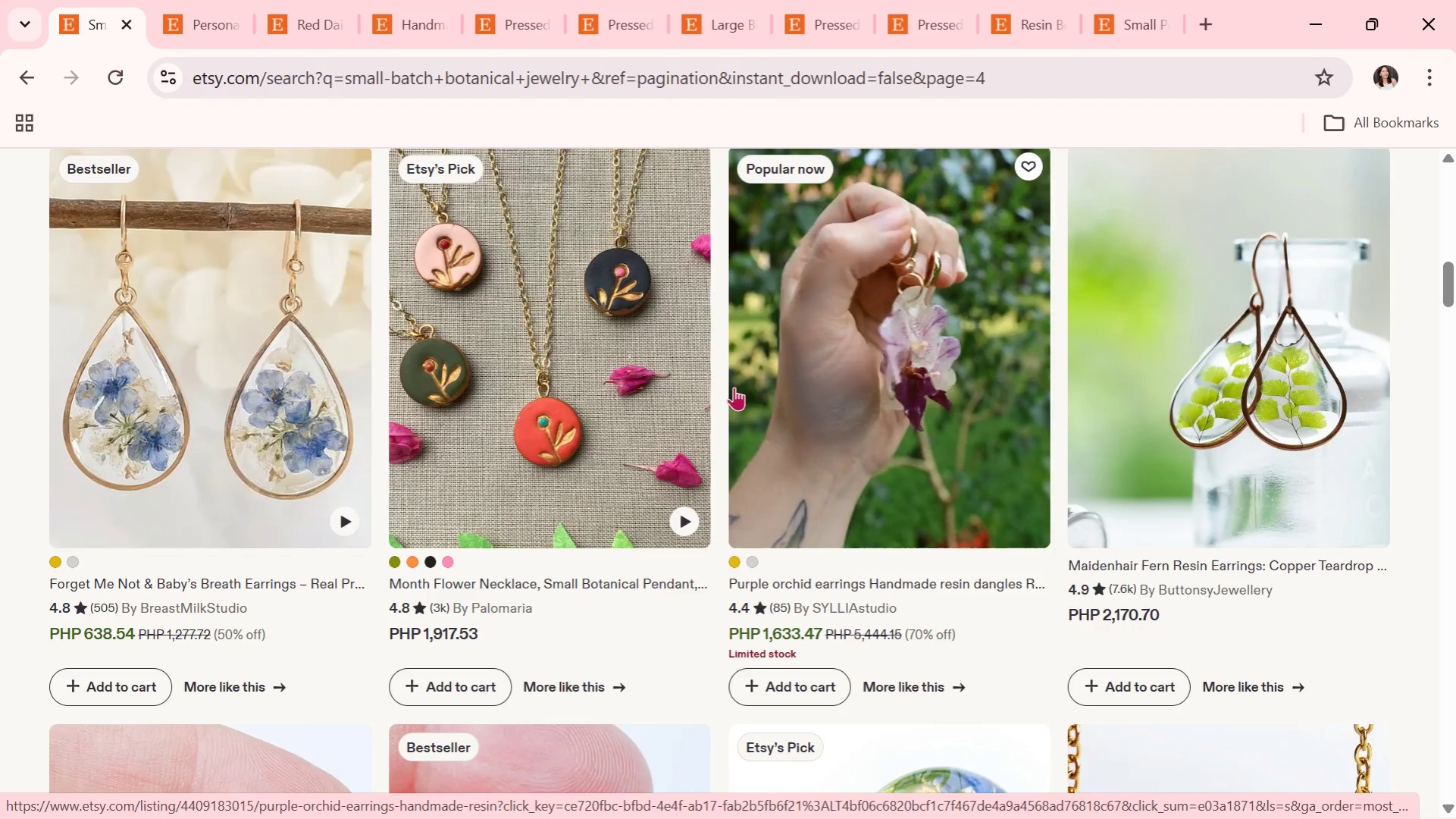 
wait(13.55)
 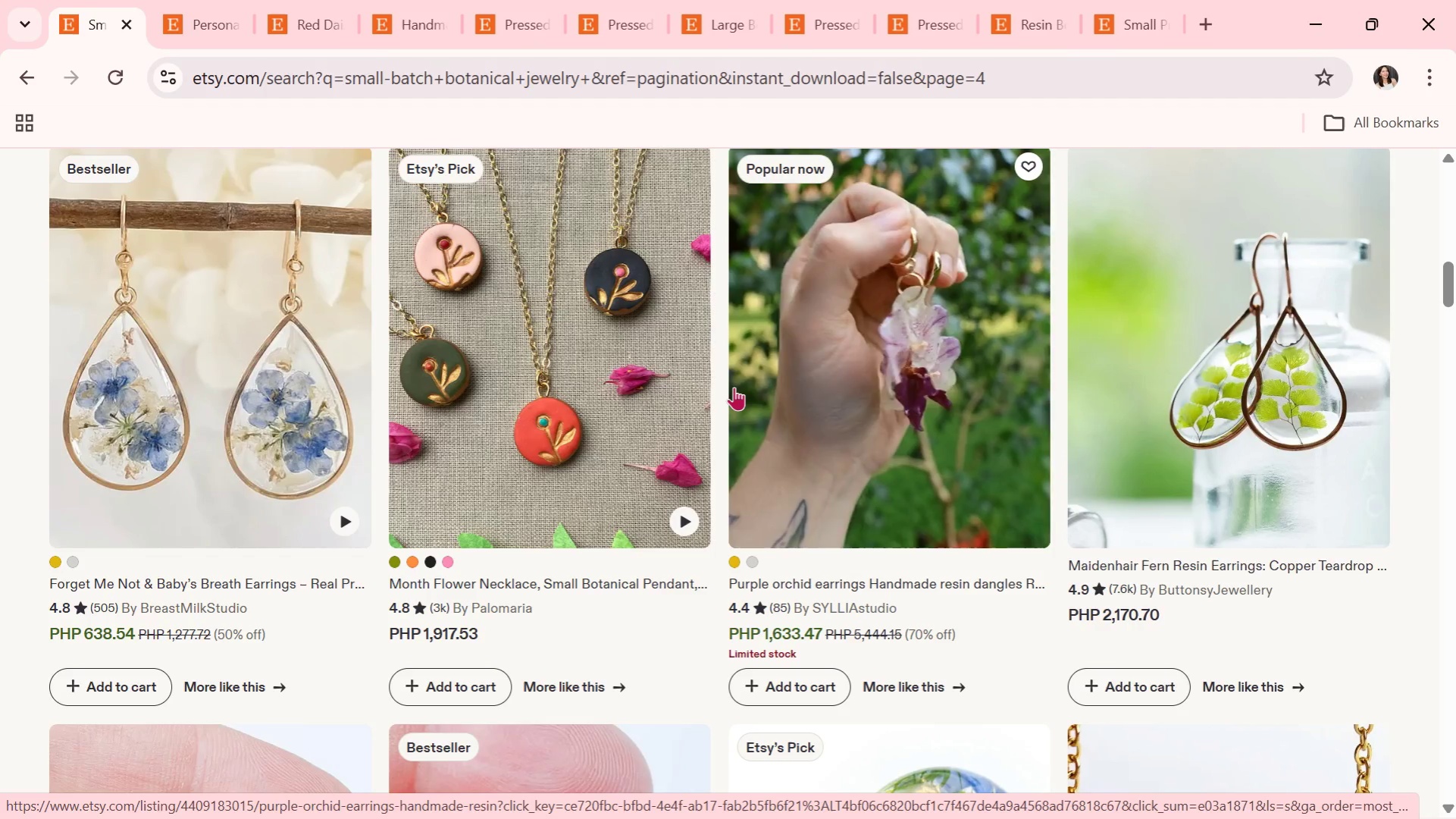 
scroll: coordinate [801, 528], scroll_direction: down, amount: 10.0
 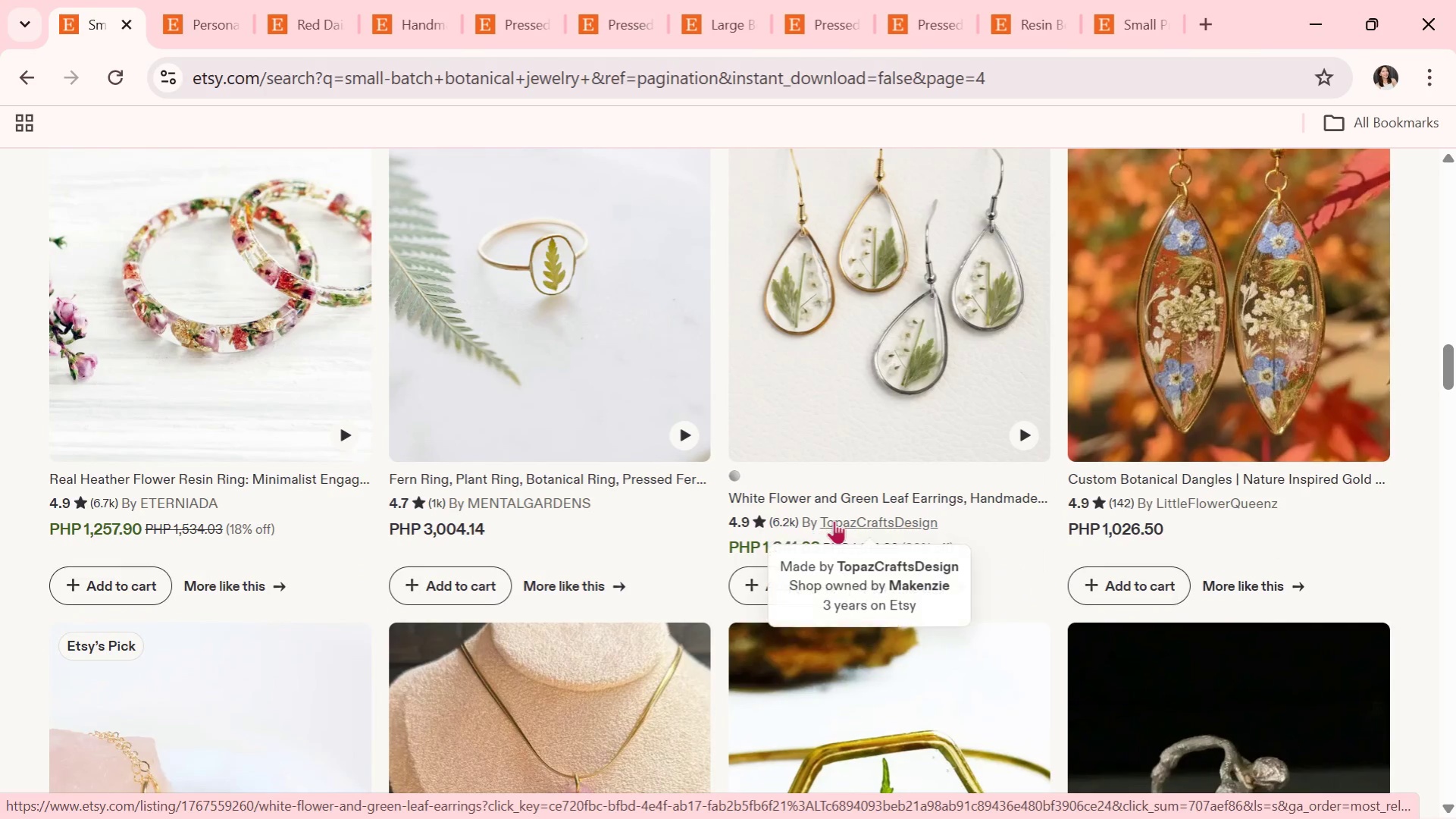 
left_click([881, 497])
 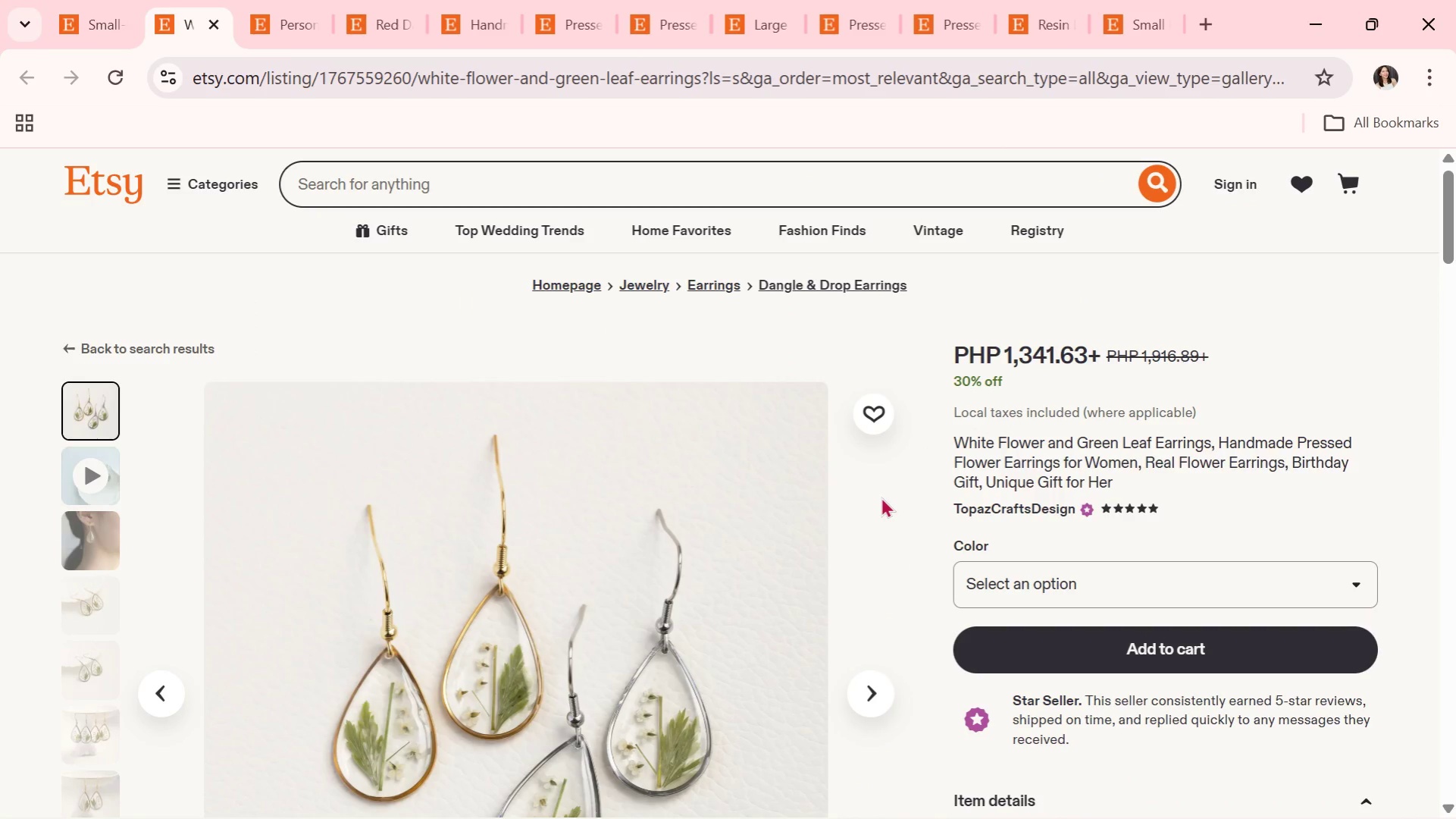 
scroll: coordinate [837, 526], scroll_direction: up, amount: 1.0
 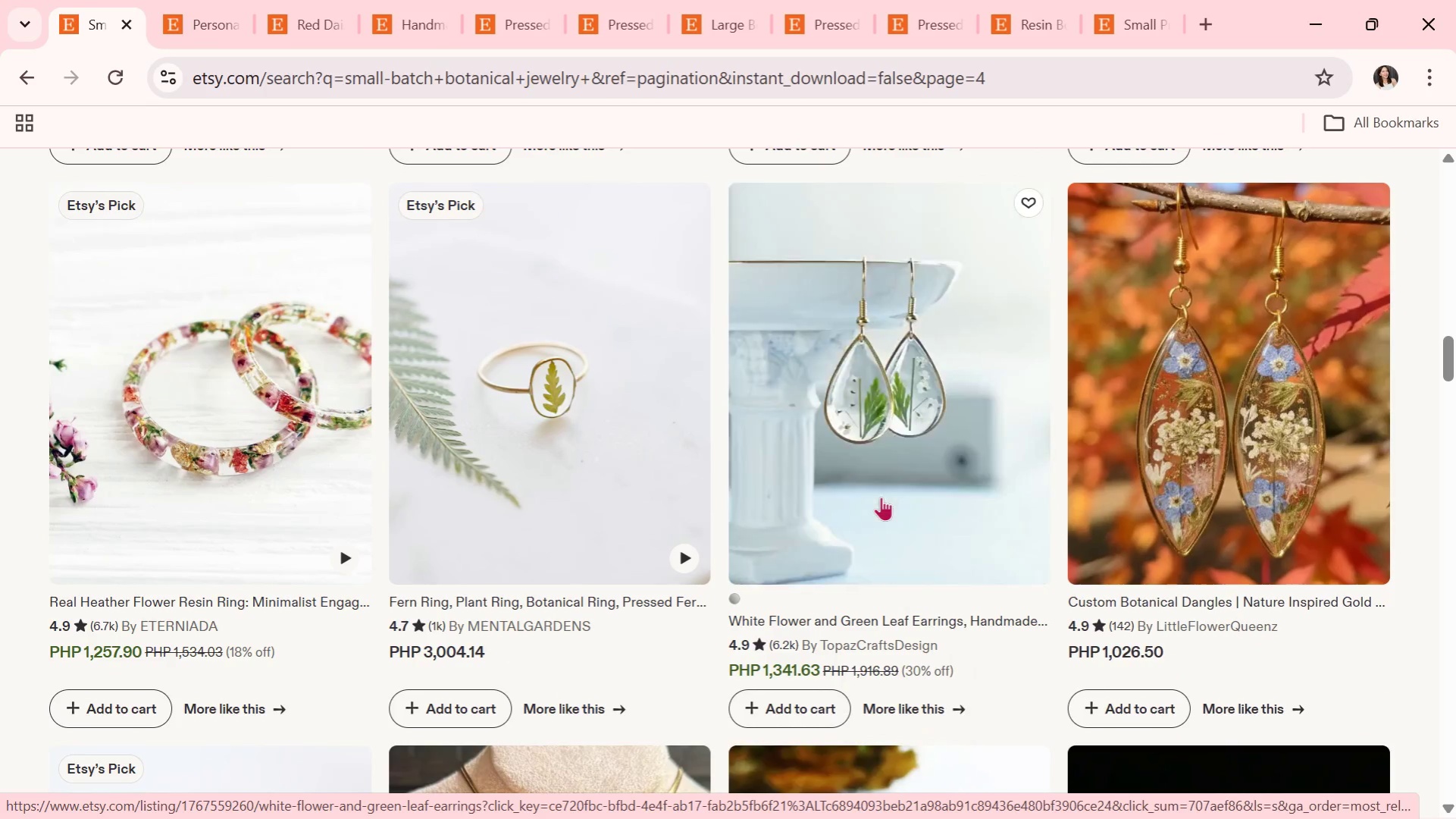 
wait(15.36)
 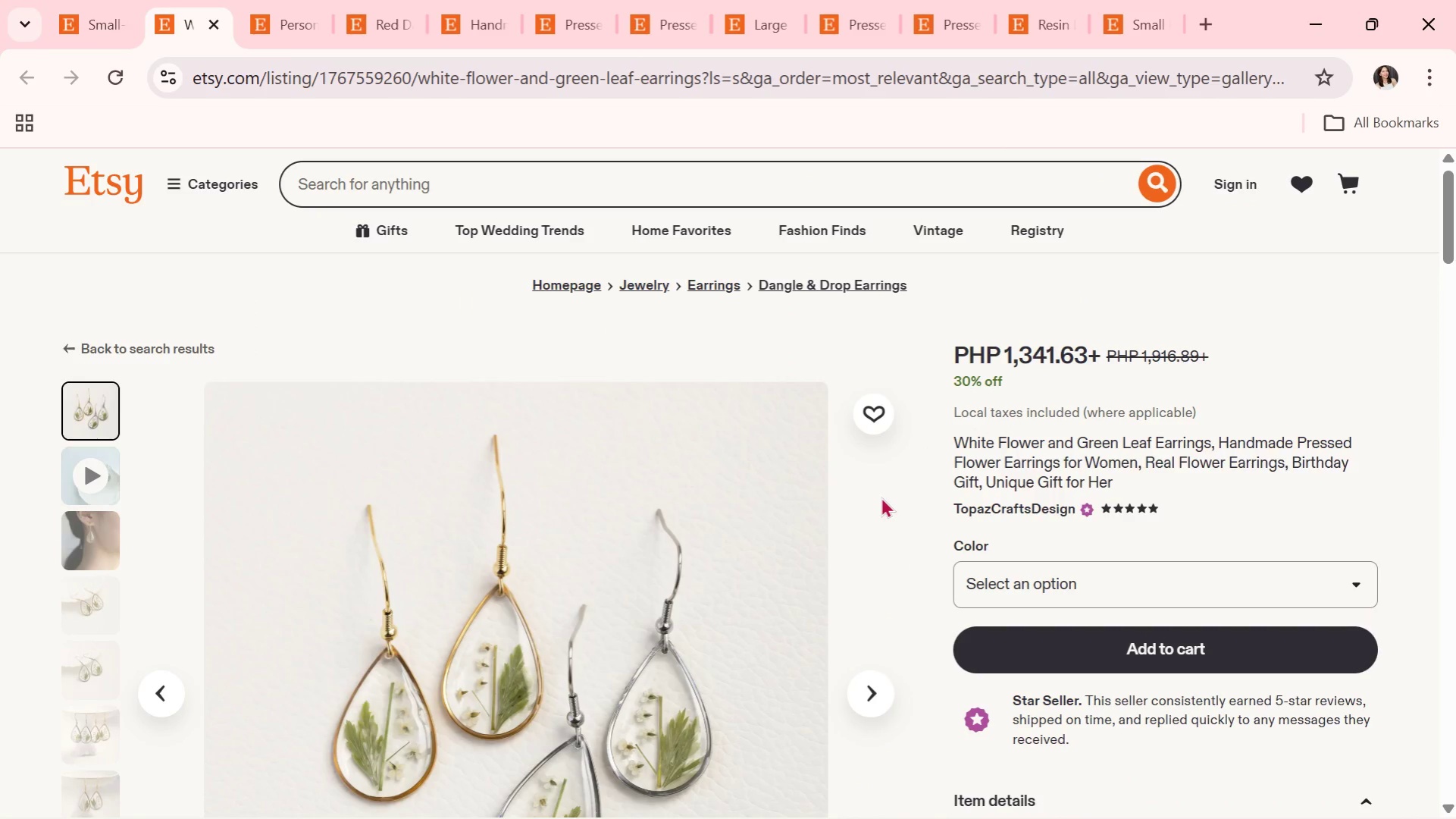 
scroll: coordinate [903, 537], scroll_direction: down, amount: 1.0
 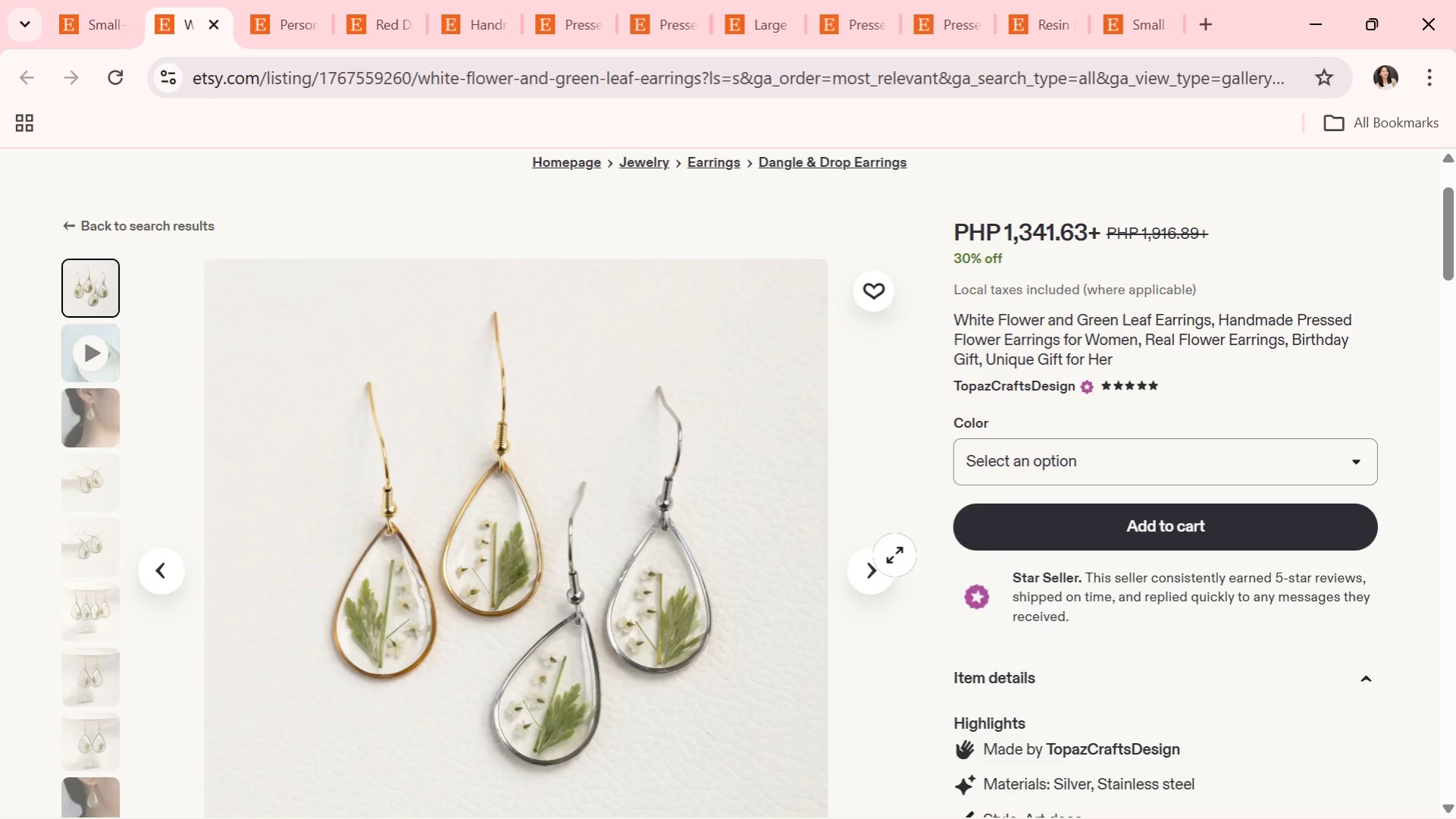 
left_click([879, 567])
 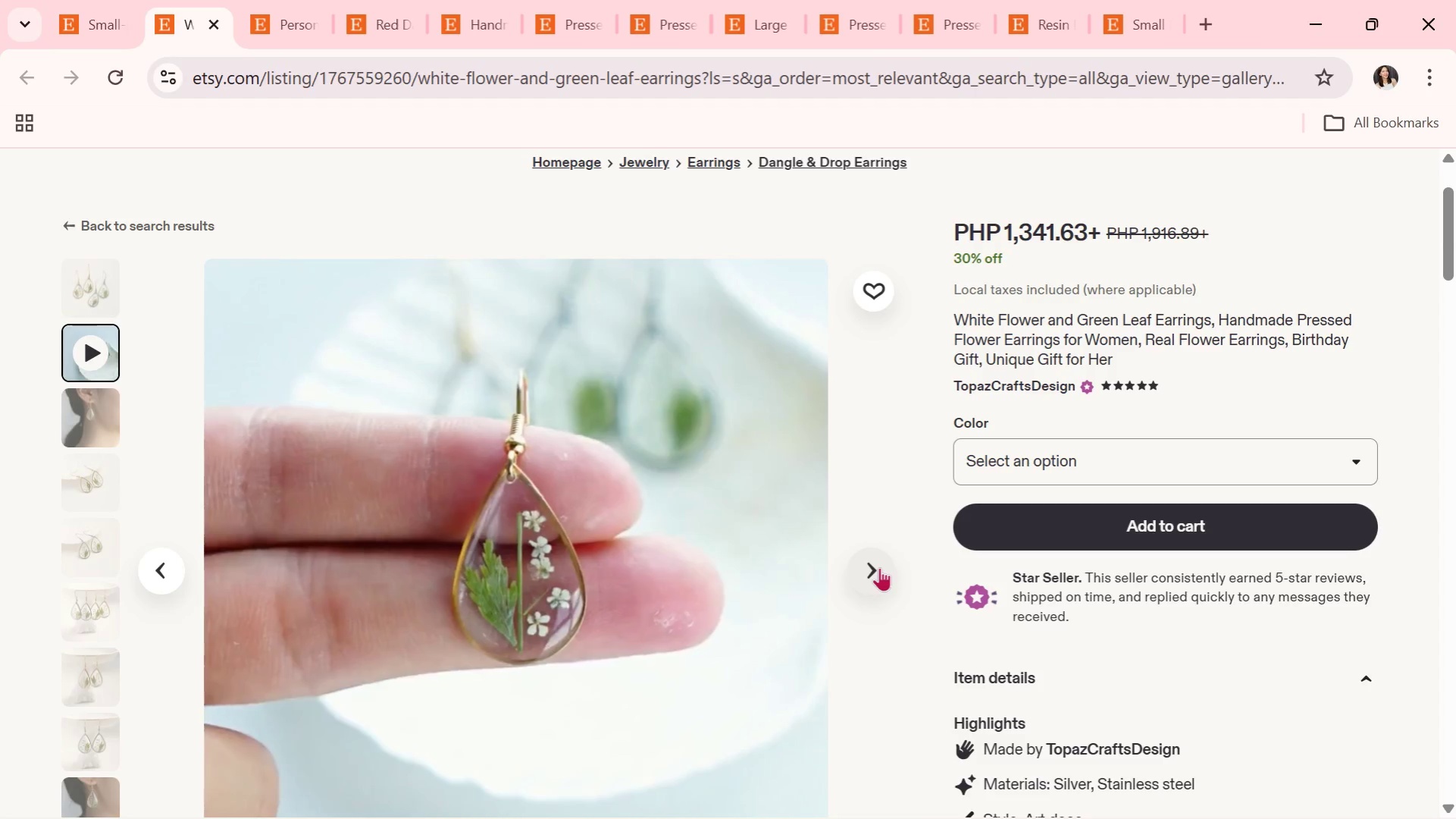 
wait(17.75)
 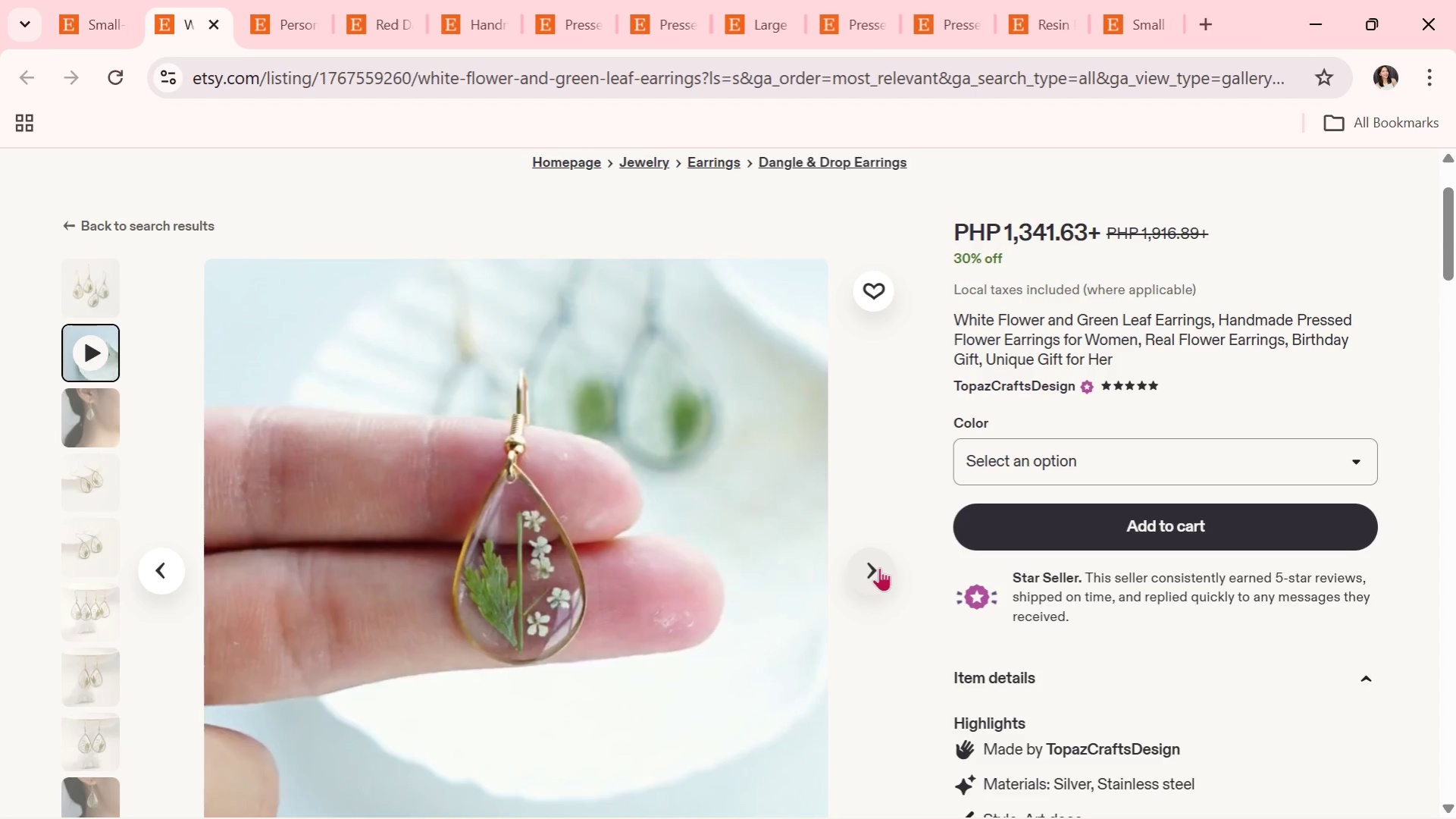 
left_click([94, 0])
 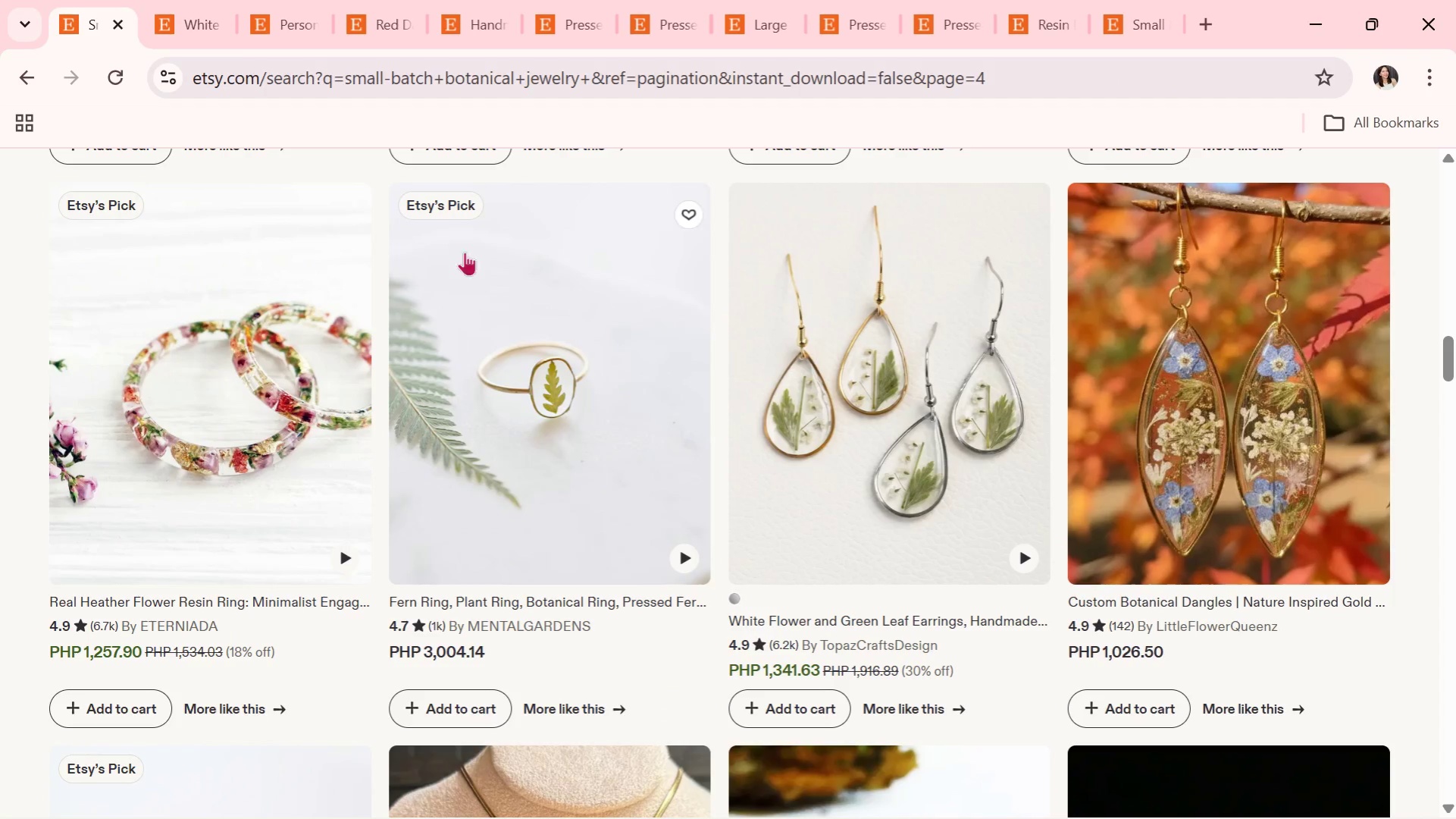 
scroll: coordinate [686, 548], scroll_direction: down, amount: 18.0
 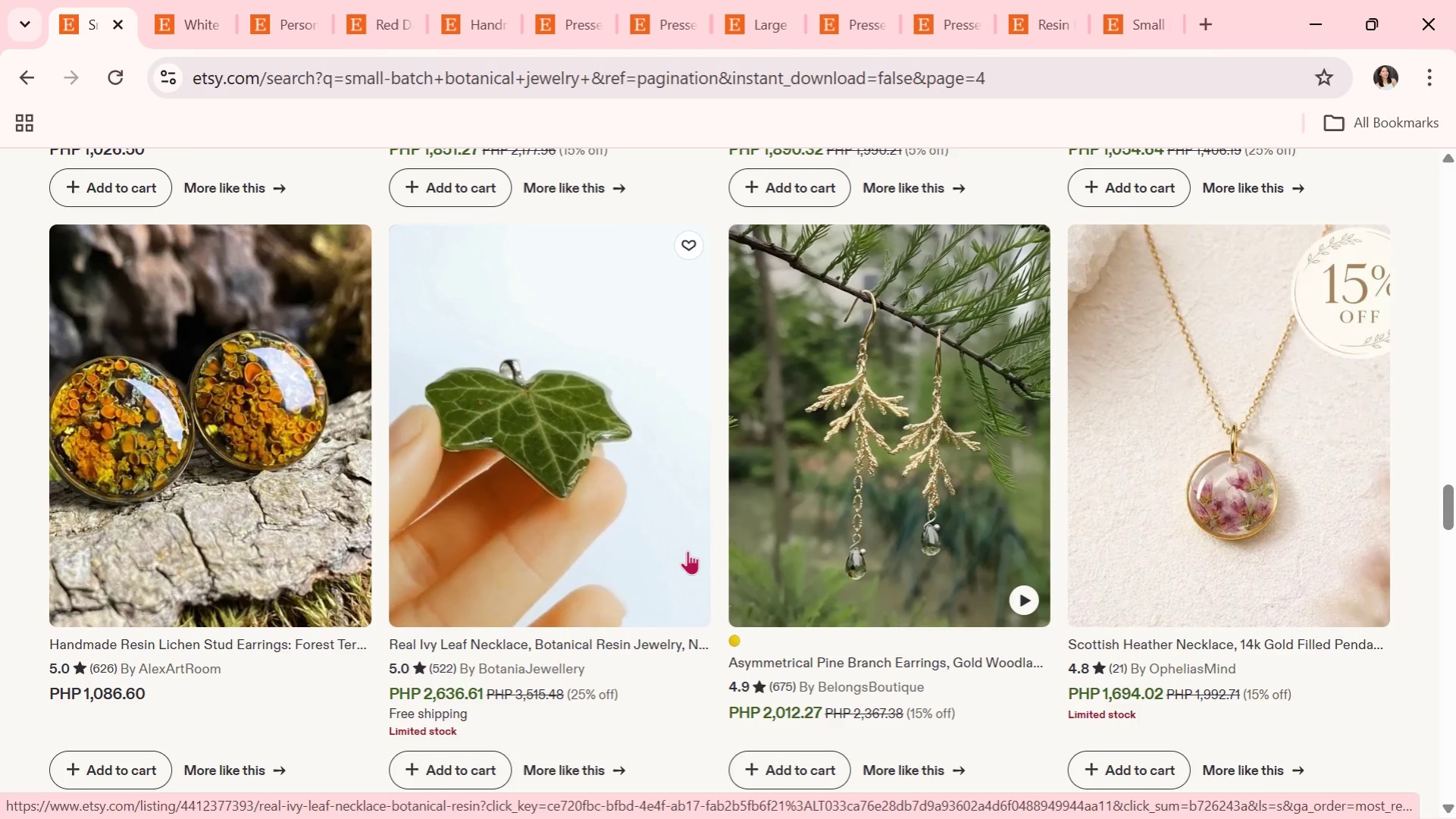 
scroll: coordinate [493, 459], scroll_direction: down, amount: 10.0
 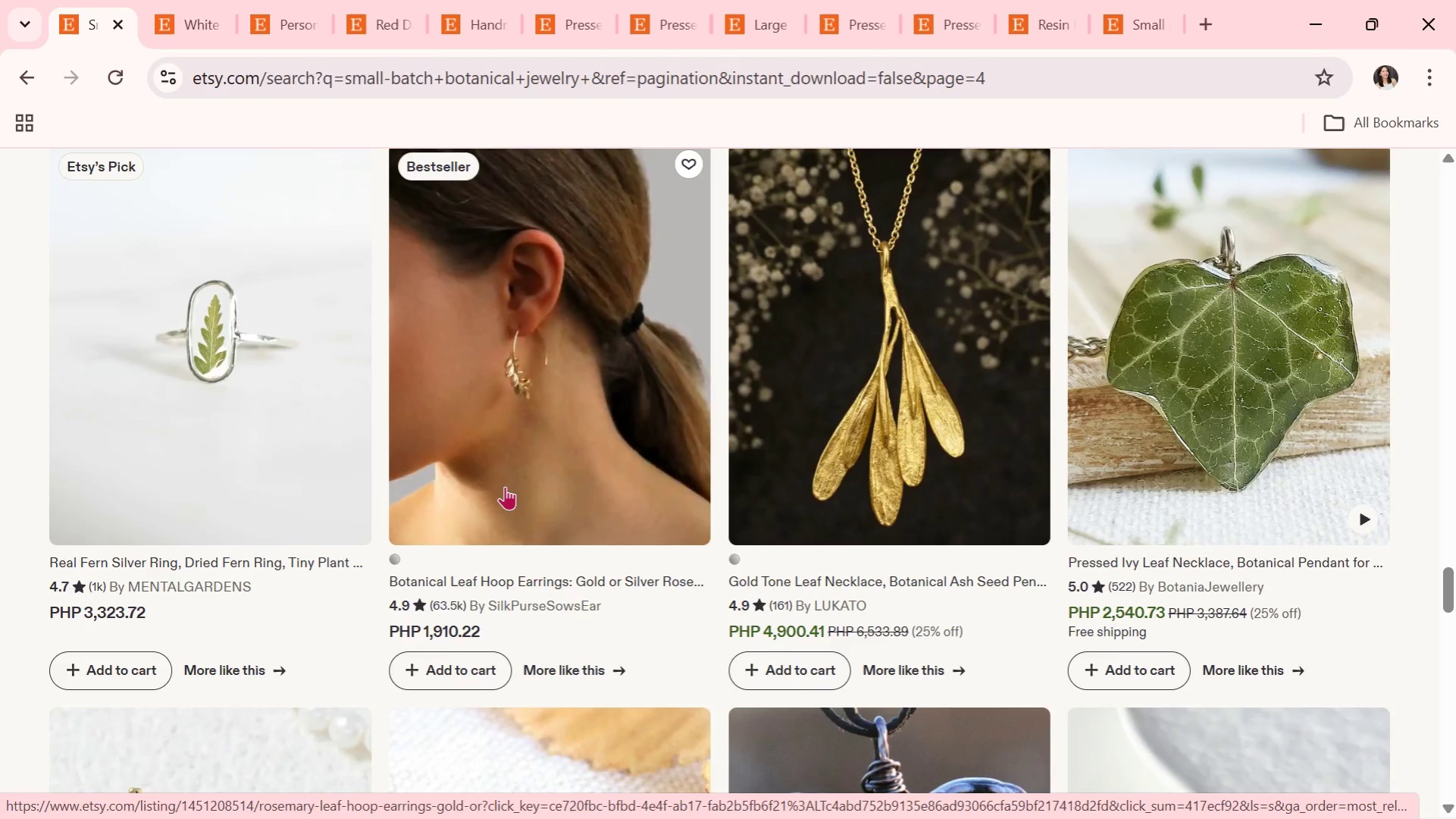 
wait(6.01)
 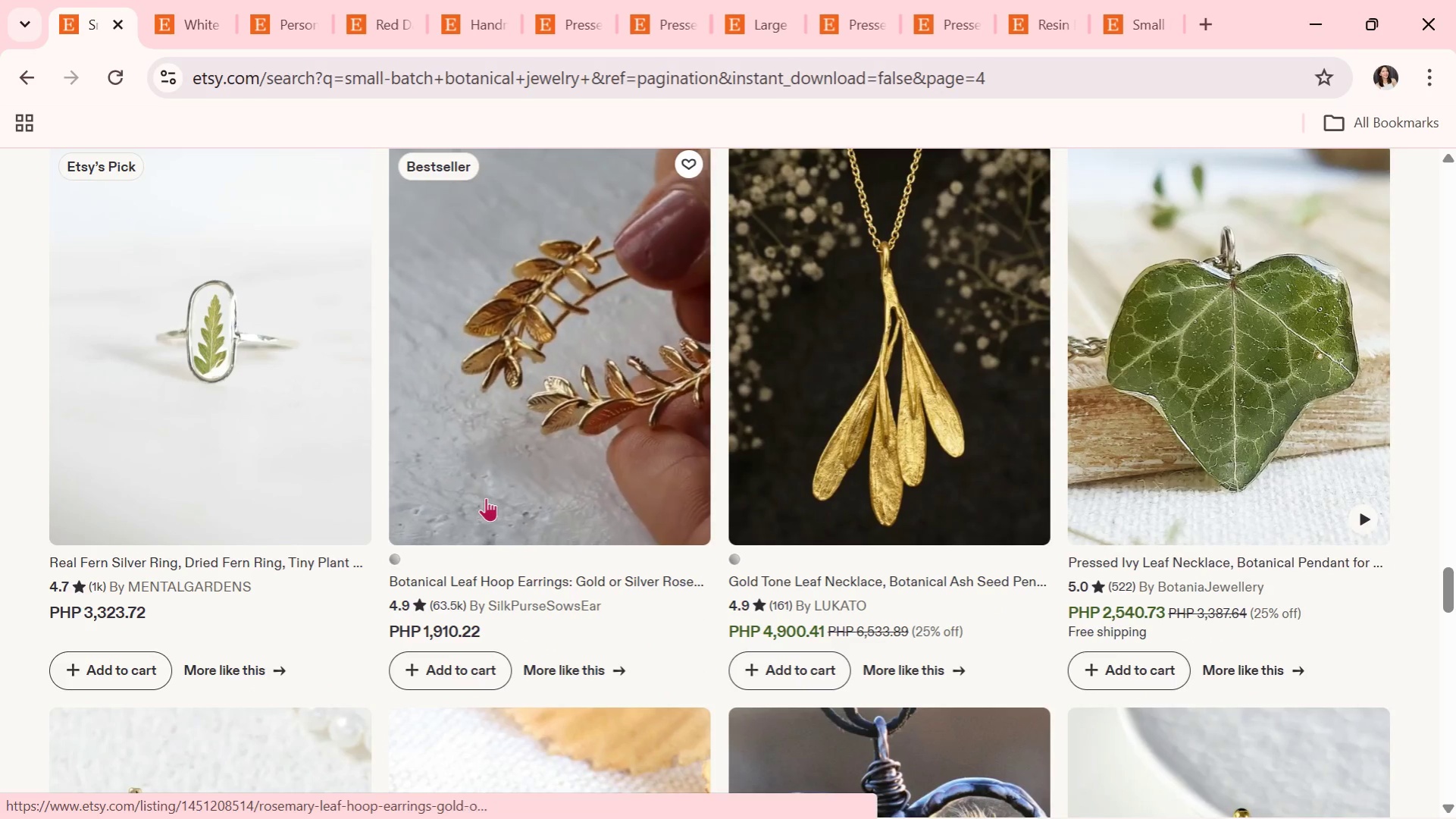 
scroll: coordinate [491, 488], scroll_direction: down, amount: 8.0
 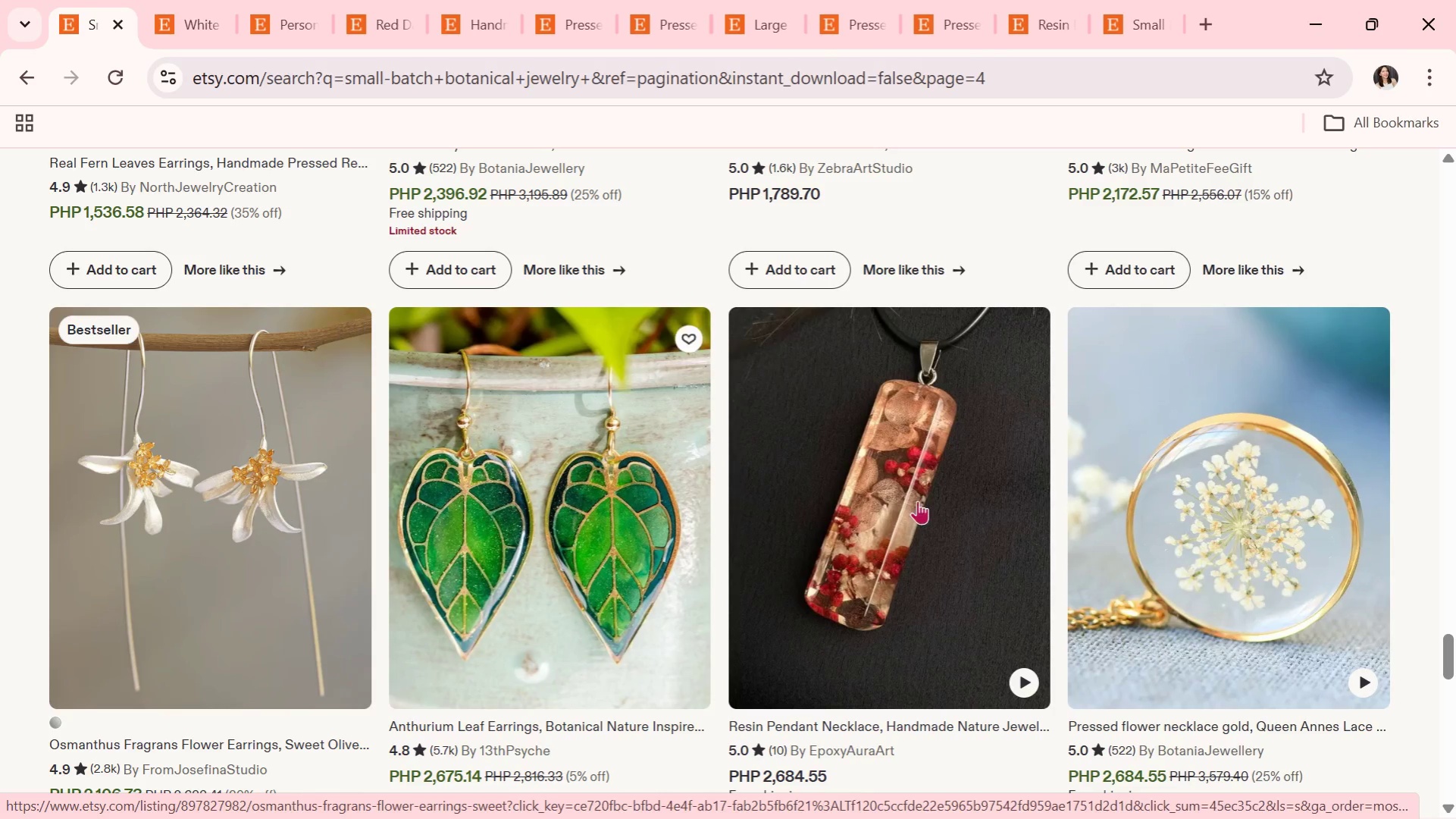 
left_click([1132, 453])
 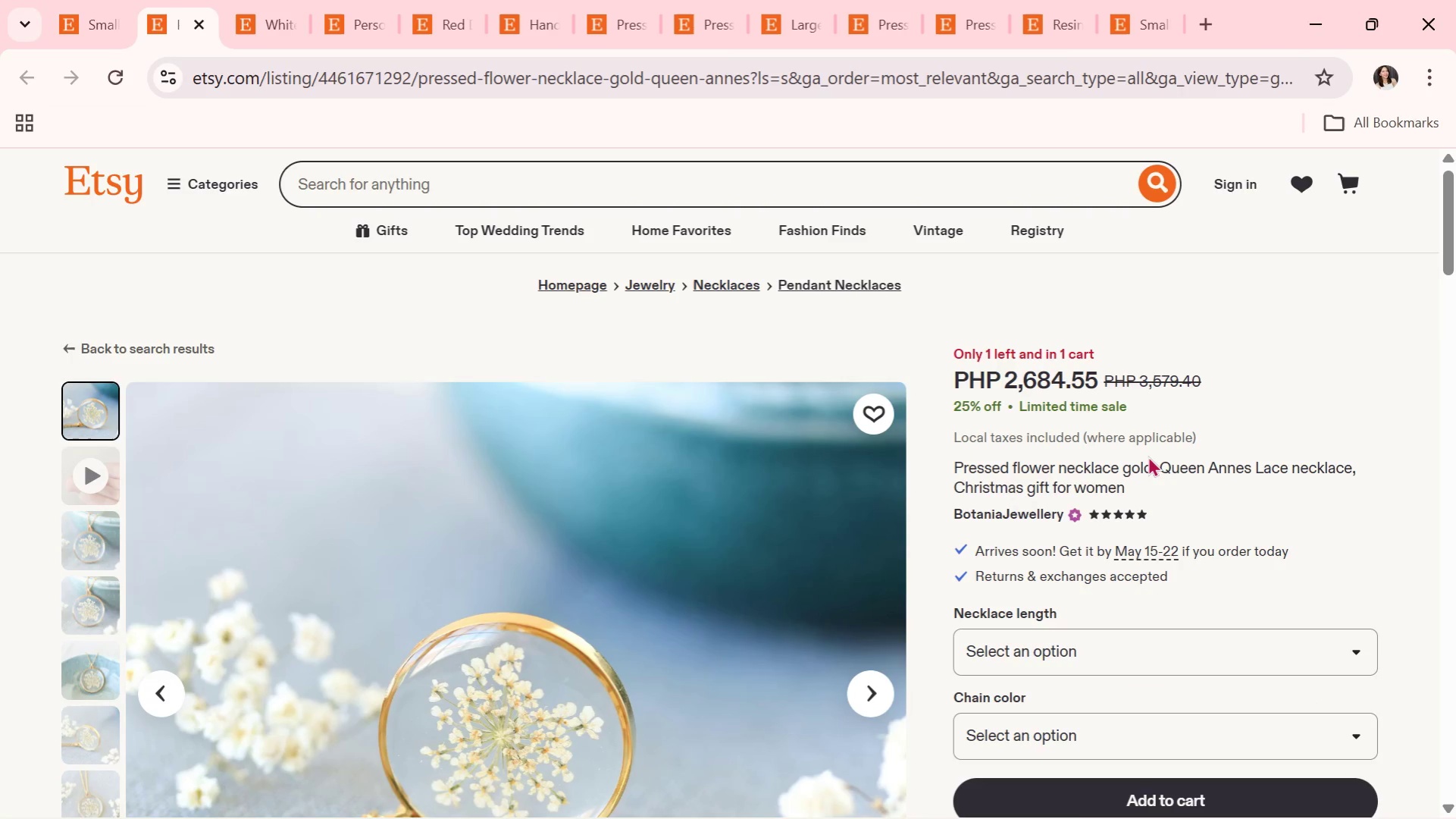 
wait(6.22)
 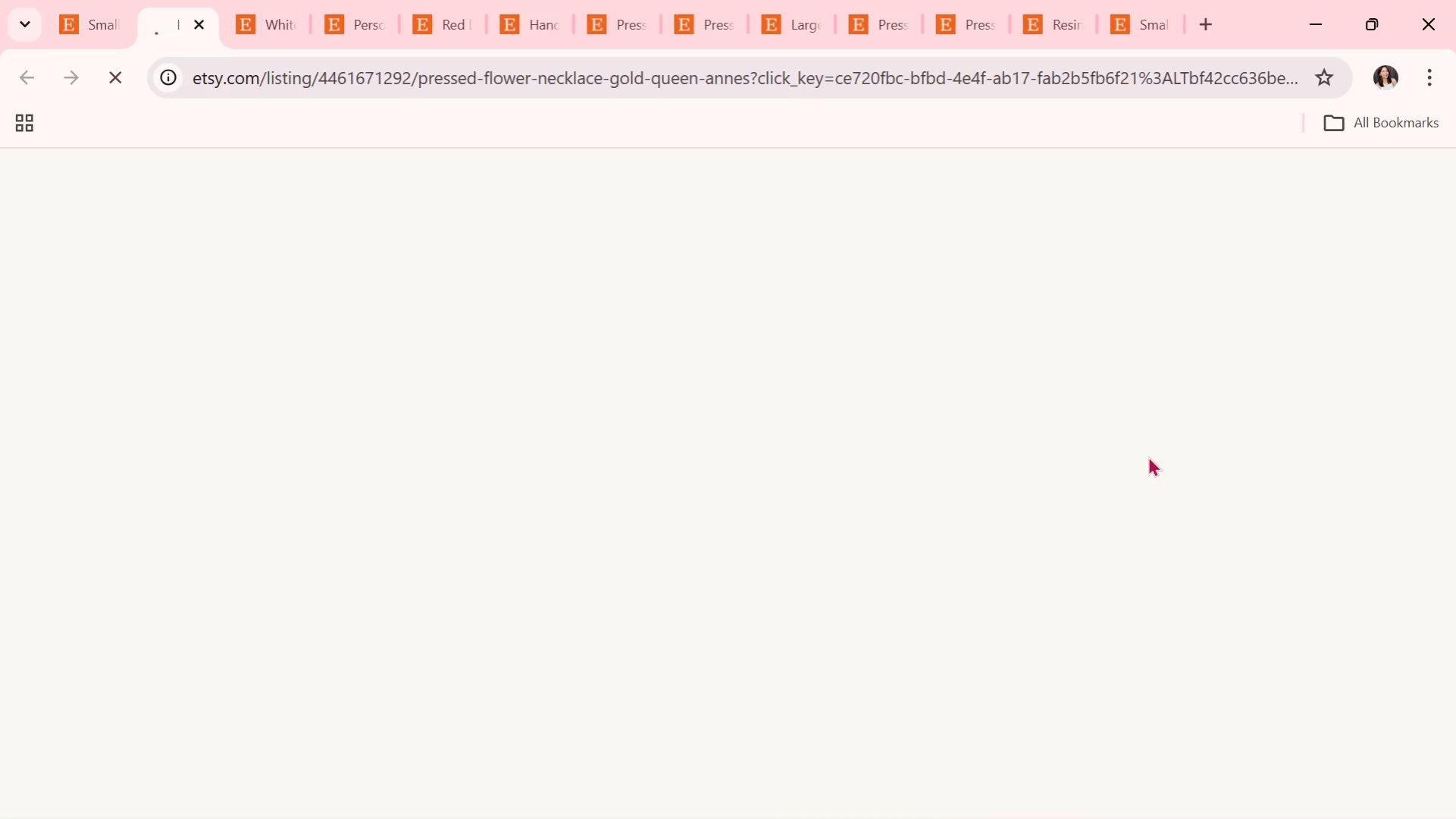 
scroll: coordinate [910, 604], scroll_direction: down, amount: 2.0
 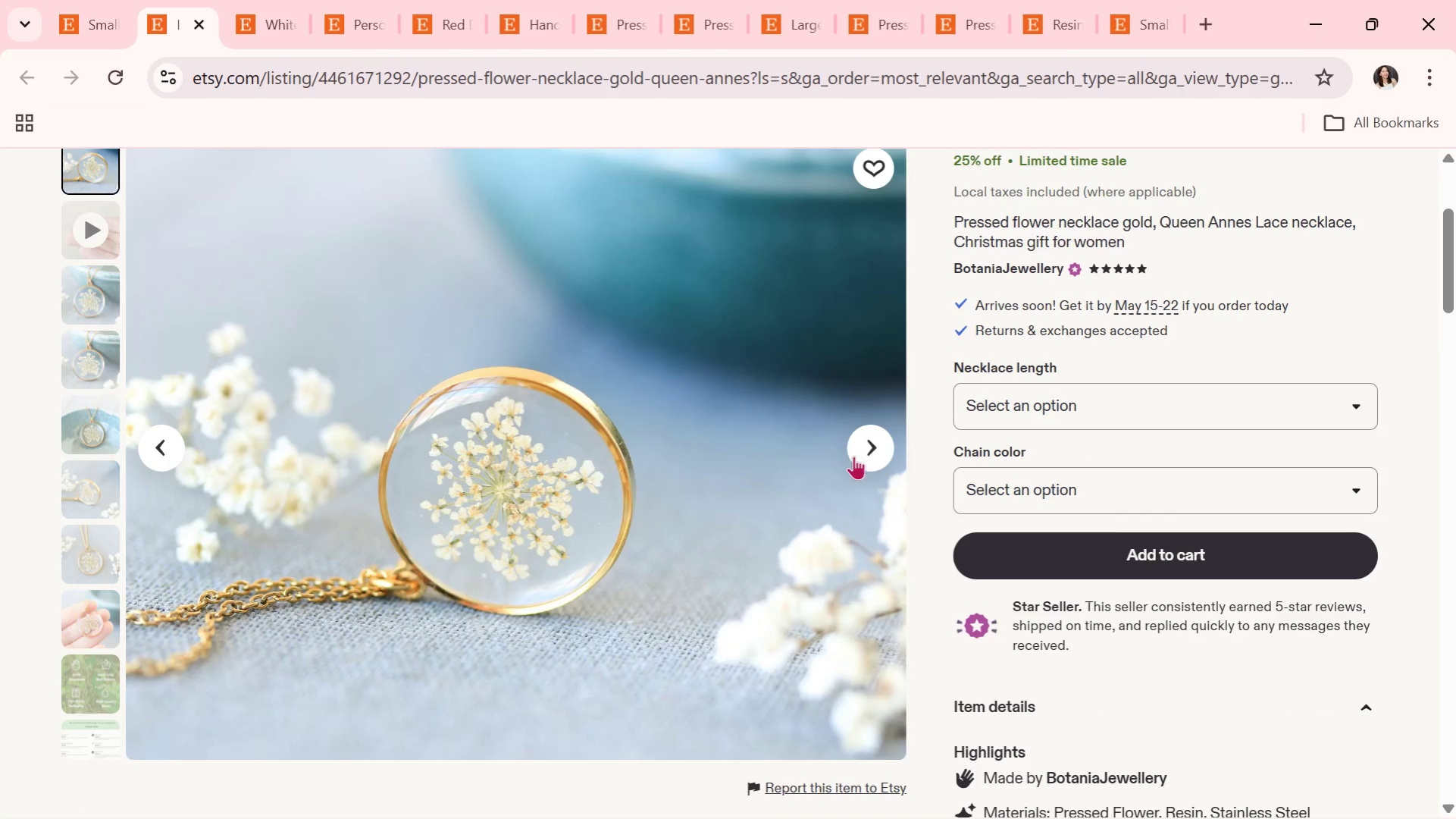 
left_click([866, 455])
 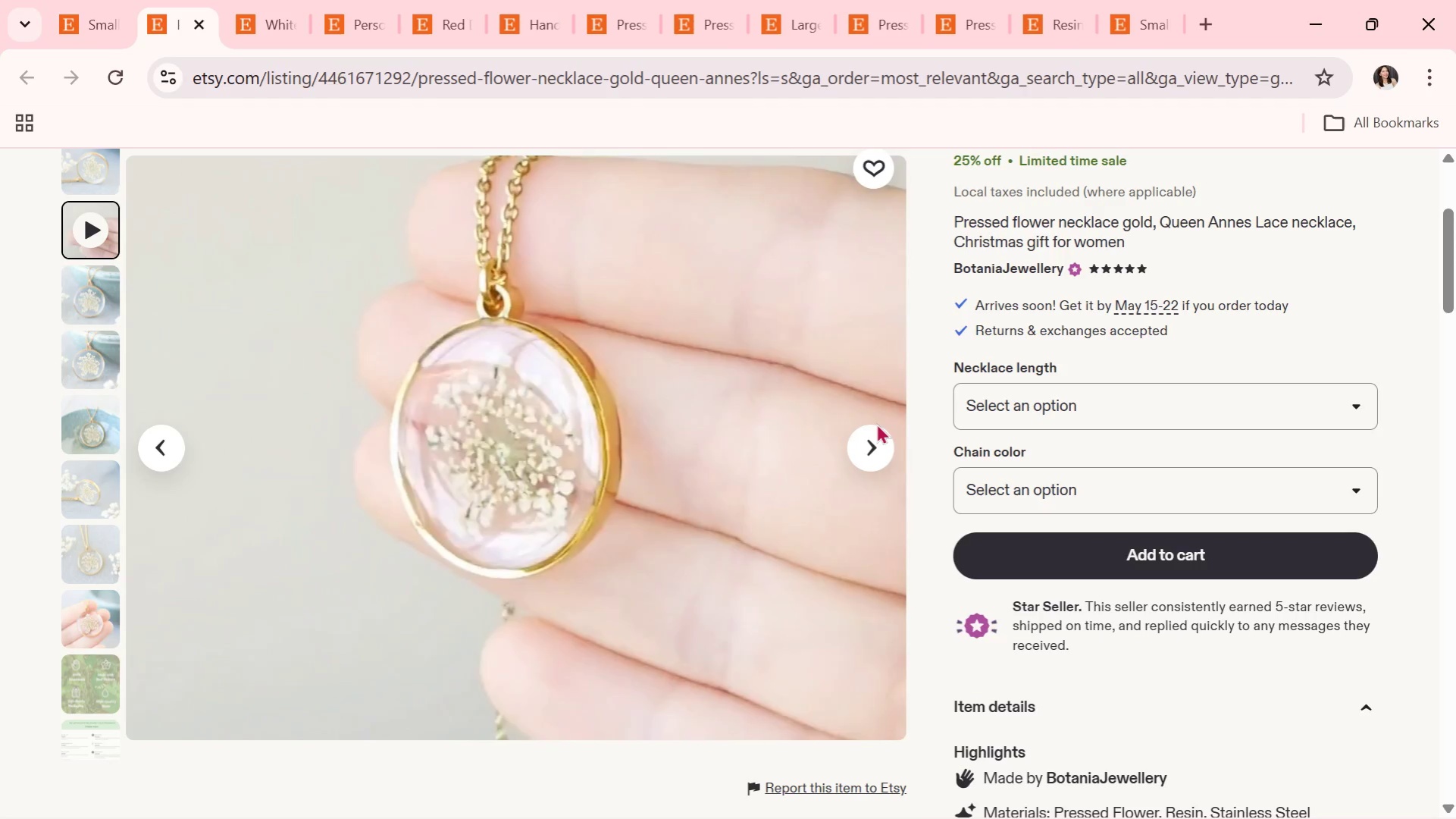 
wait(7.66)
 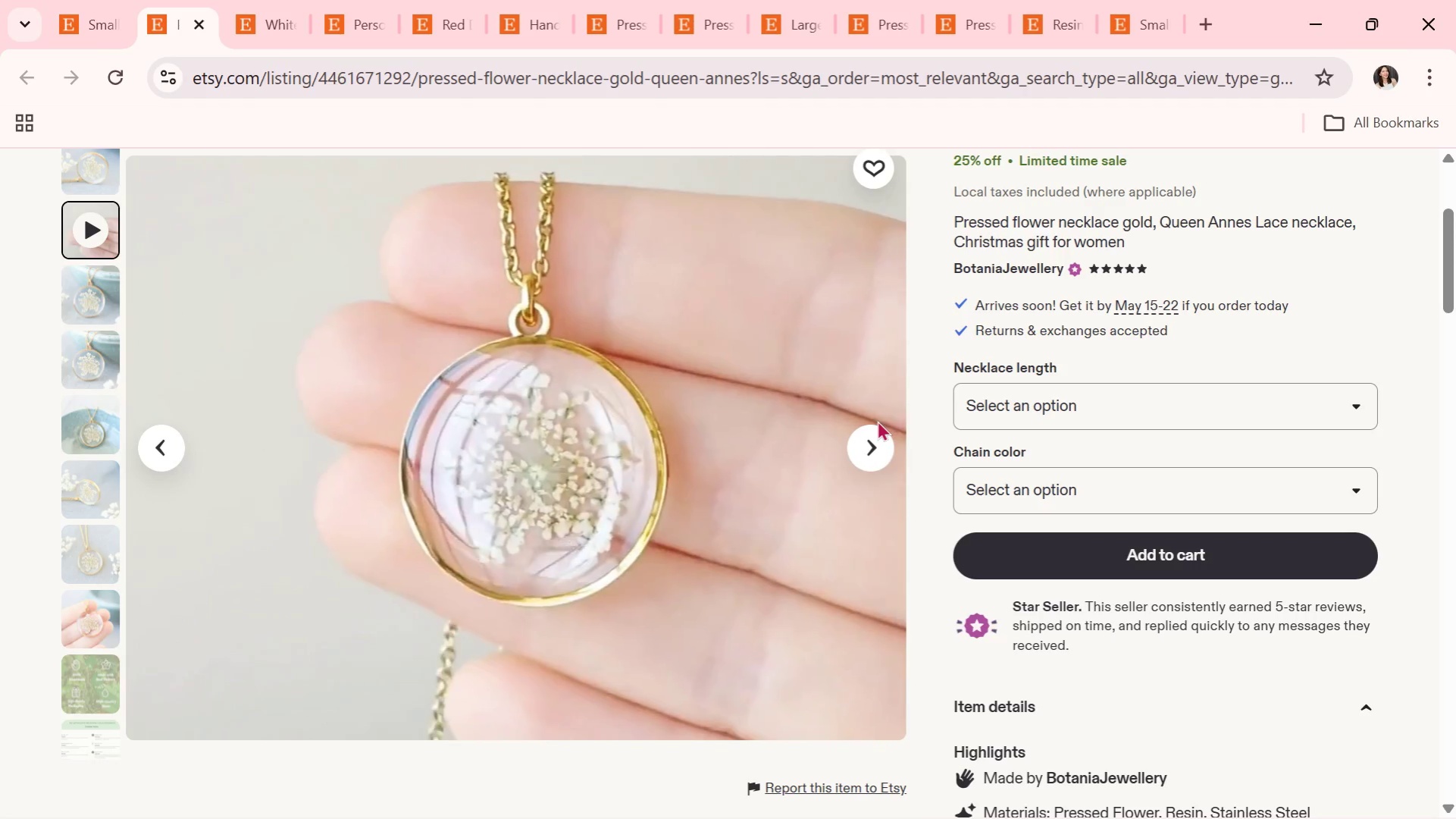 
left_click([865, 441])
 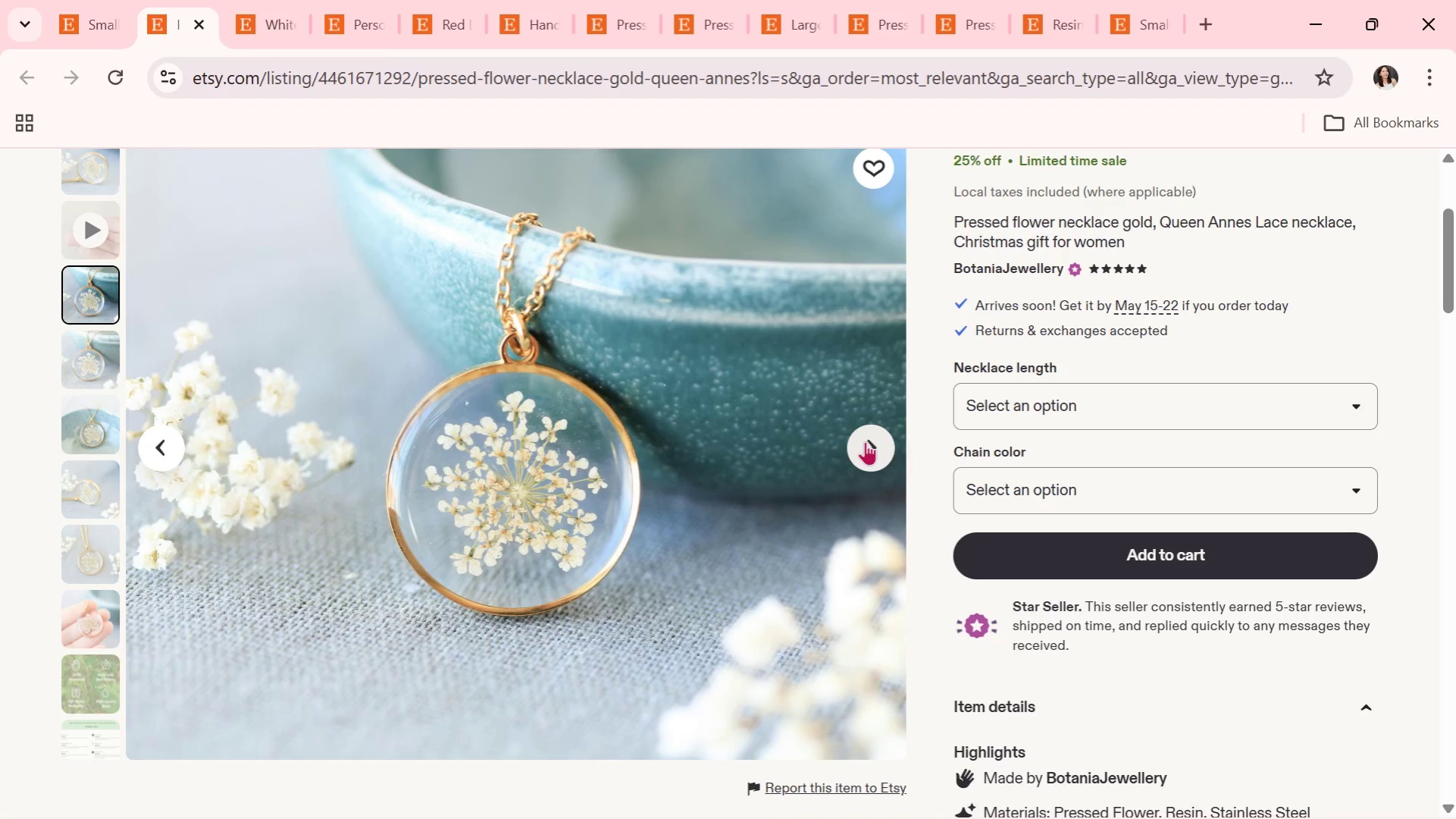 
left_click([865, 441])
 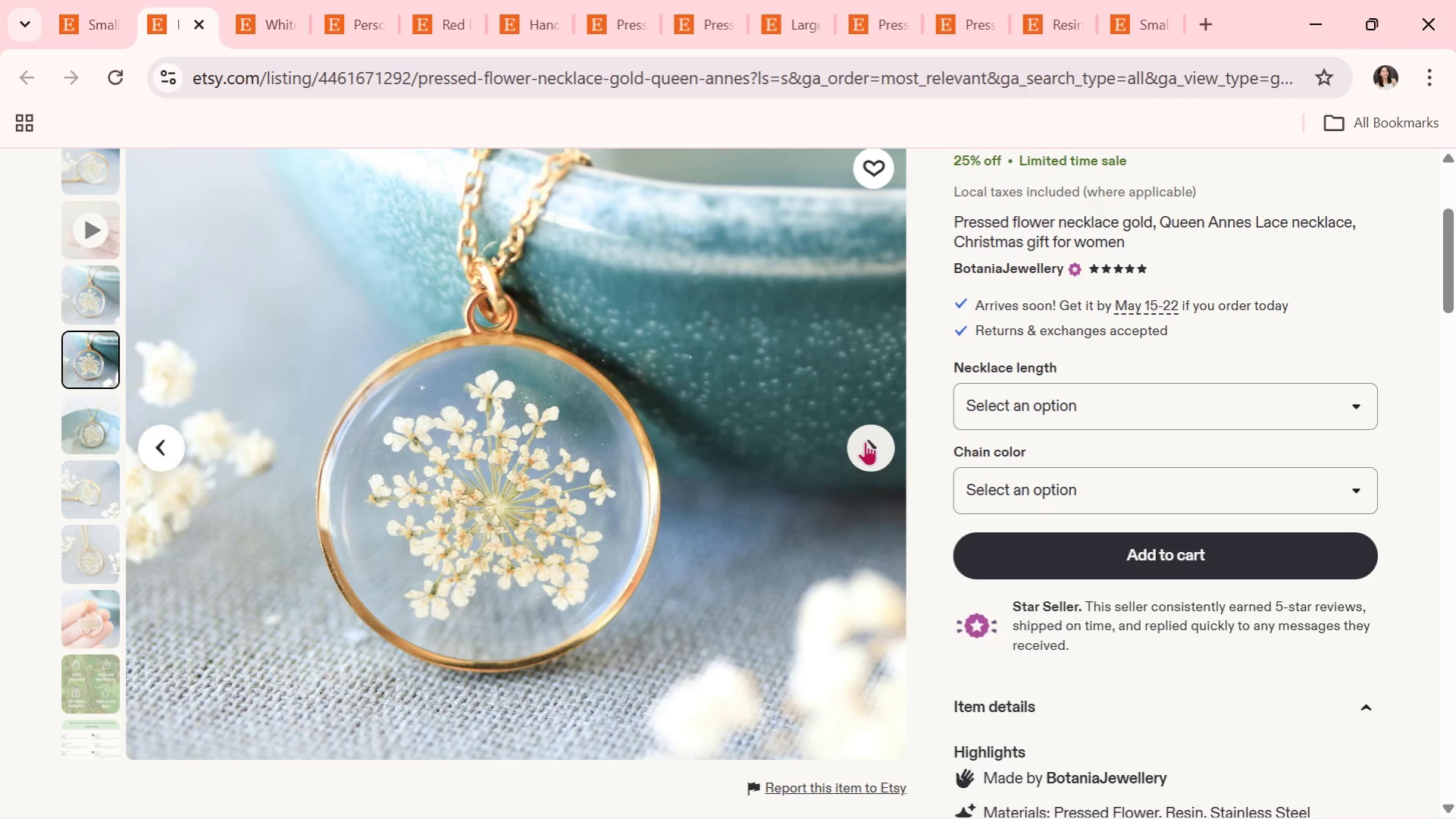 
wait(6.53)
 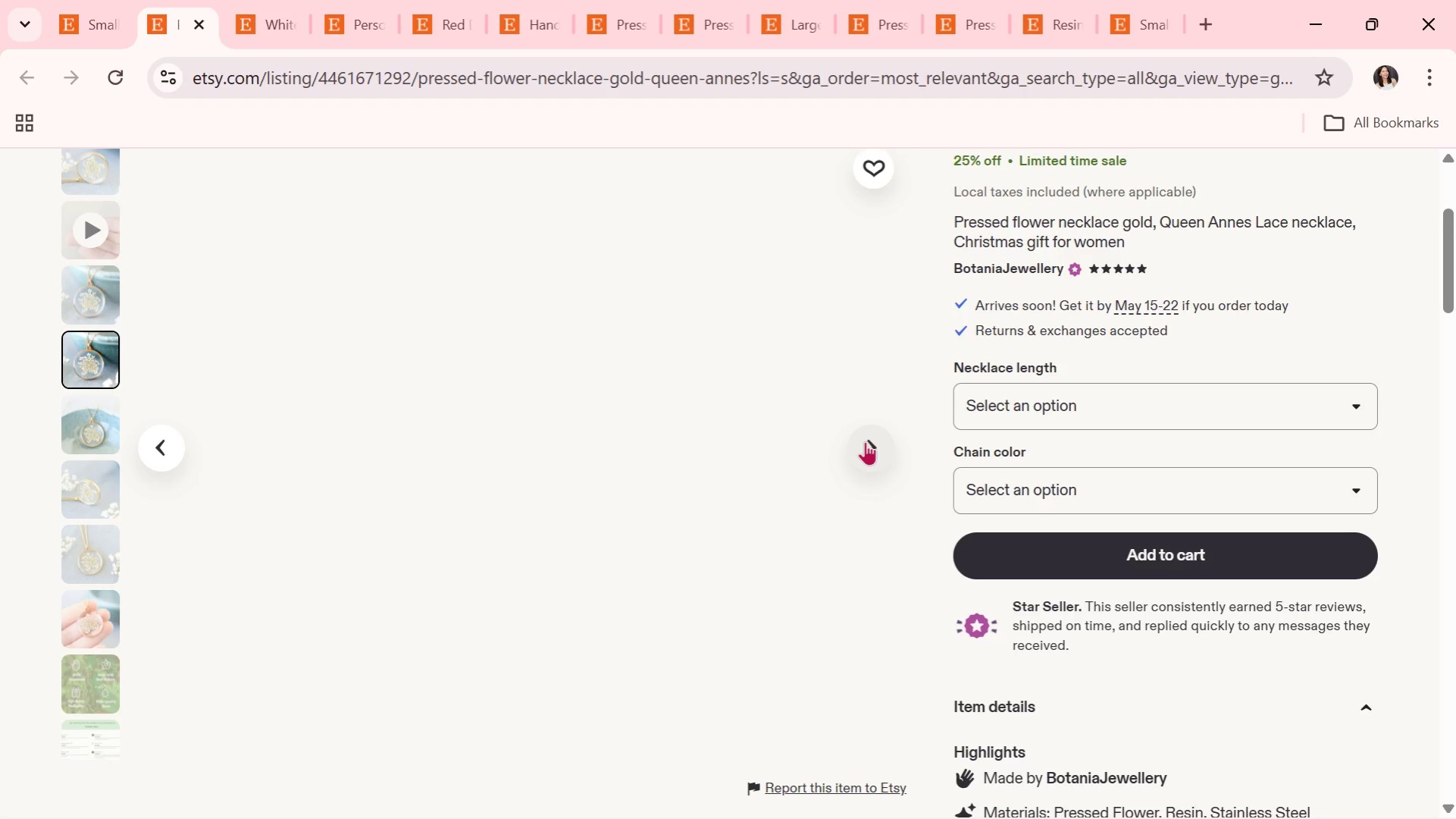 
left_click([865, 441])
 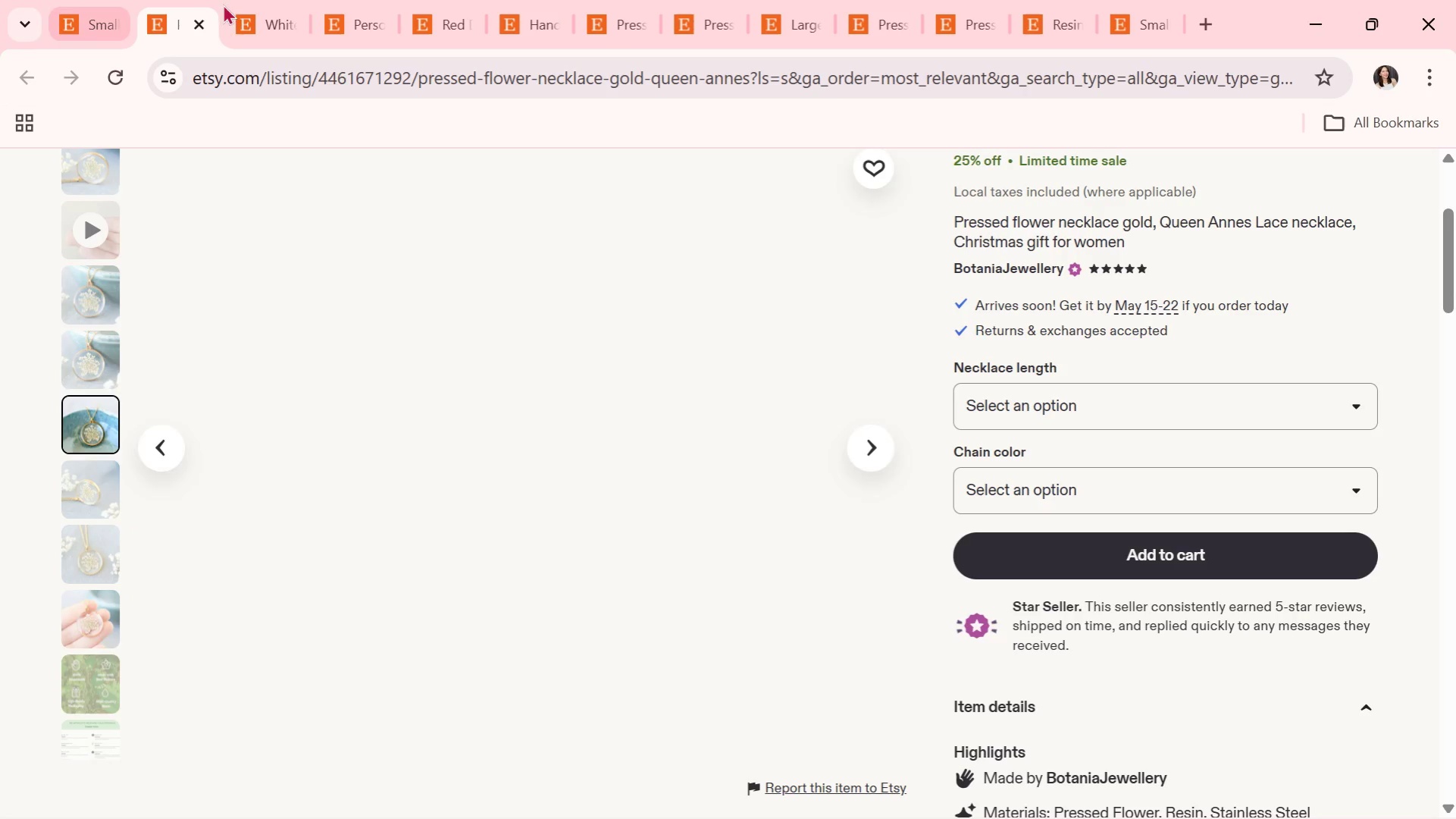 
left_click([202, 26])
 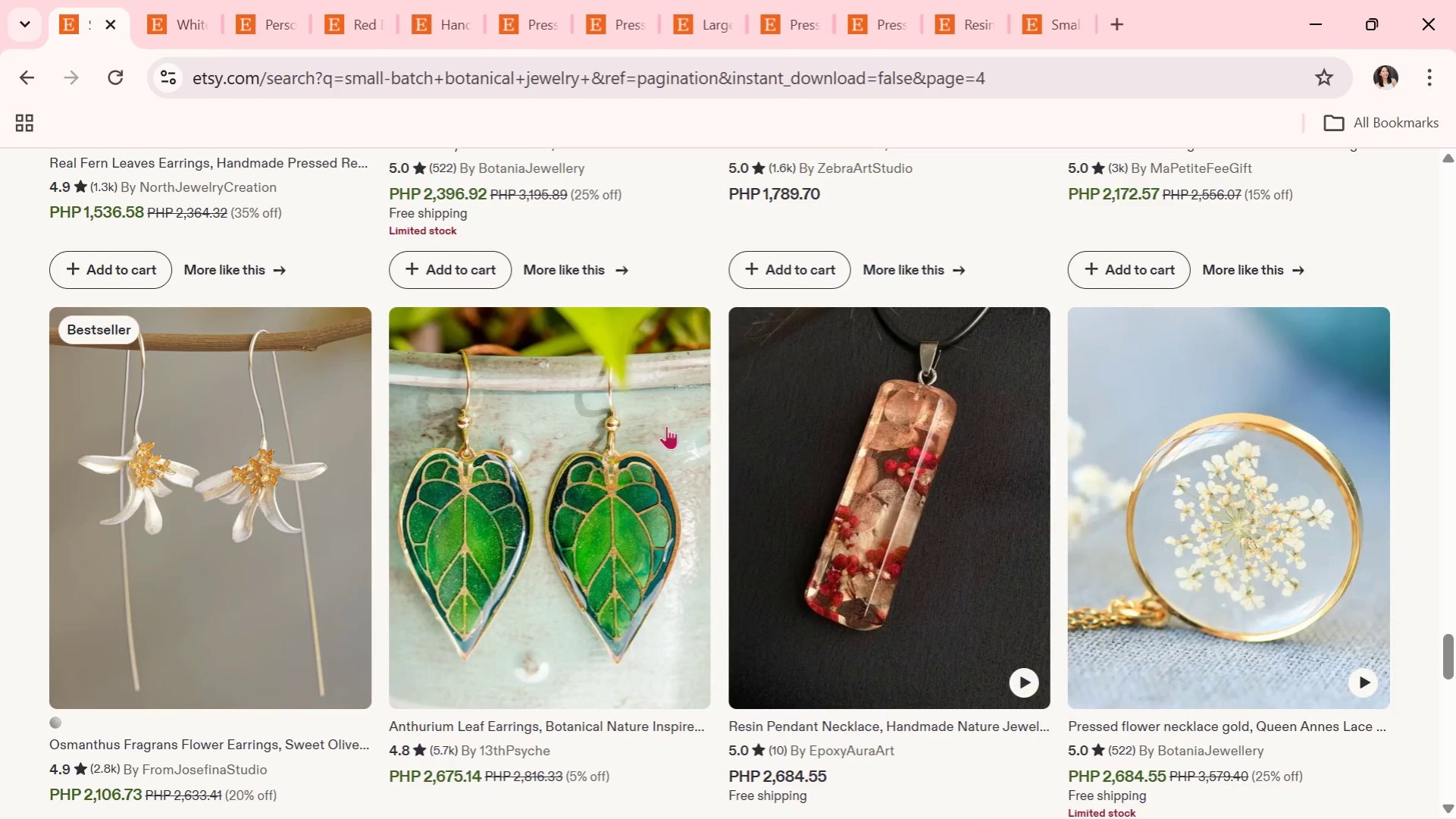 
scroll: coordinate [659, 479], scroll_direction: down, amount: 7.0
 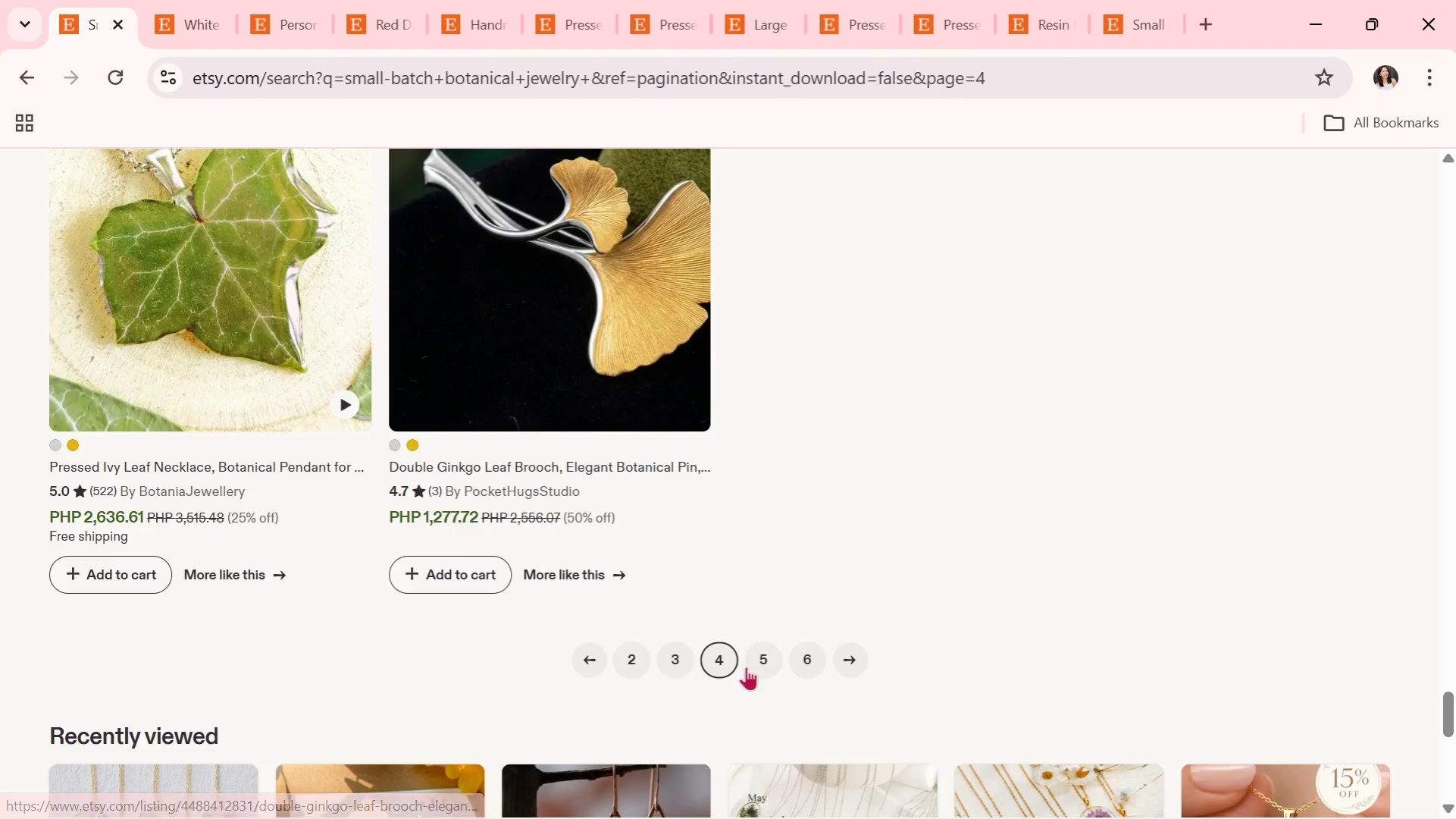 
left_click([762, 651])
 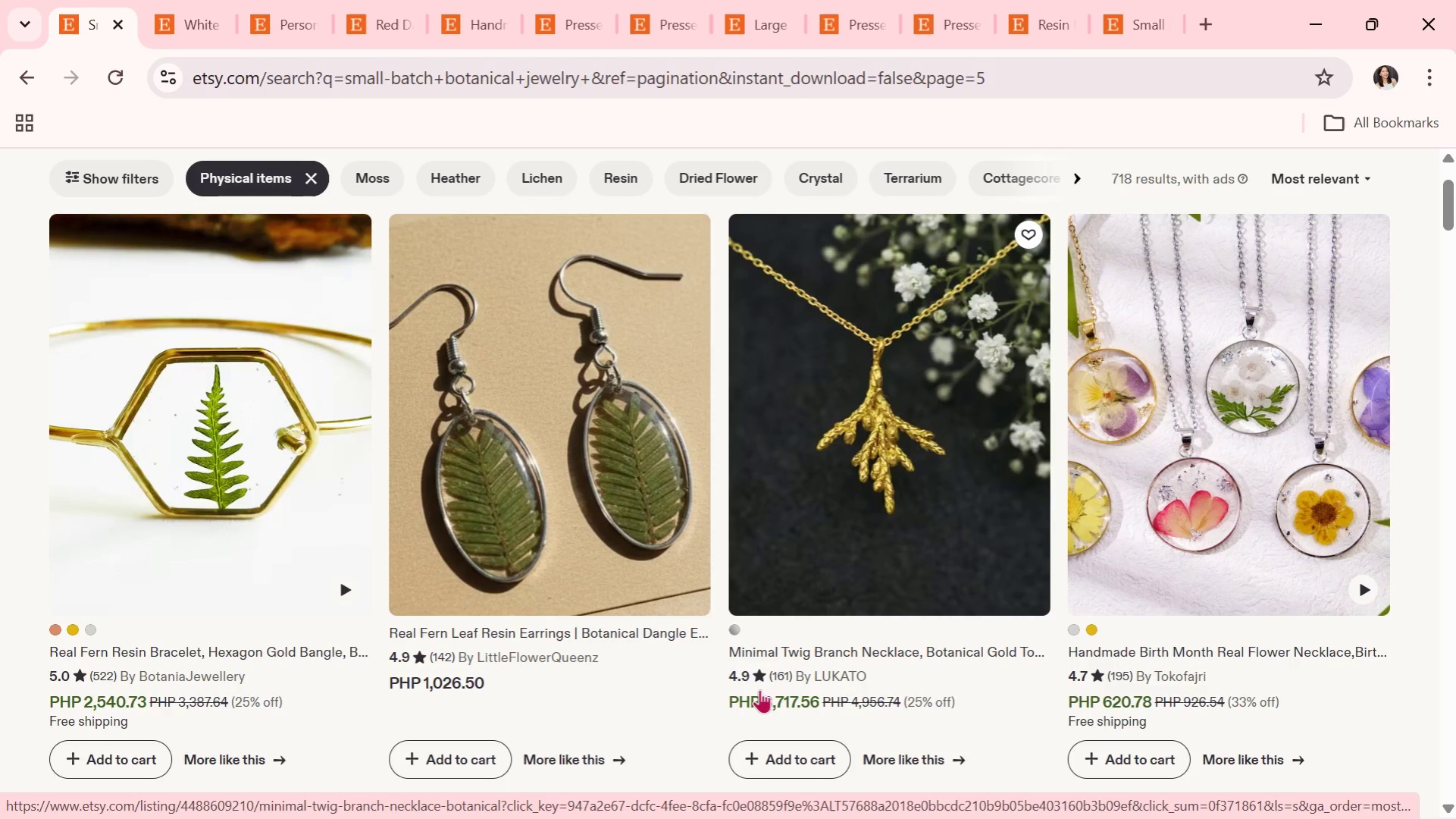 
wait(9.27)
 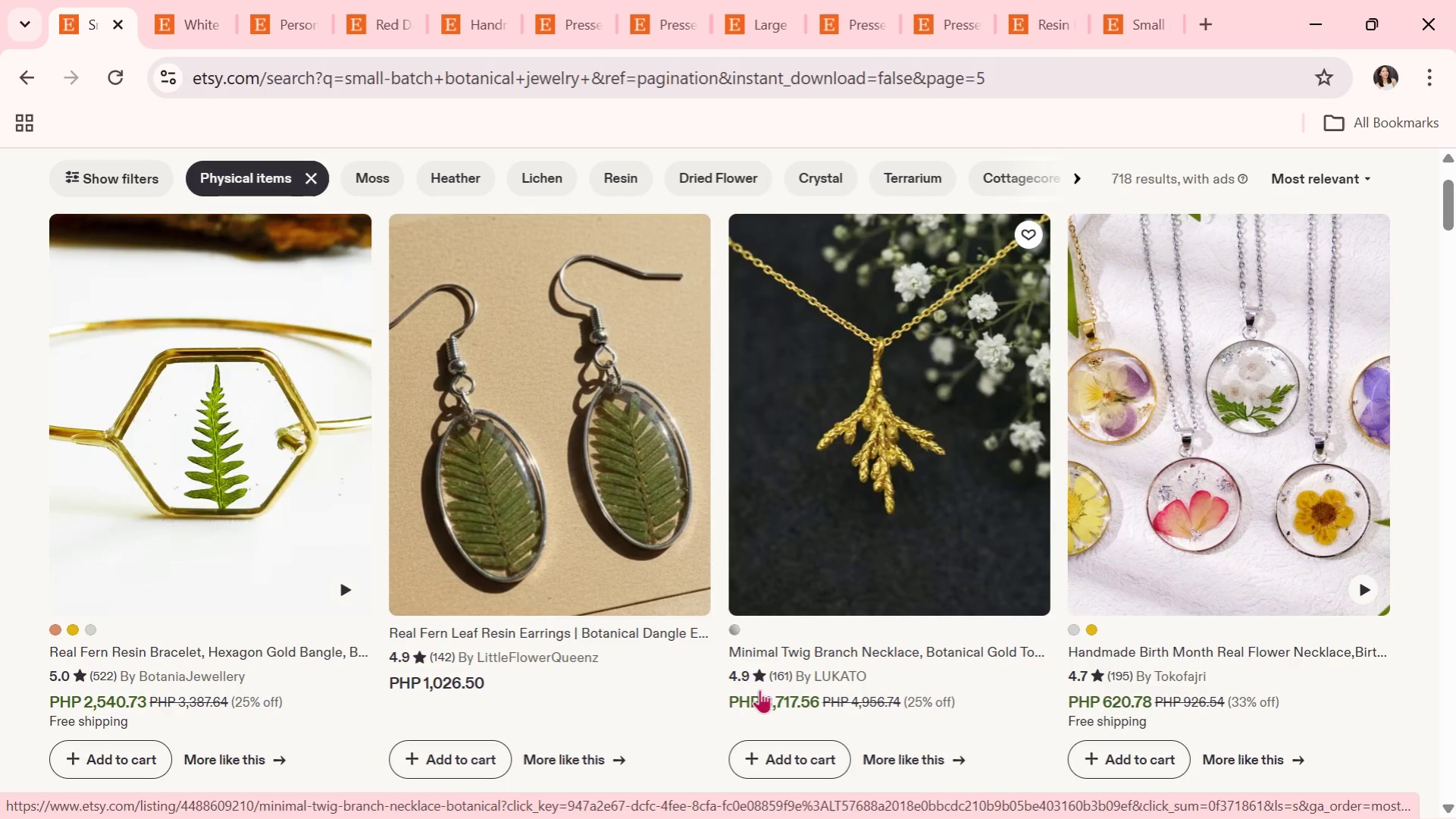 
scroll: coordinate [745, 642], scroll_direction: down, amount: 31.0
 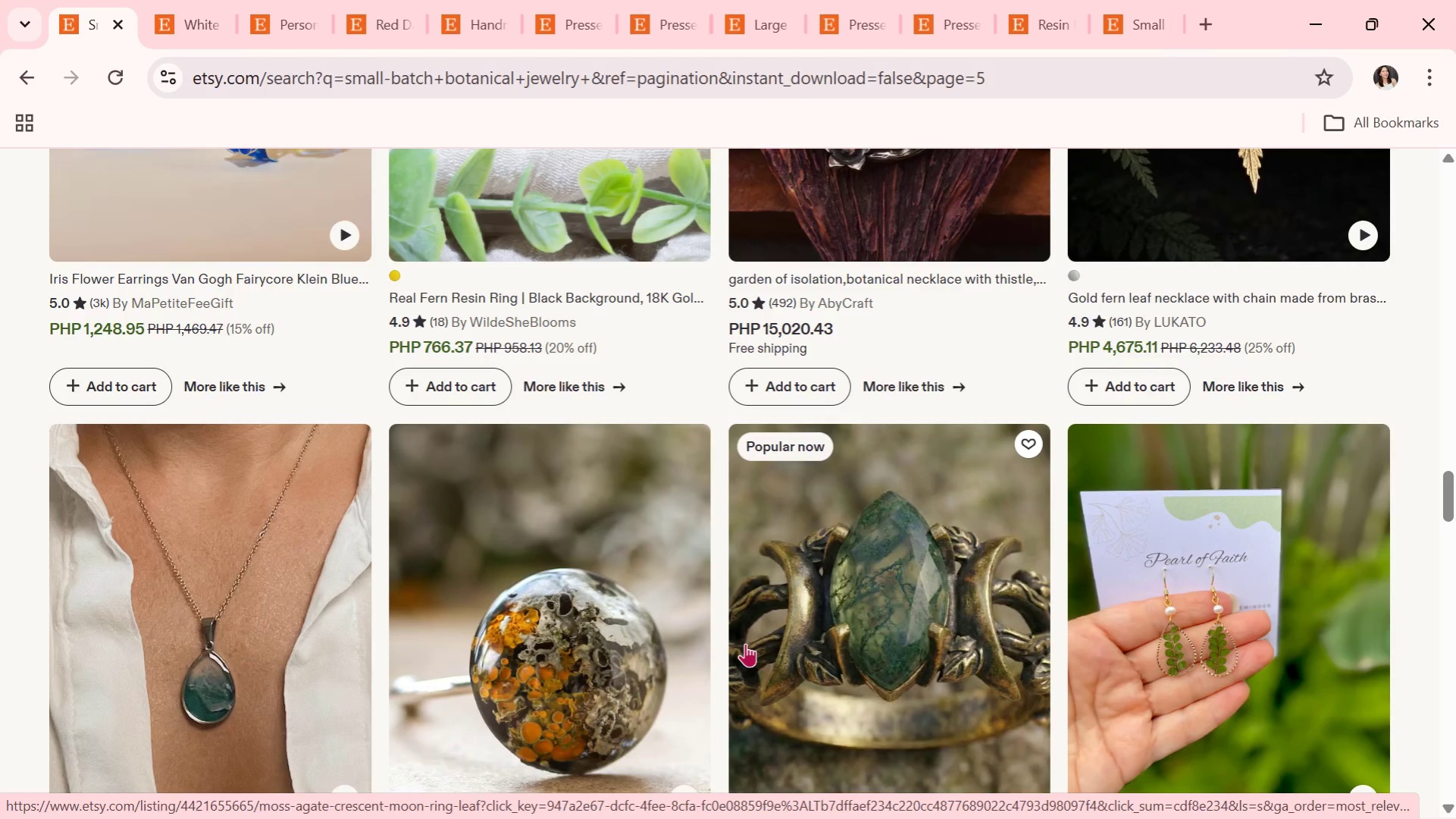 
scroll: coordinate [744, 697], scroll_direction: down, amount: 5.0
 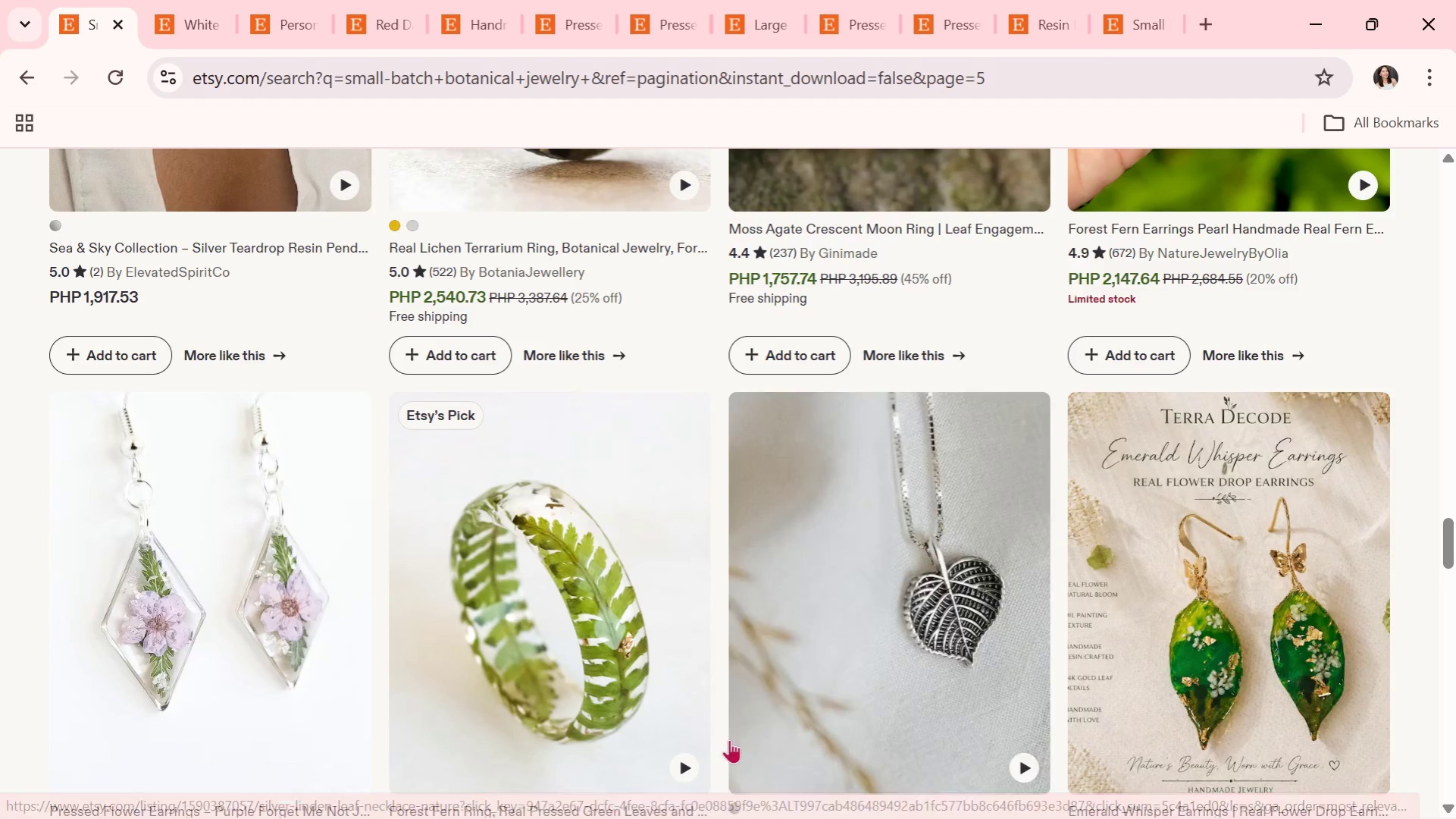 
wait(6.41)
 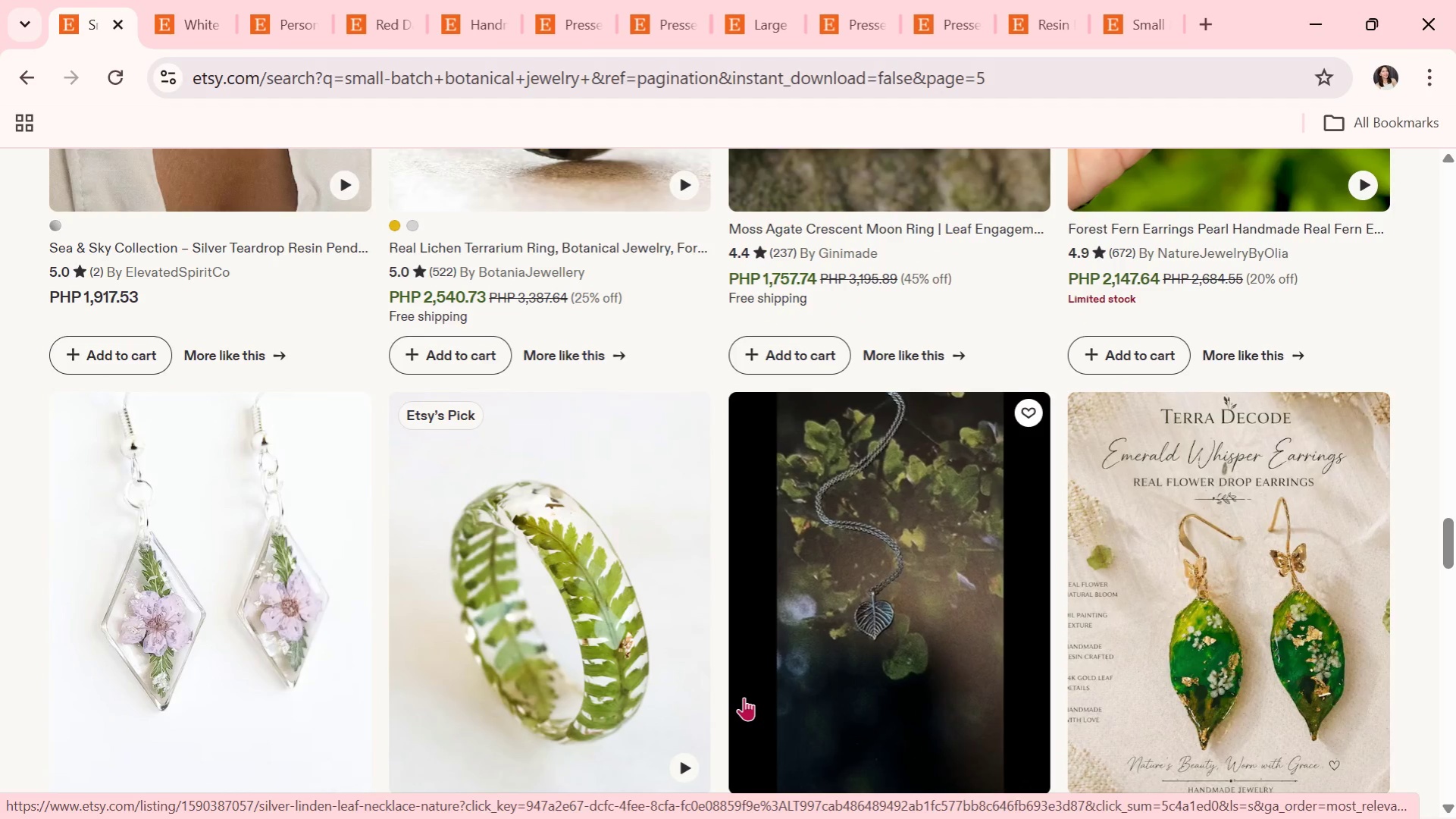 
scroll: coordinate [564, 723], scroll_direction: down, amount: 4.0
 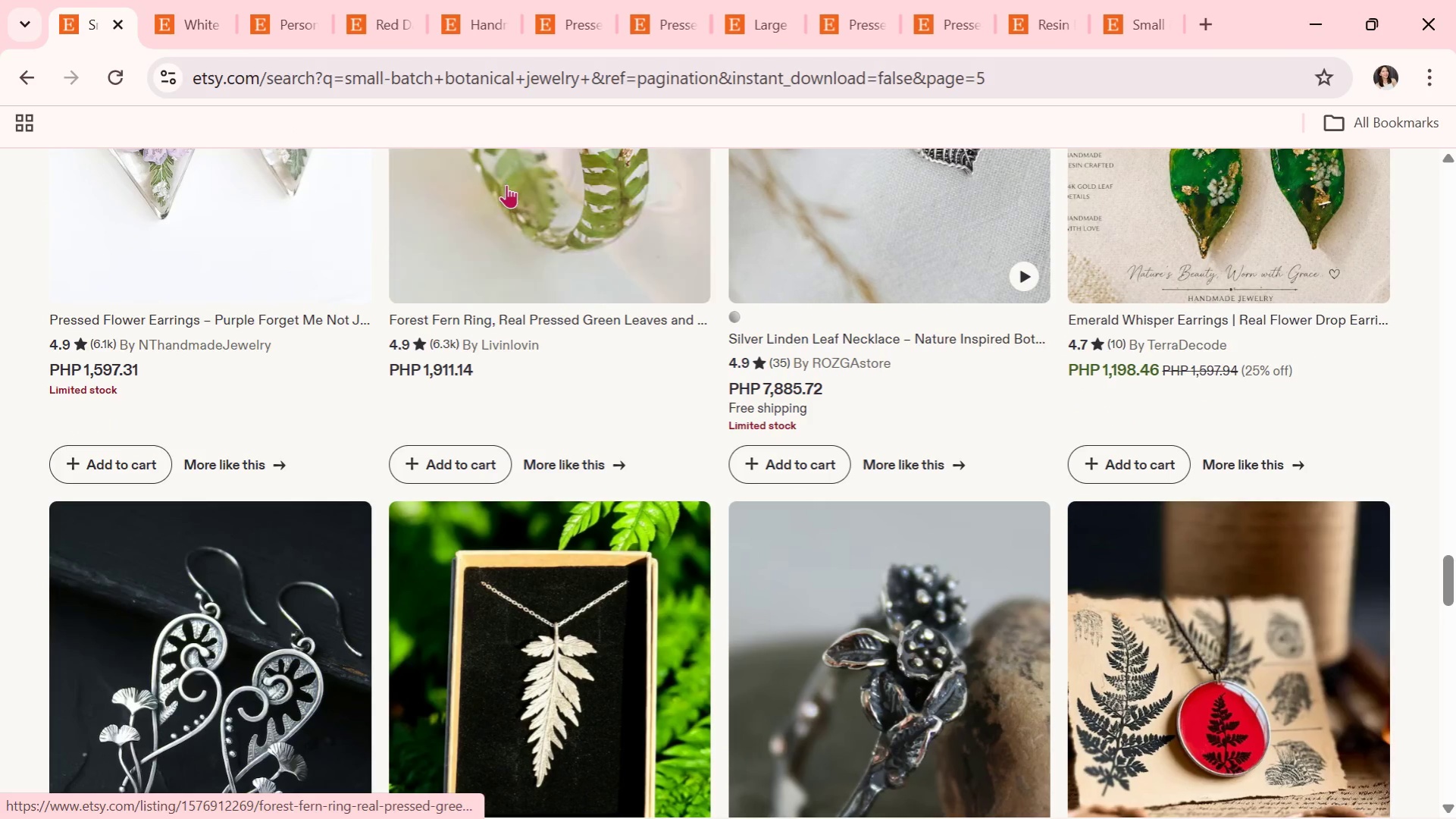 
left_click([521, 207])
 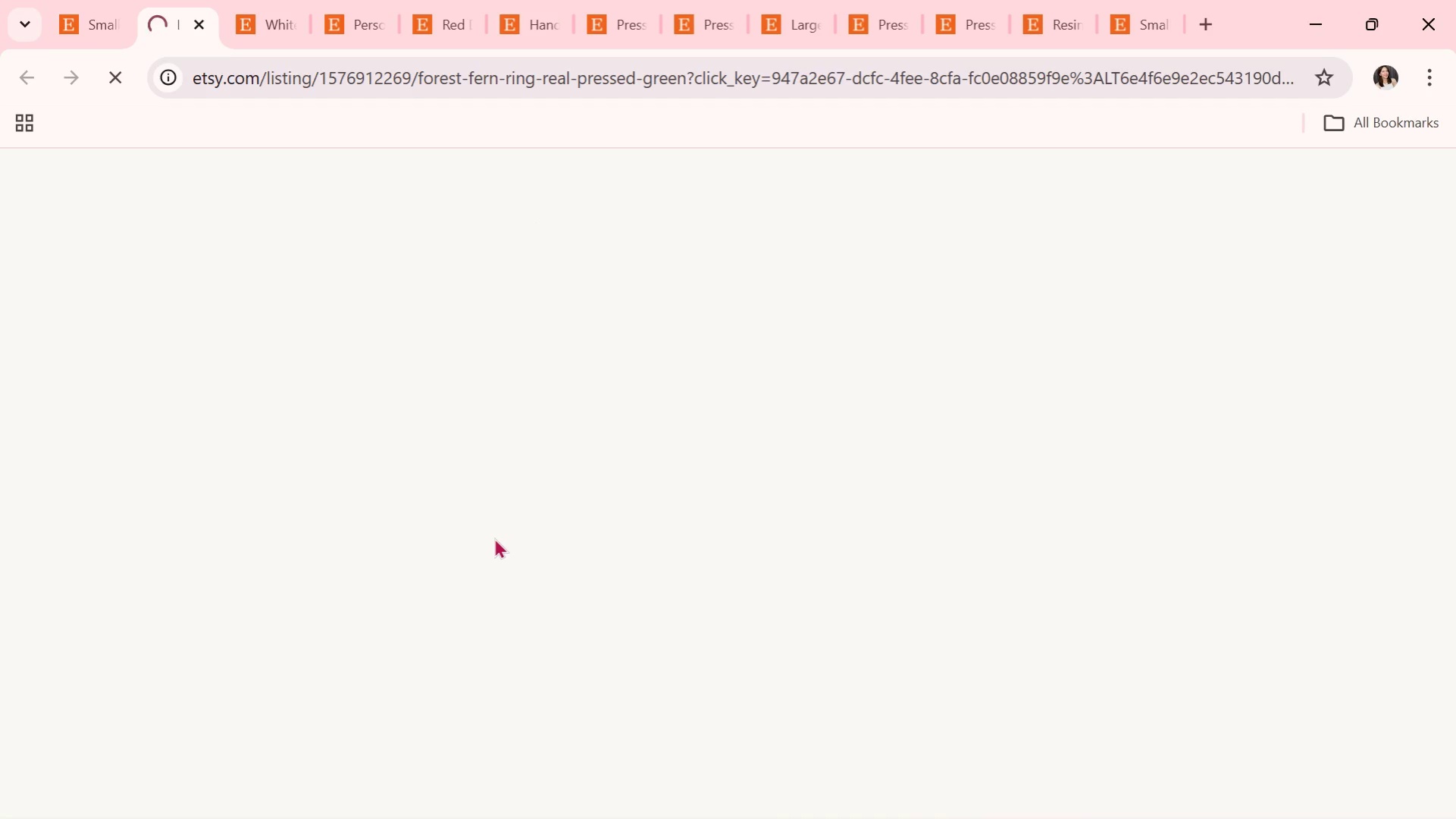 
scroll: coordinate [726, 625], scroll_direction: down, amount: 2.0
 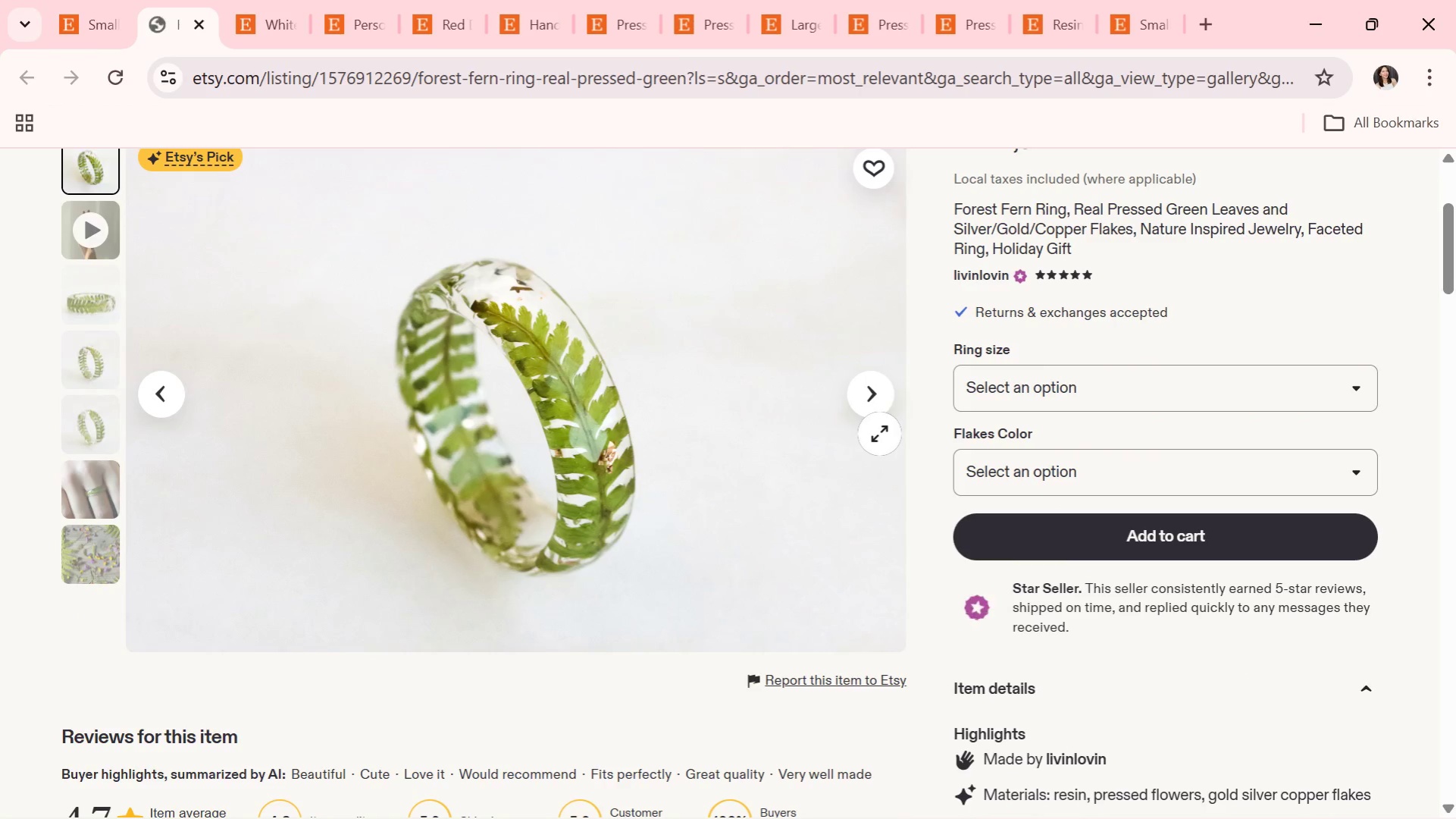 
left_click([875, 394])
 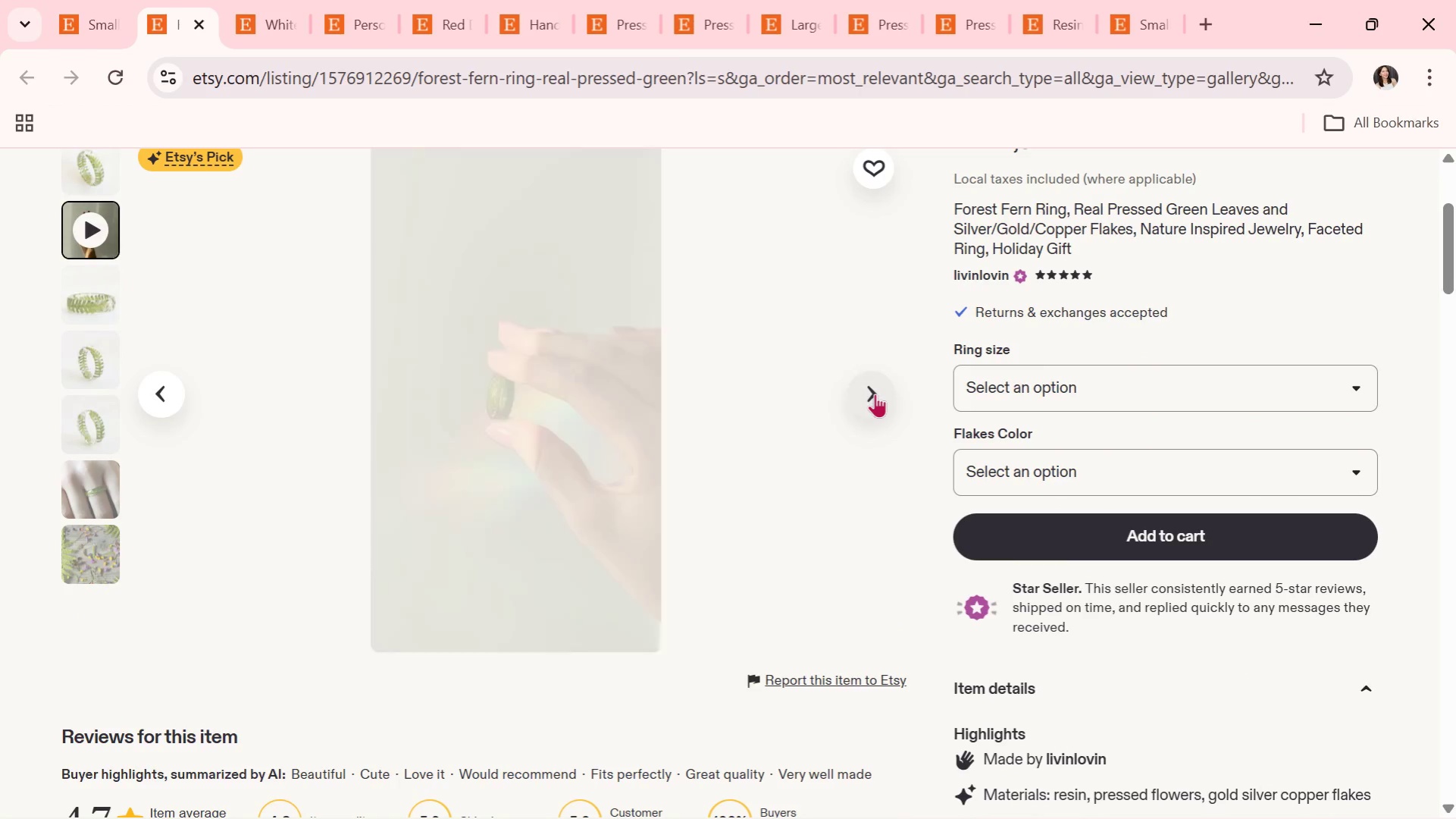 
scroll: coordinate [875, 394], scroll_direction: up, amount: 1.0
 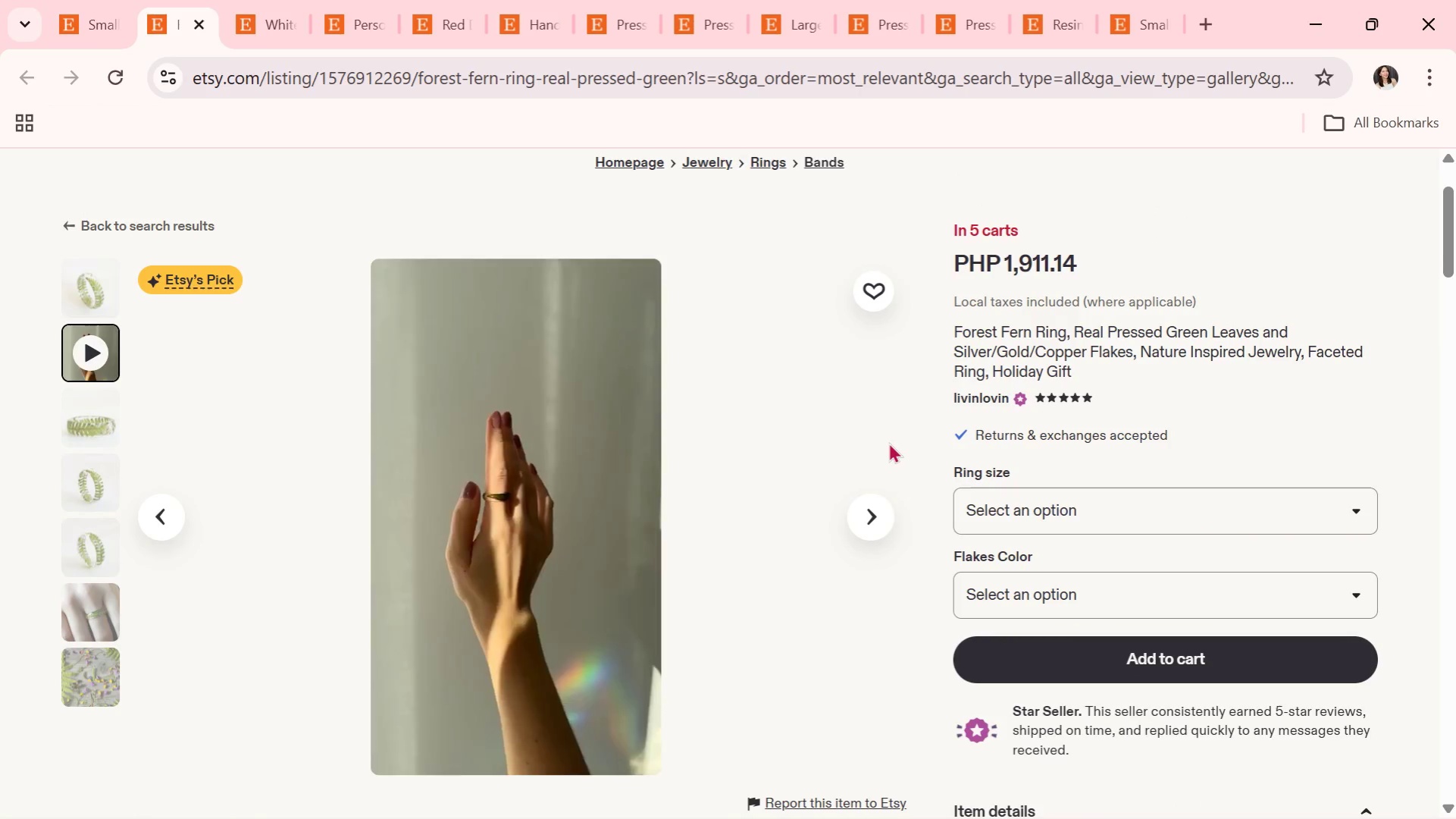 
wait(5.91)
 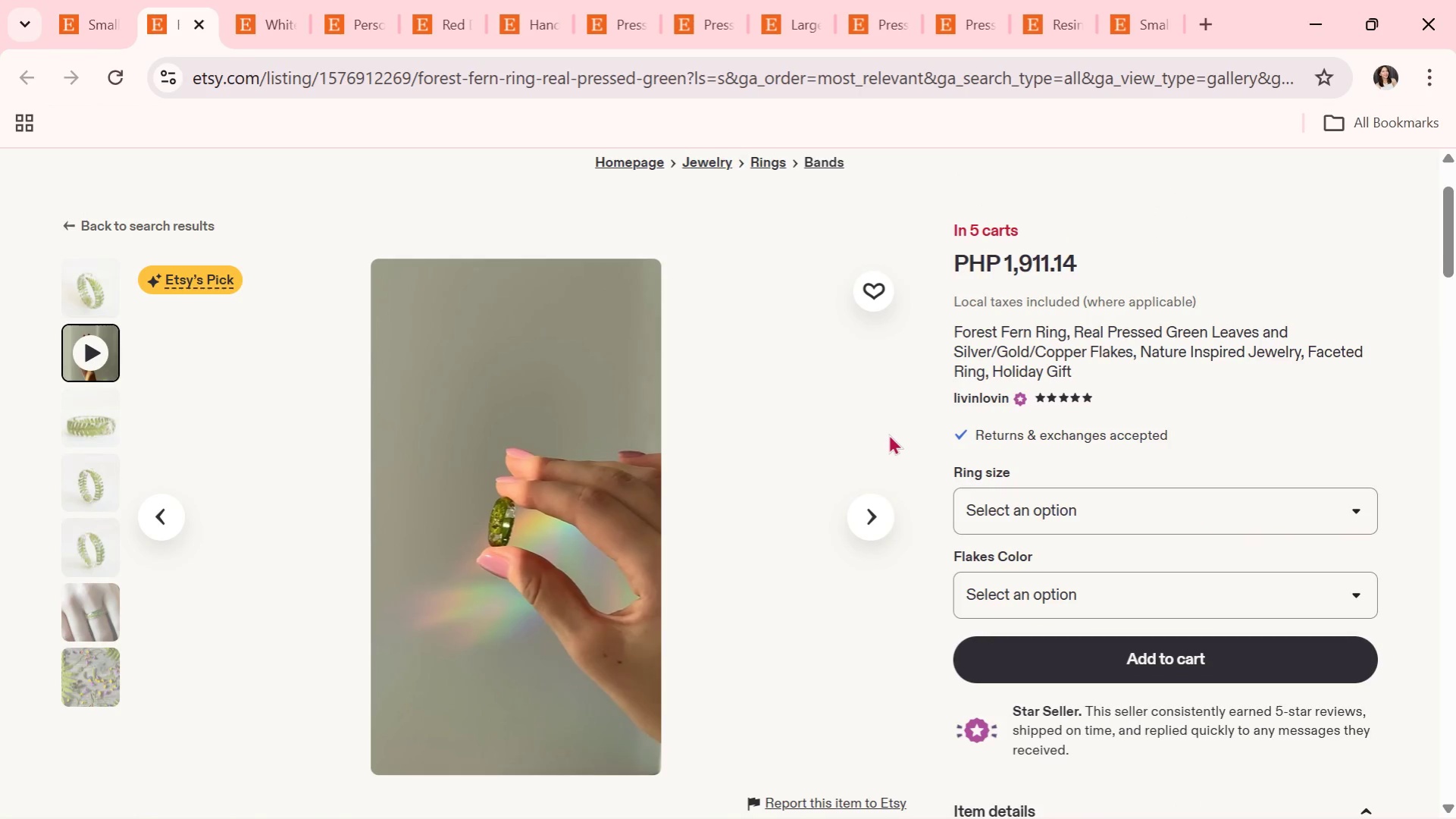 
left_click([878, 543])
 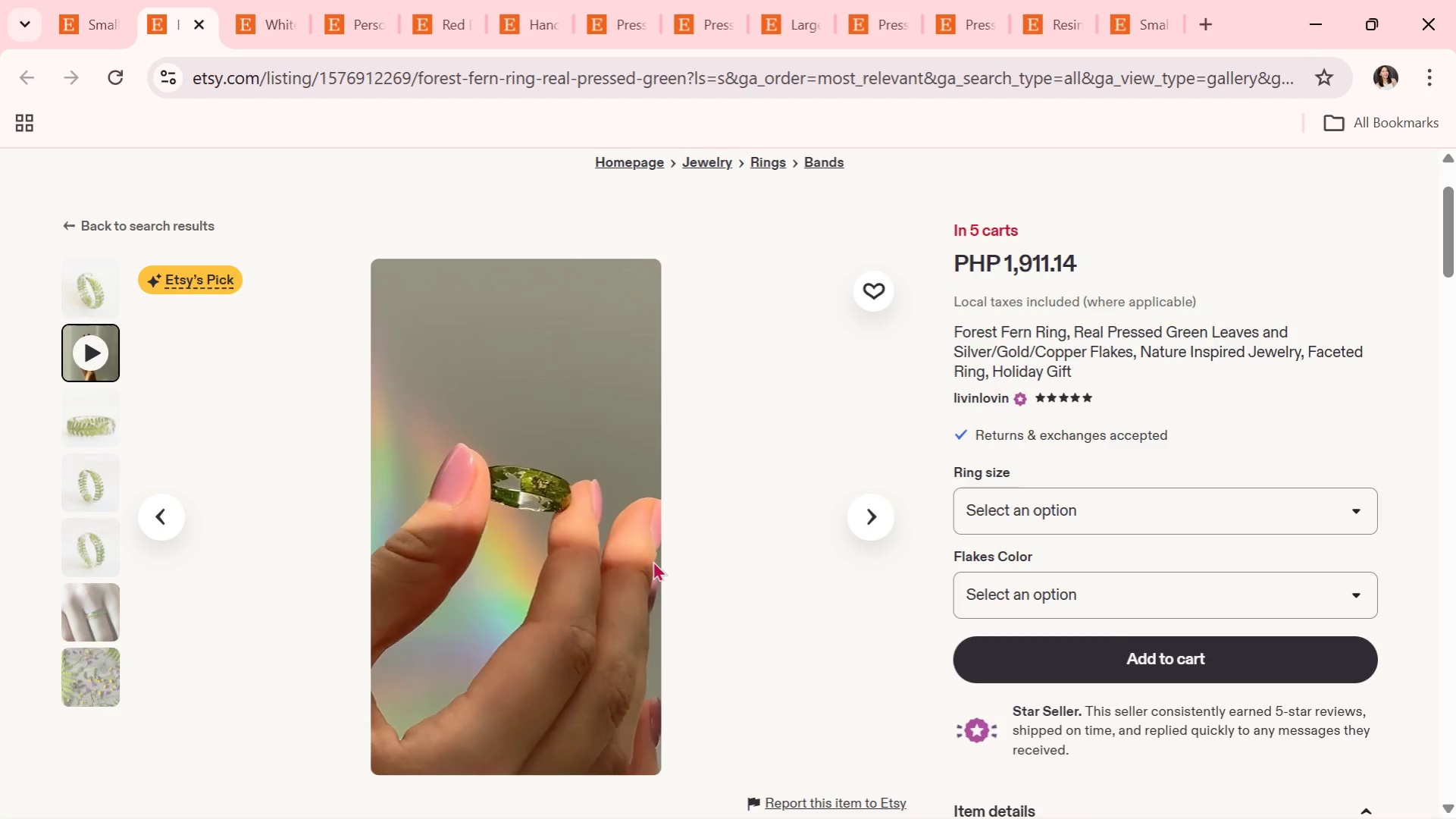 
wait(8.27)
 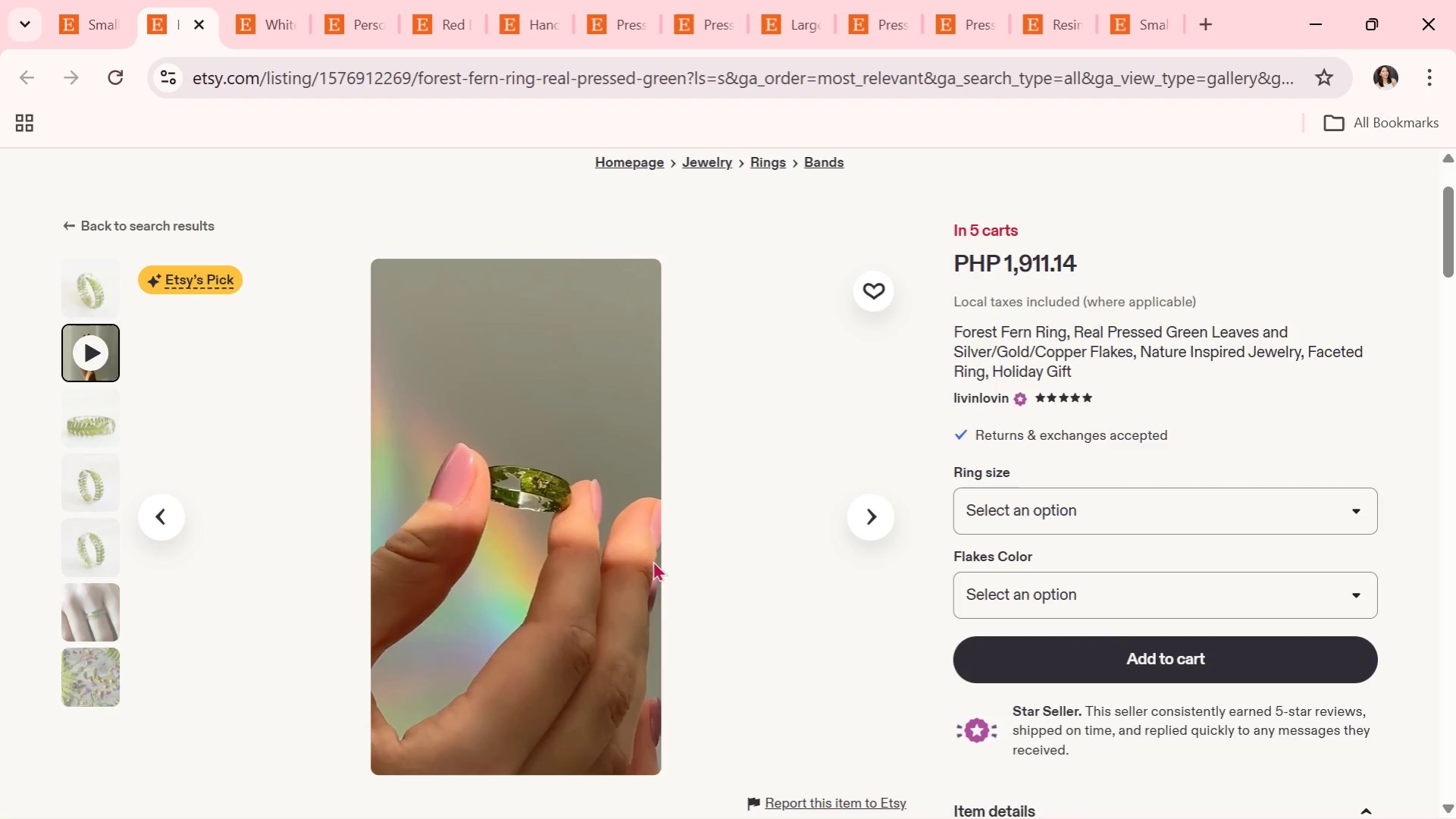 
left_click([60, 5])
 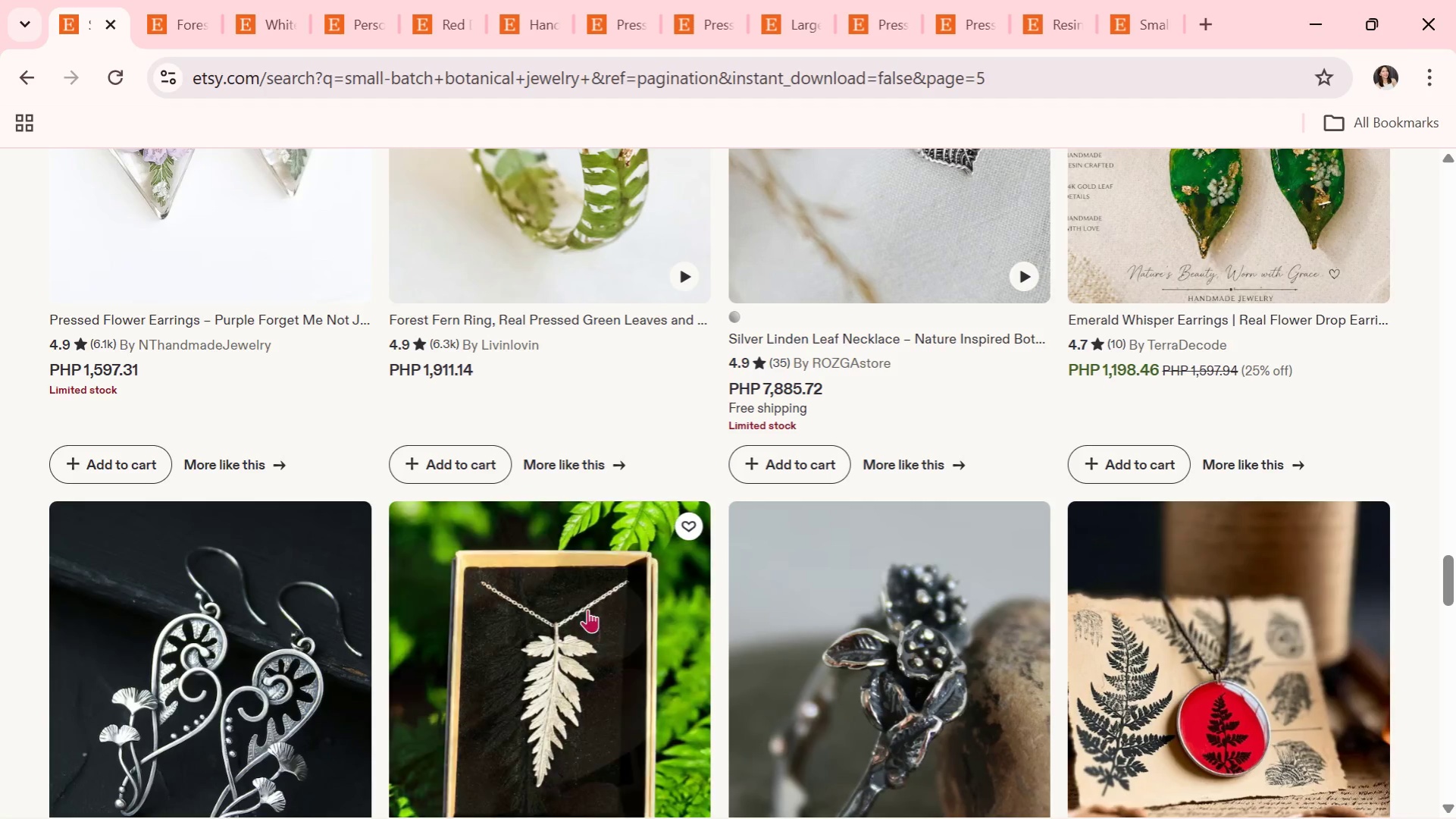 
scroll: coordinate [652, 687], scroll_direction: down, amount: 2.0
 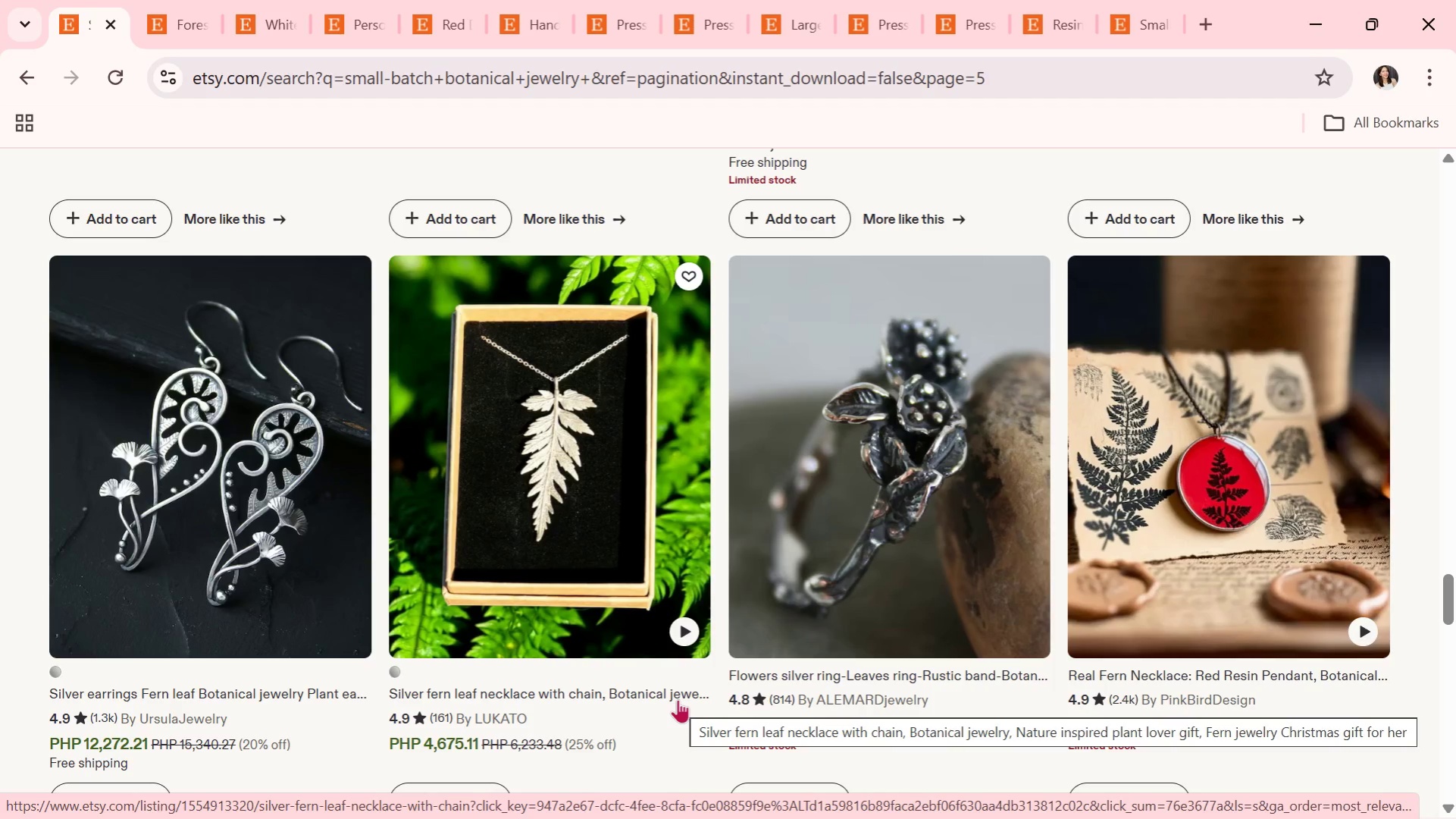 
wait(14.35)
 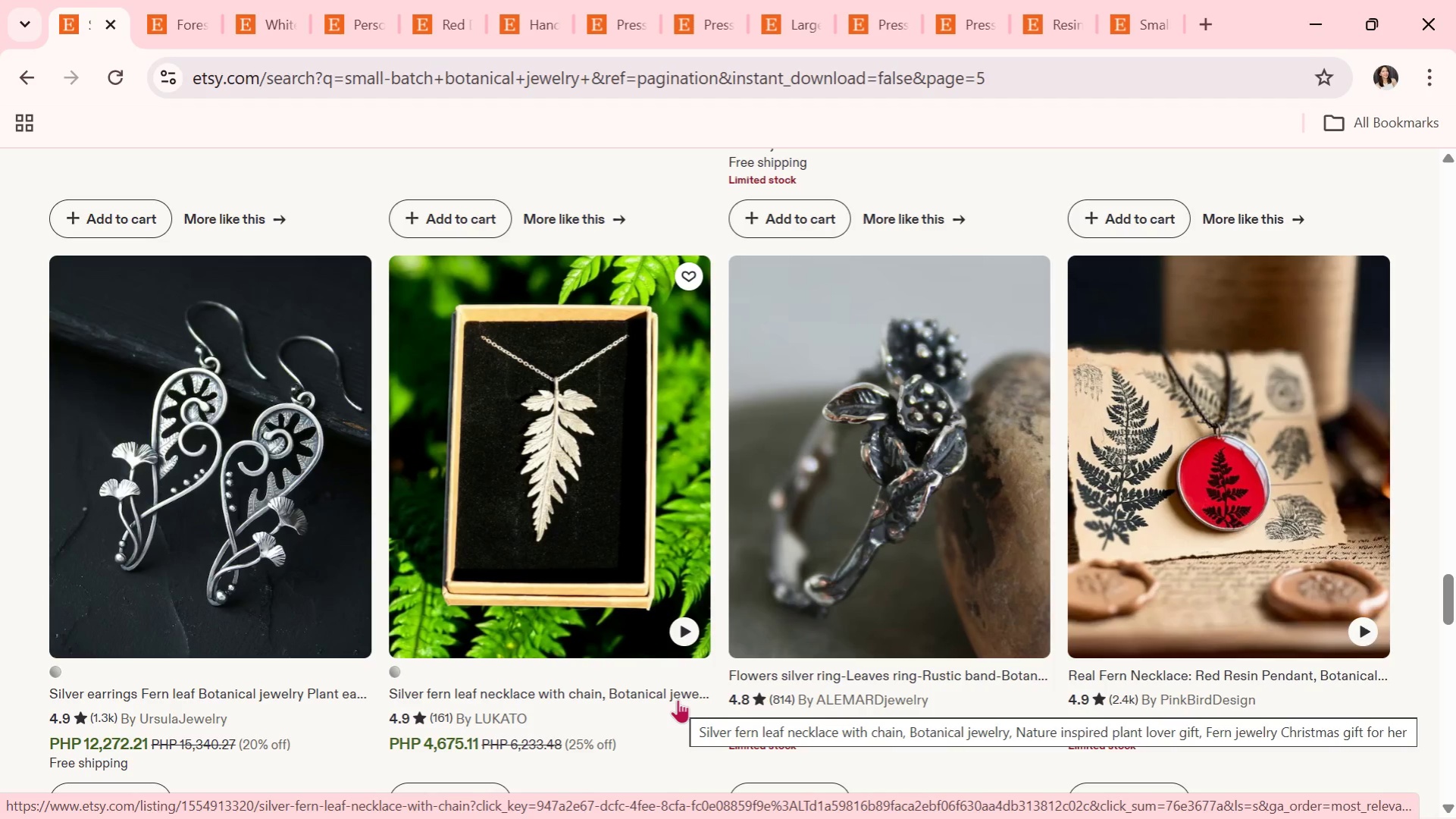 
scroll: coordinate [884, 607], scroll_direction: down, amount: 9.0
 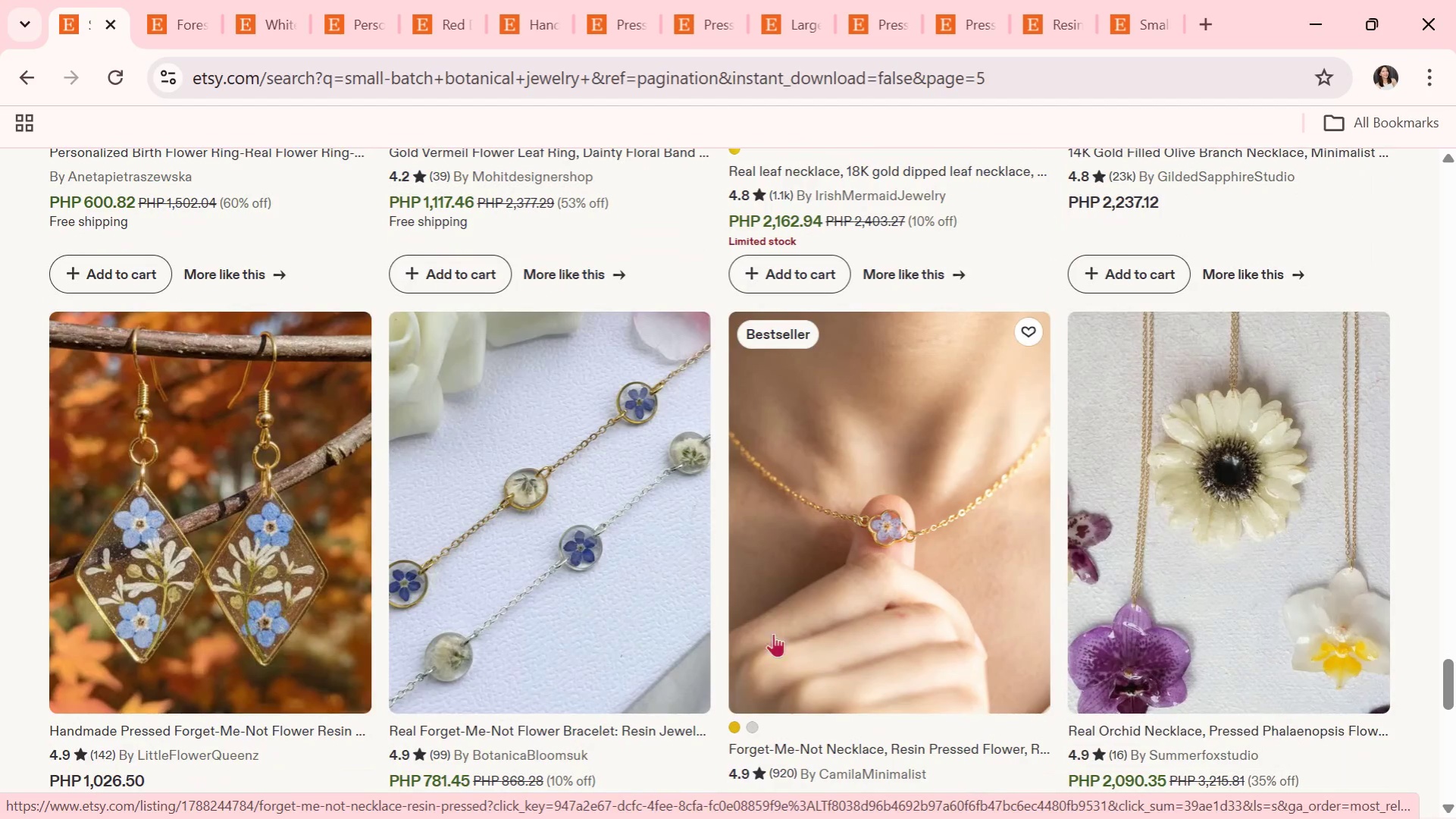 
left_click([574, 612])
 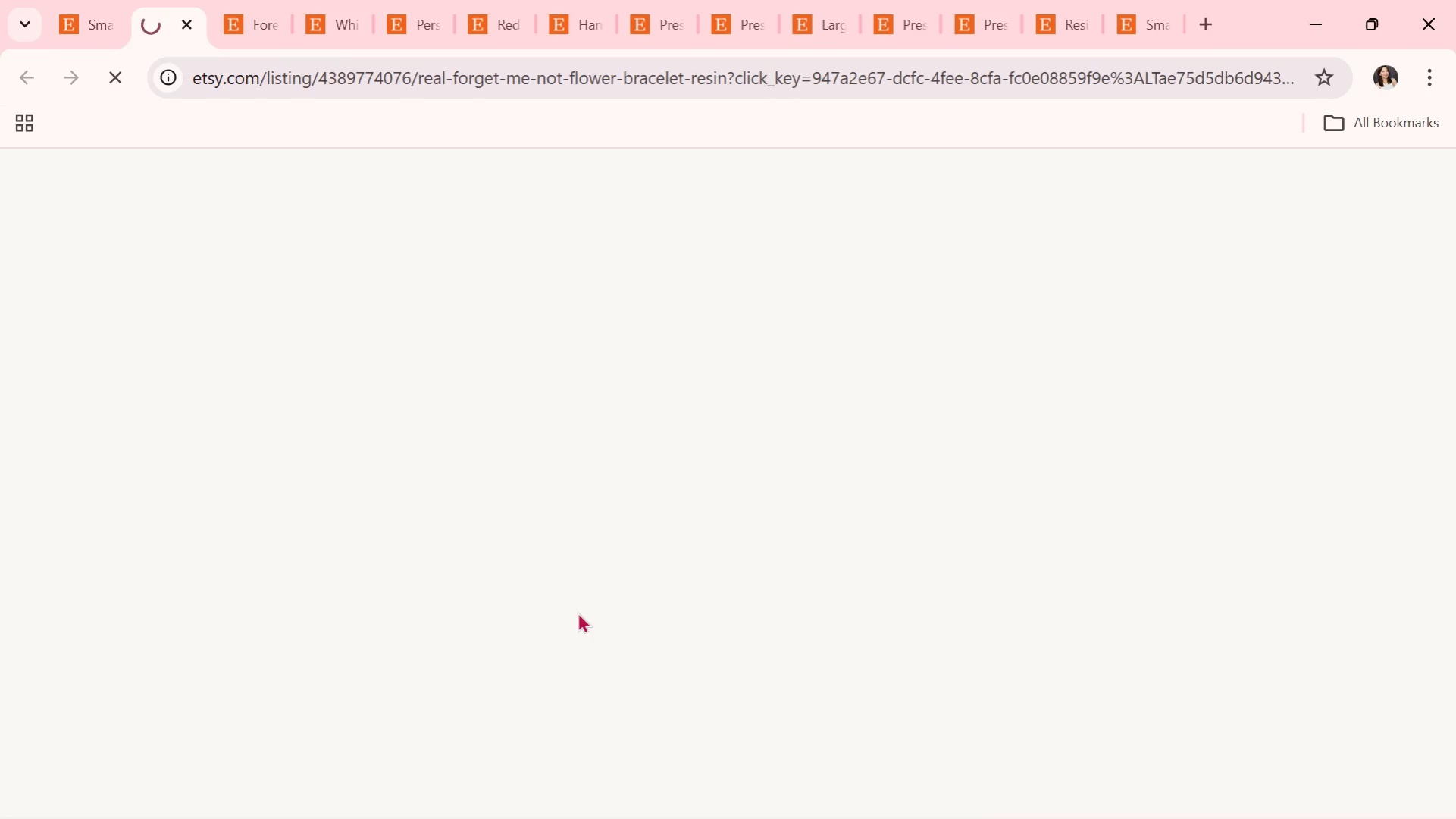 
scroll: coordinate [813, 570], scroll_direction: down, amount: 4.0
 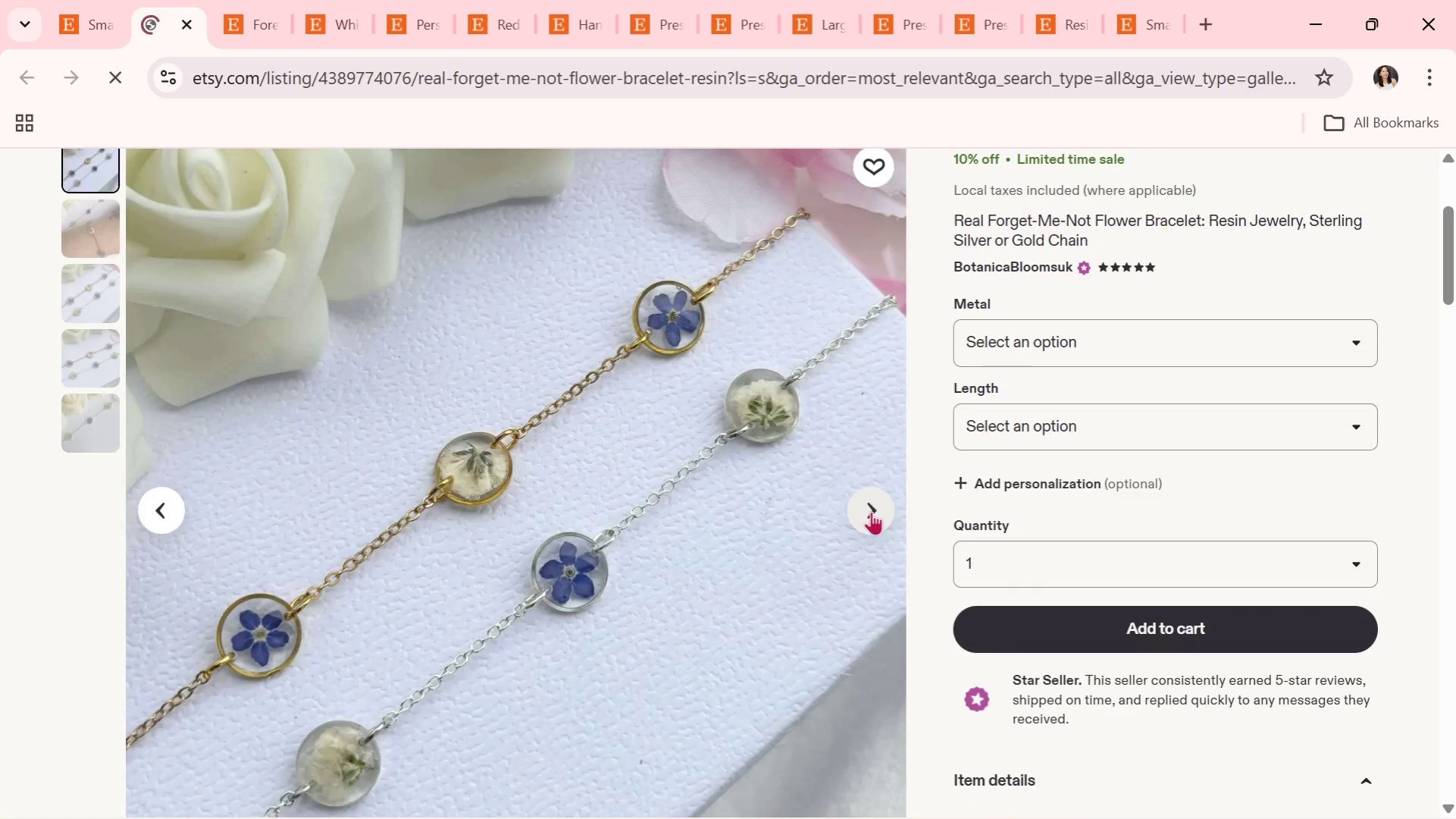 
mouse_move([864, 513])
 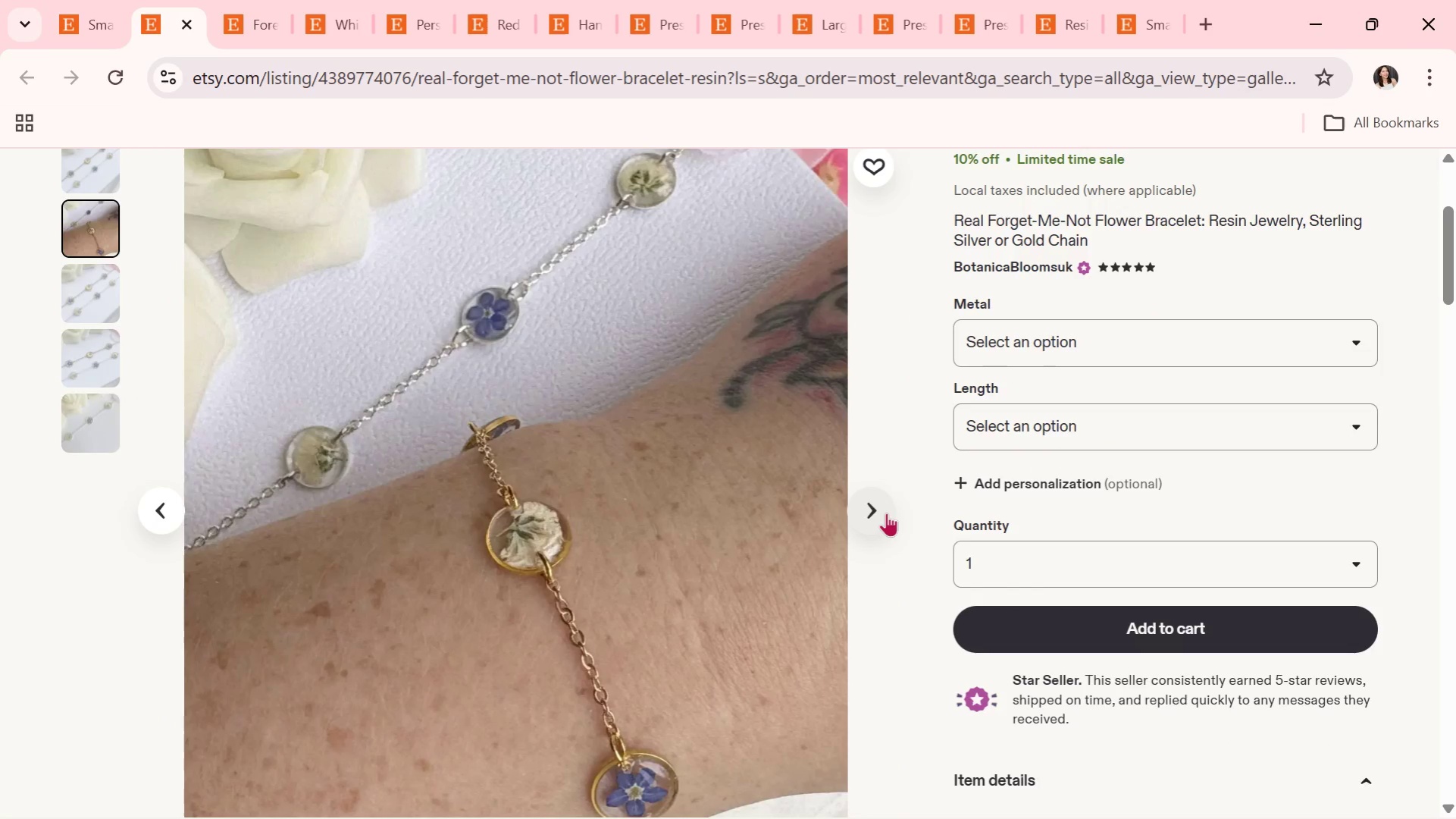 
left_click([880, 513])
 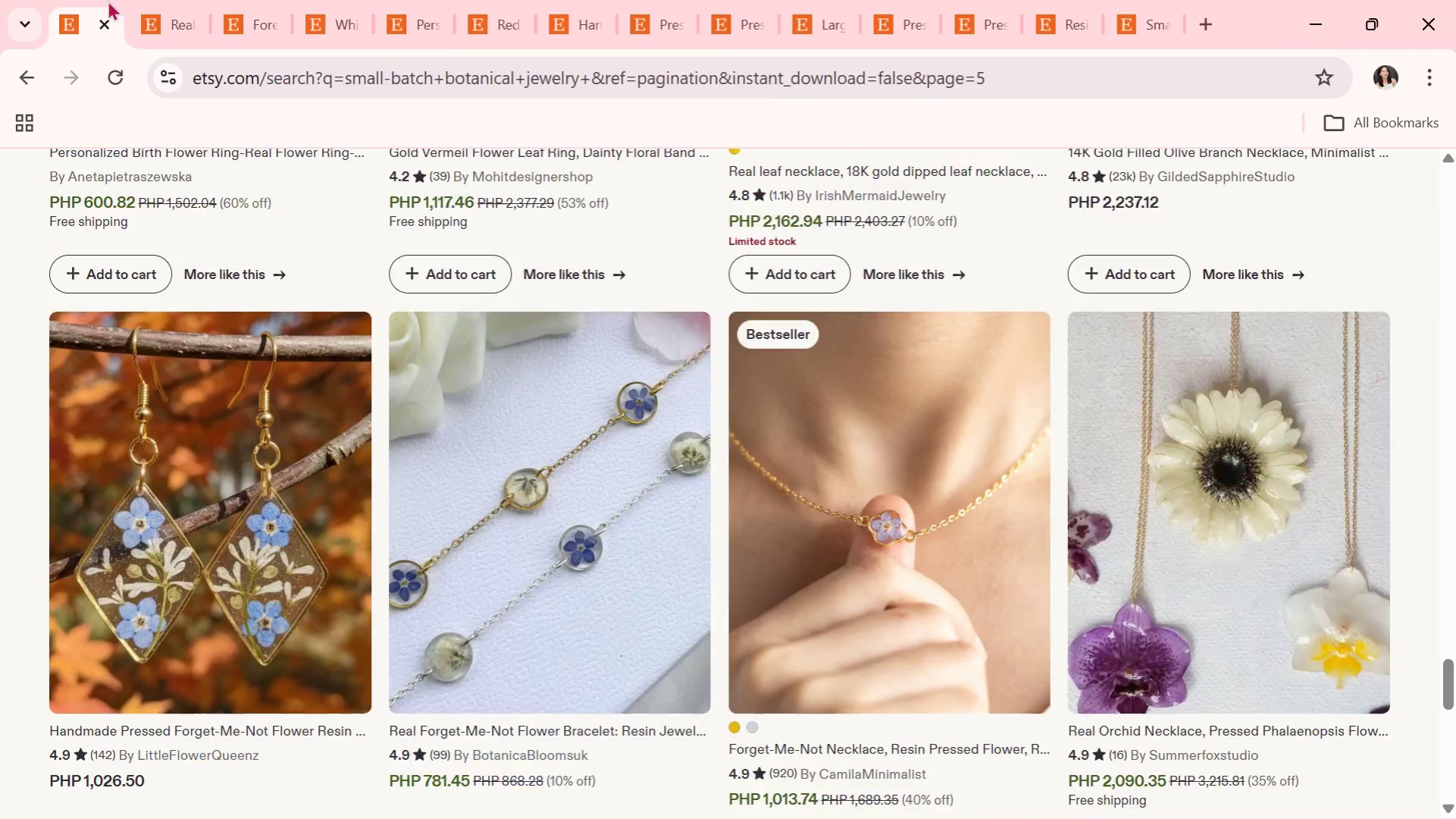 
scroll: coordinate [1038, 475], scroll_direction: down, amount: 3.0
 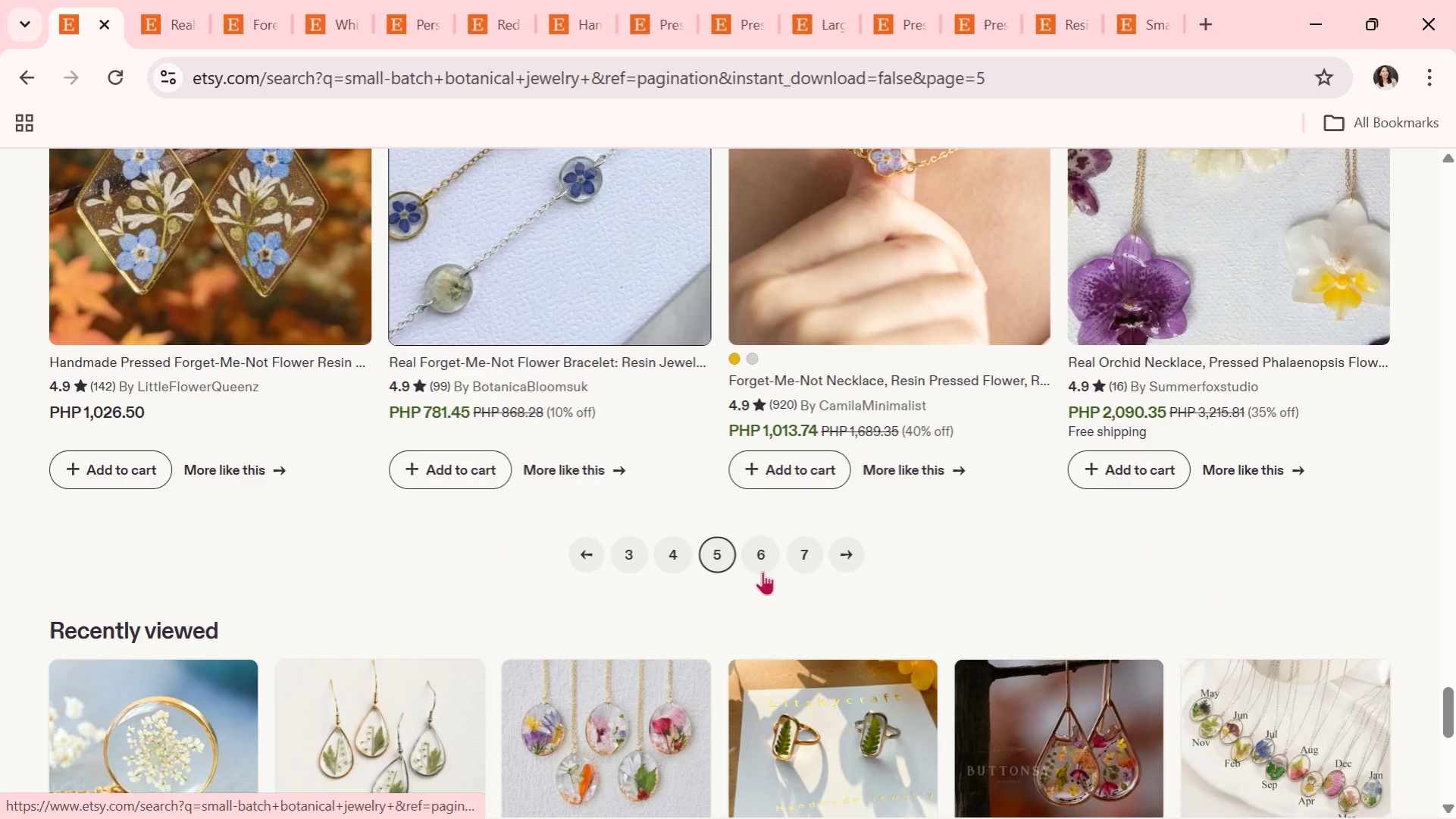 
left_click([771, 551])
 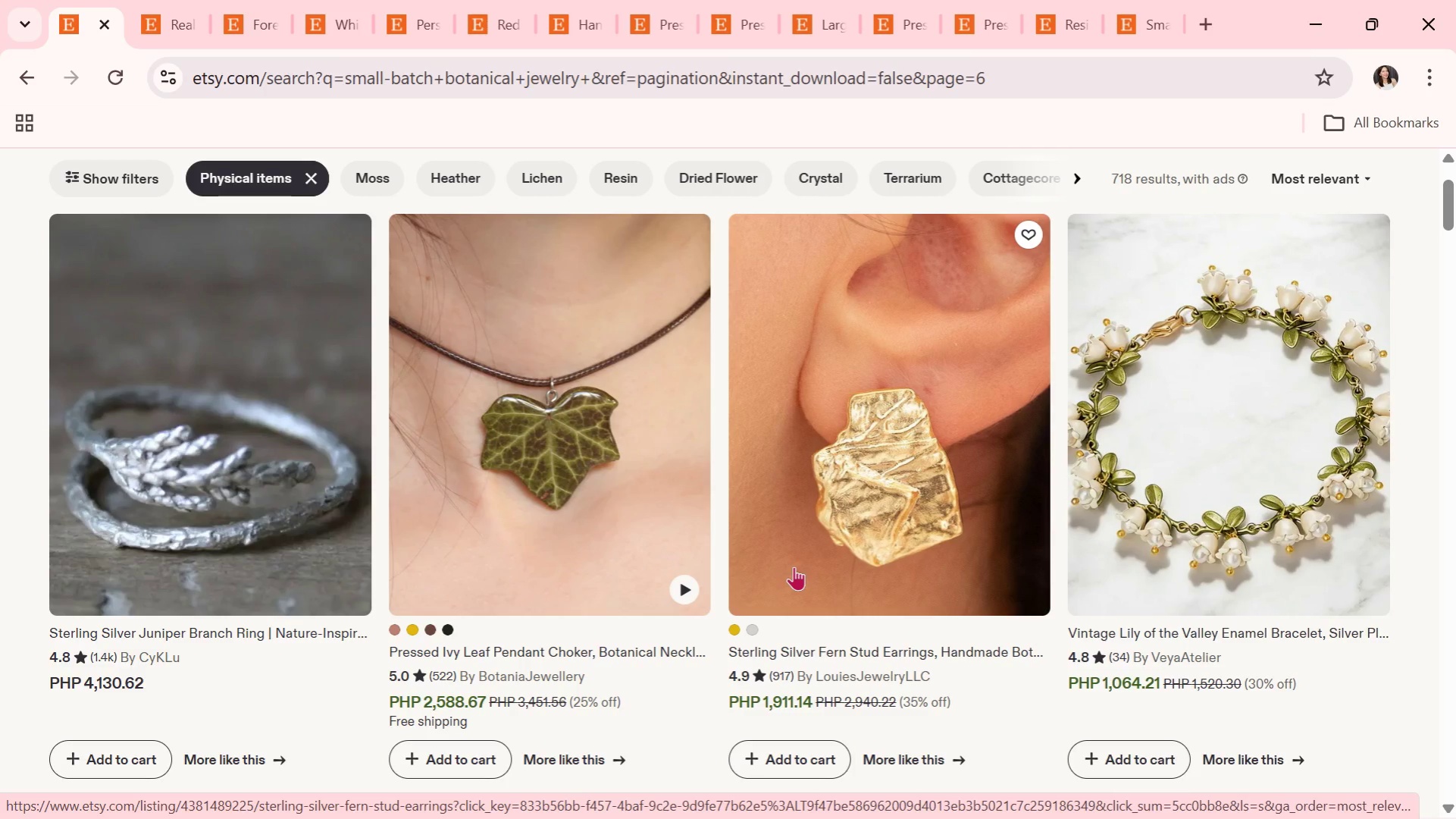 
wait(16.52)
 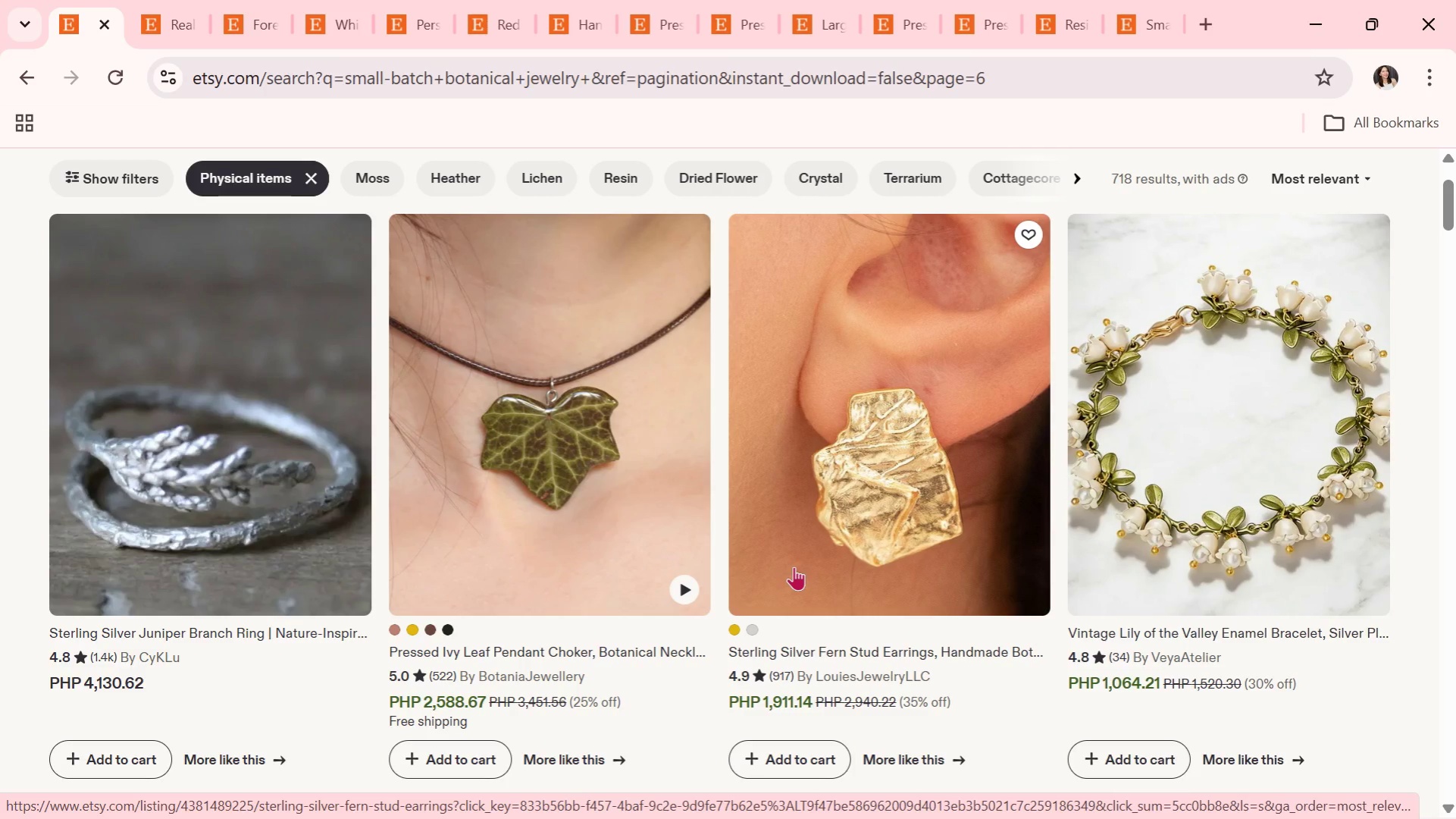 
scroll: coordinate [979, 619], scroll_direction: down, amount: 5.0
 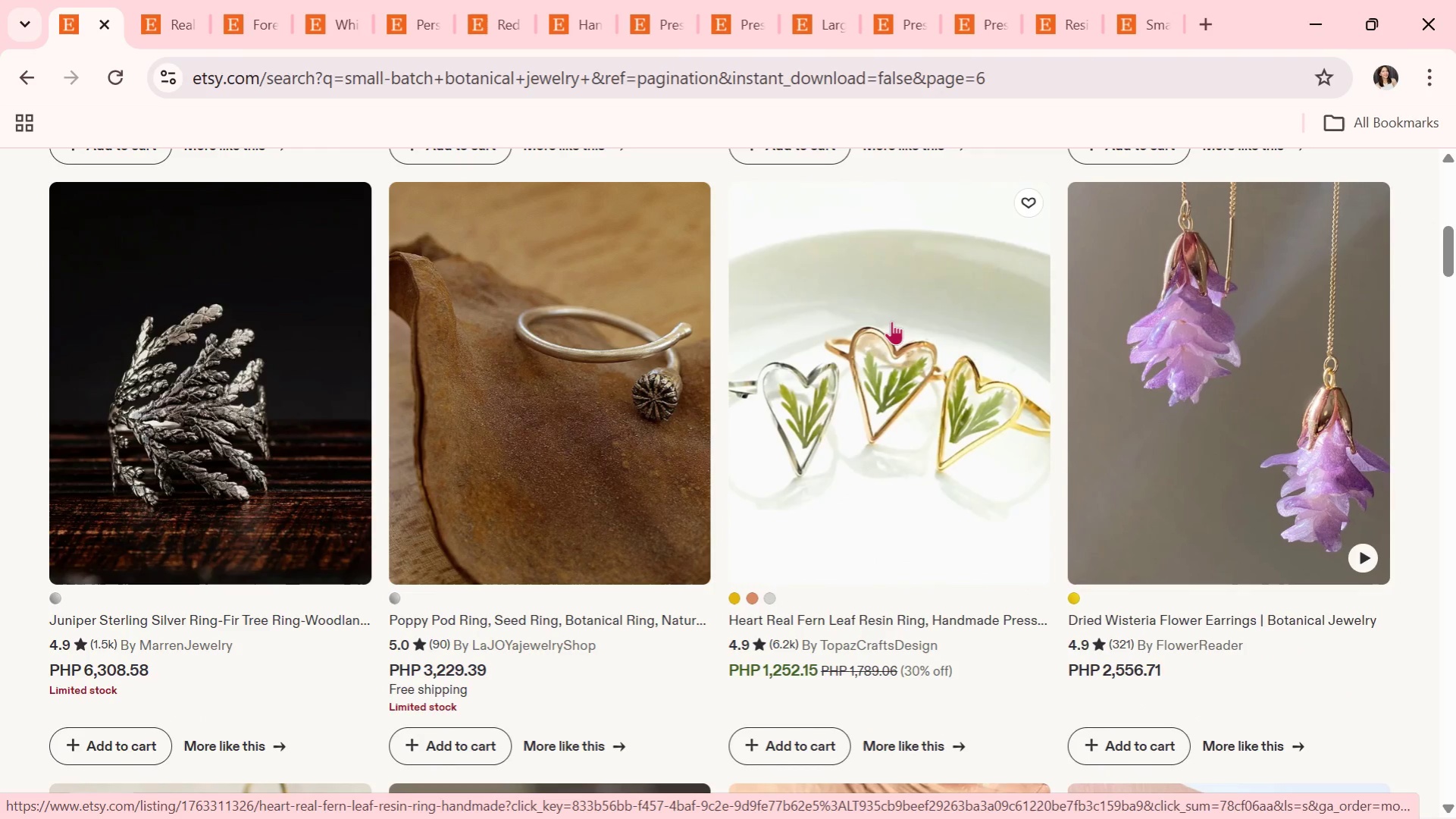 
left_click([893, 321])
 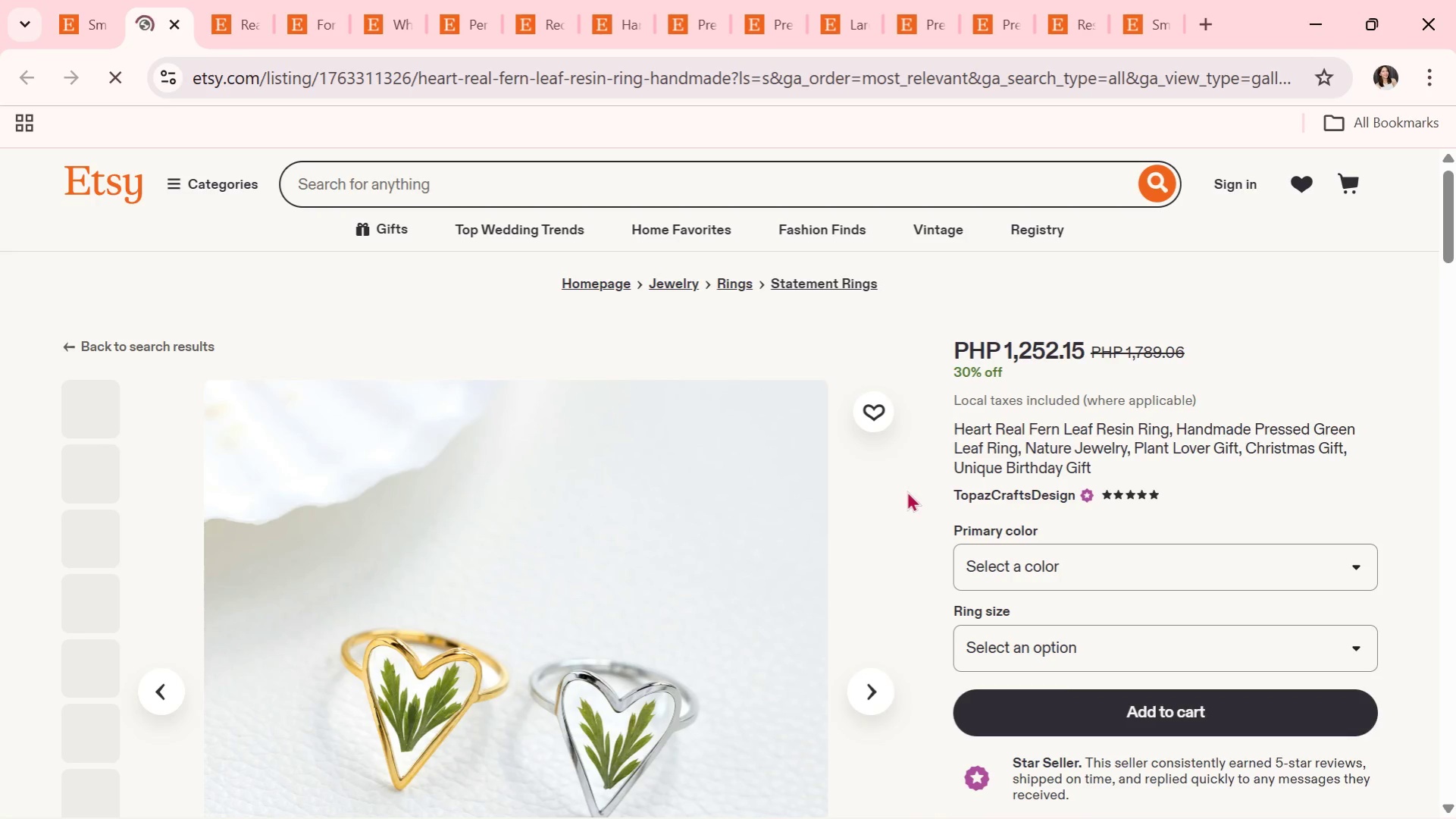 
scroll: coordinate [906, 491], scroll_direction: down, amount: 1.0
 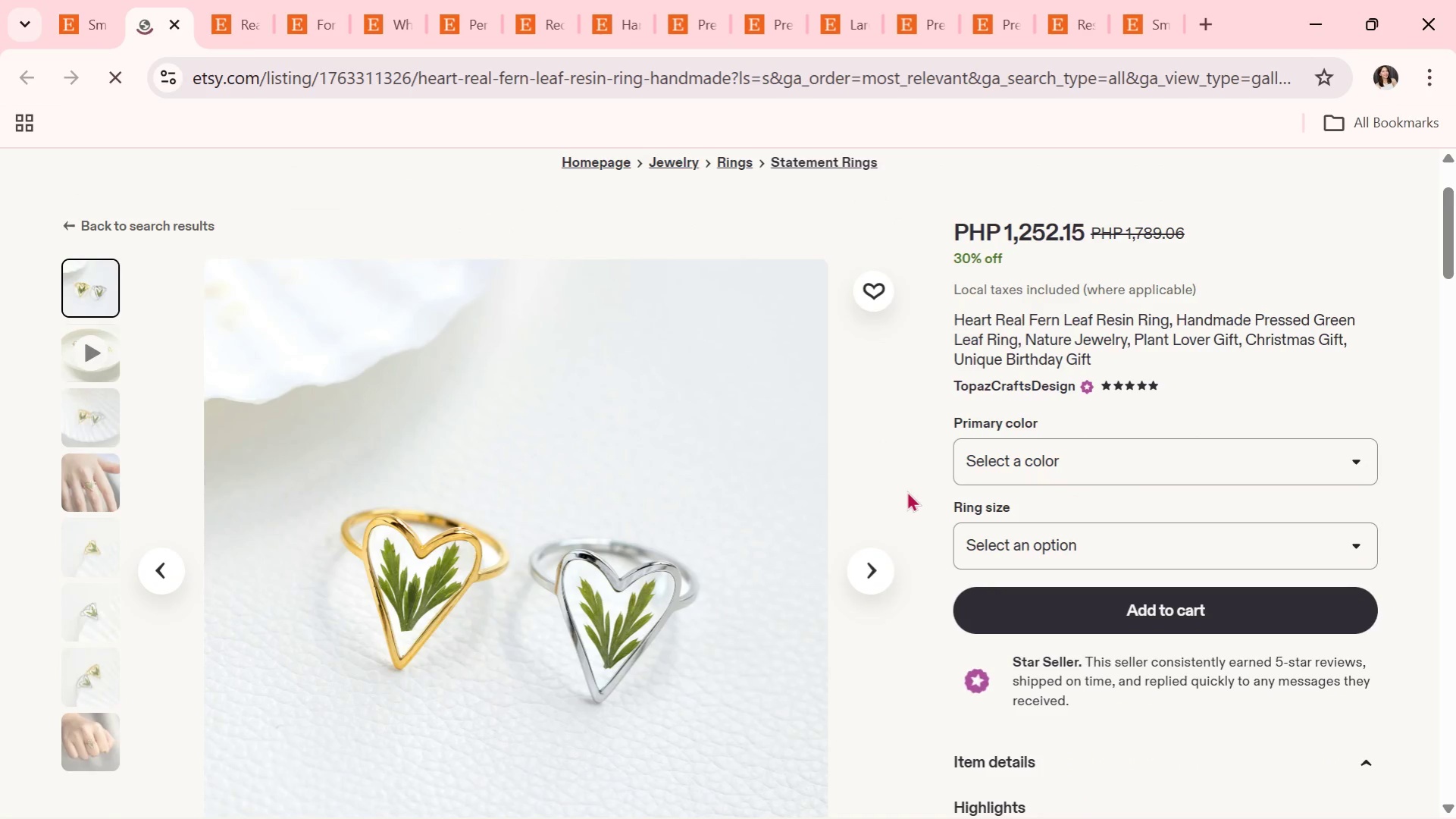 
scroll: coordinate [906, 491], scroll_direction: up, amount: 1.0
 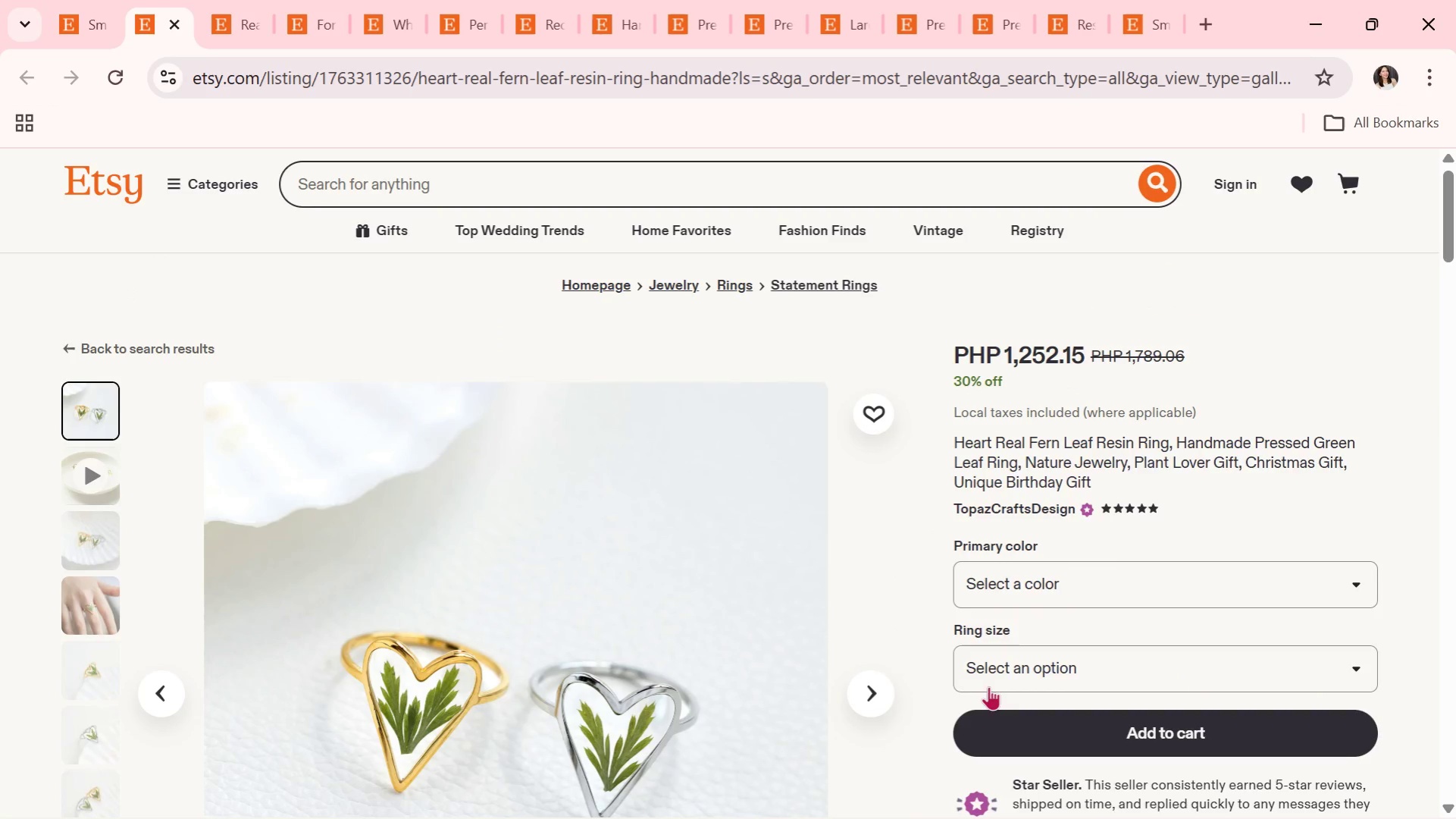 
scroll: coordinate [871, 677], scroll_direction: down, amount: 1.0
 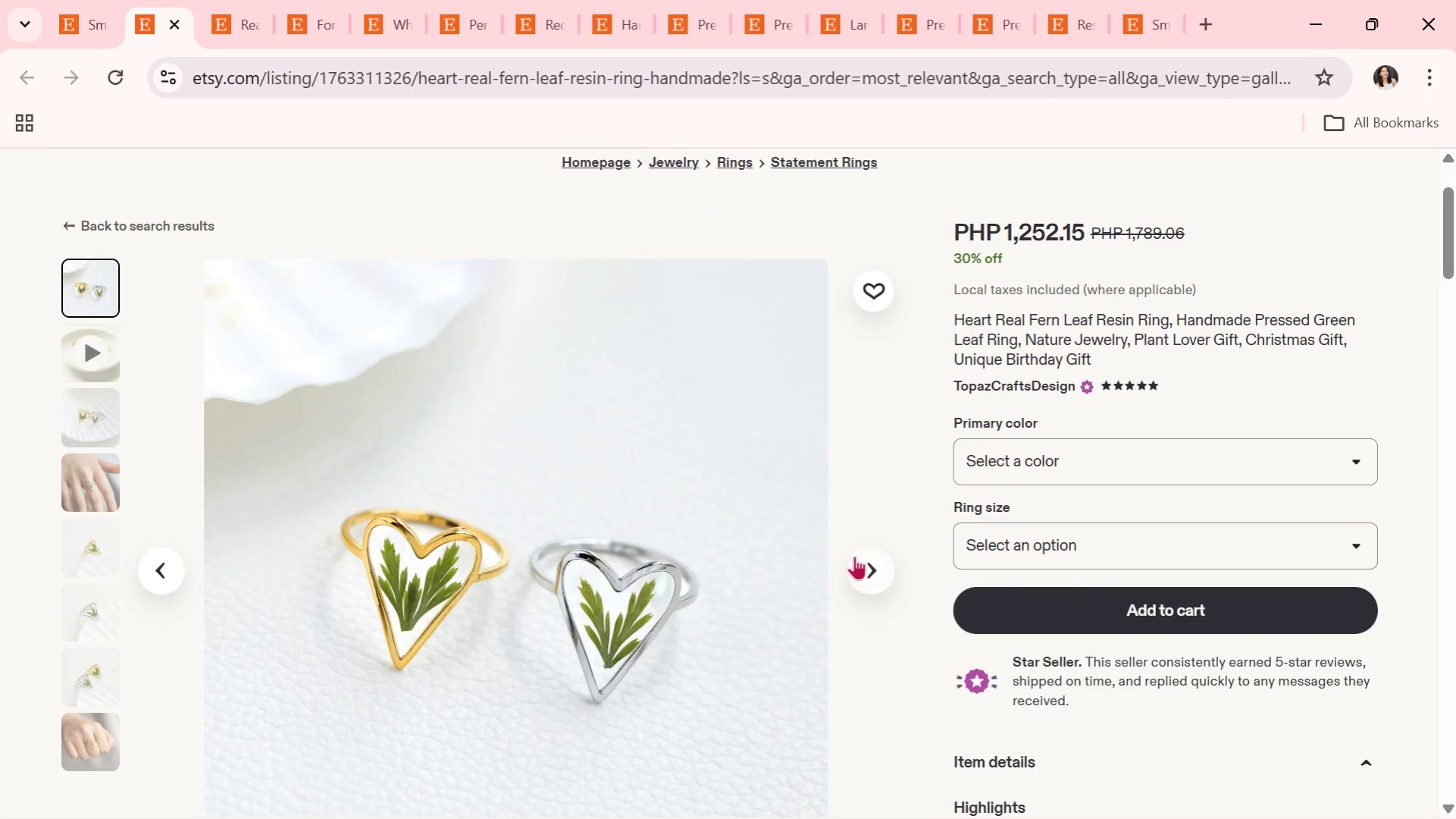 
left_click([869, 583])
 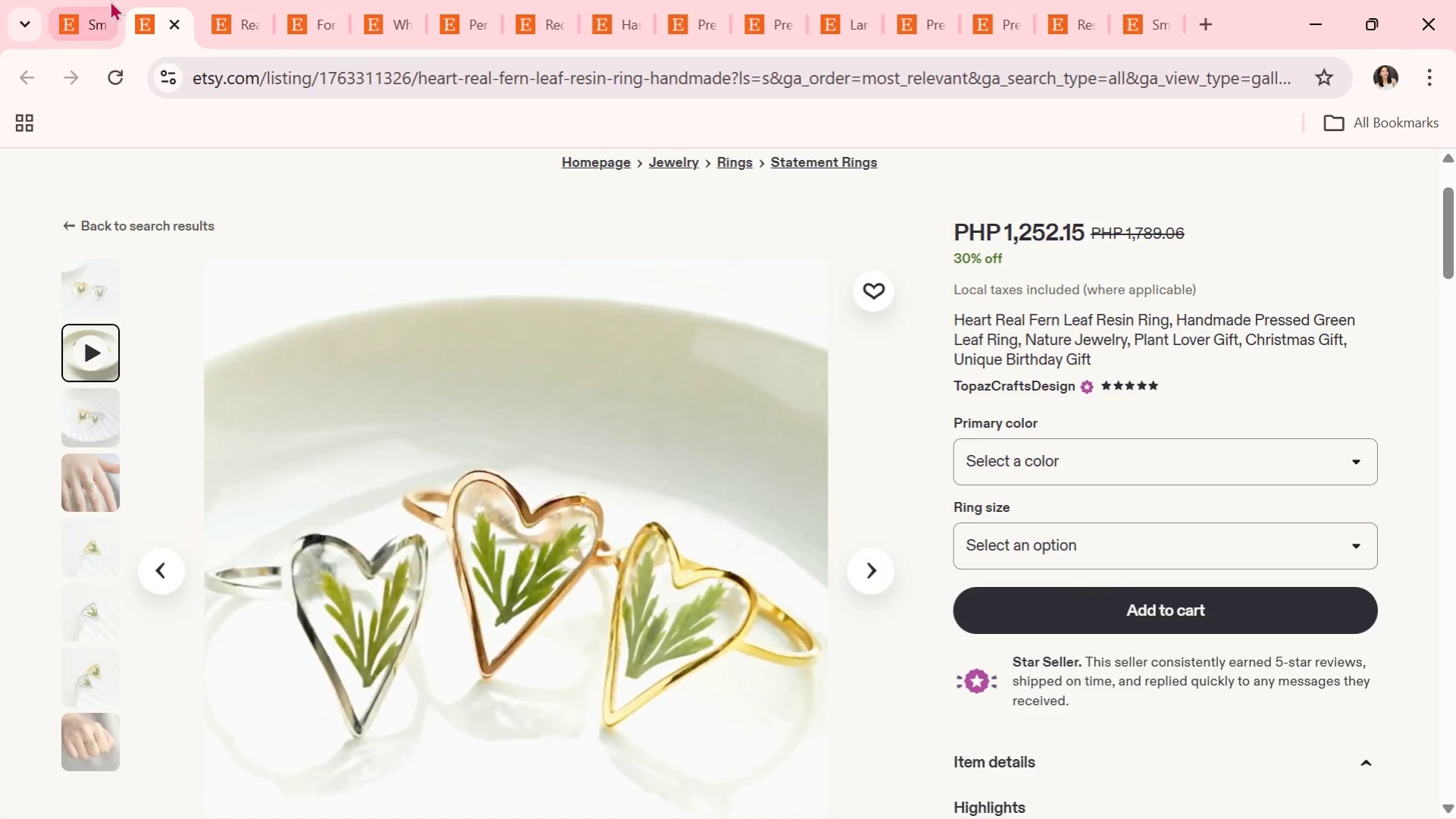 
left_click([82, 15])
 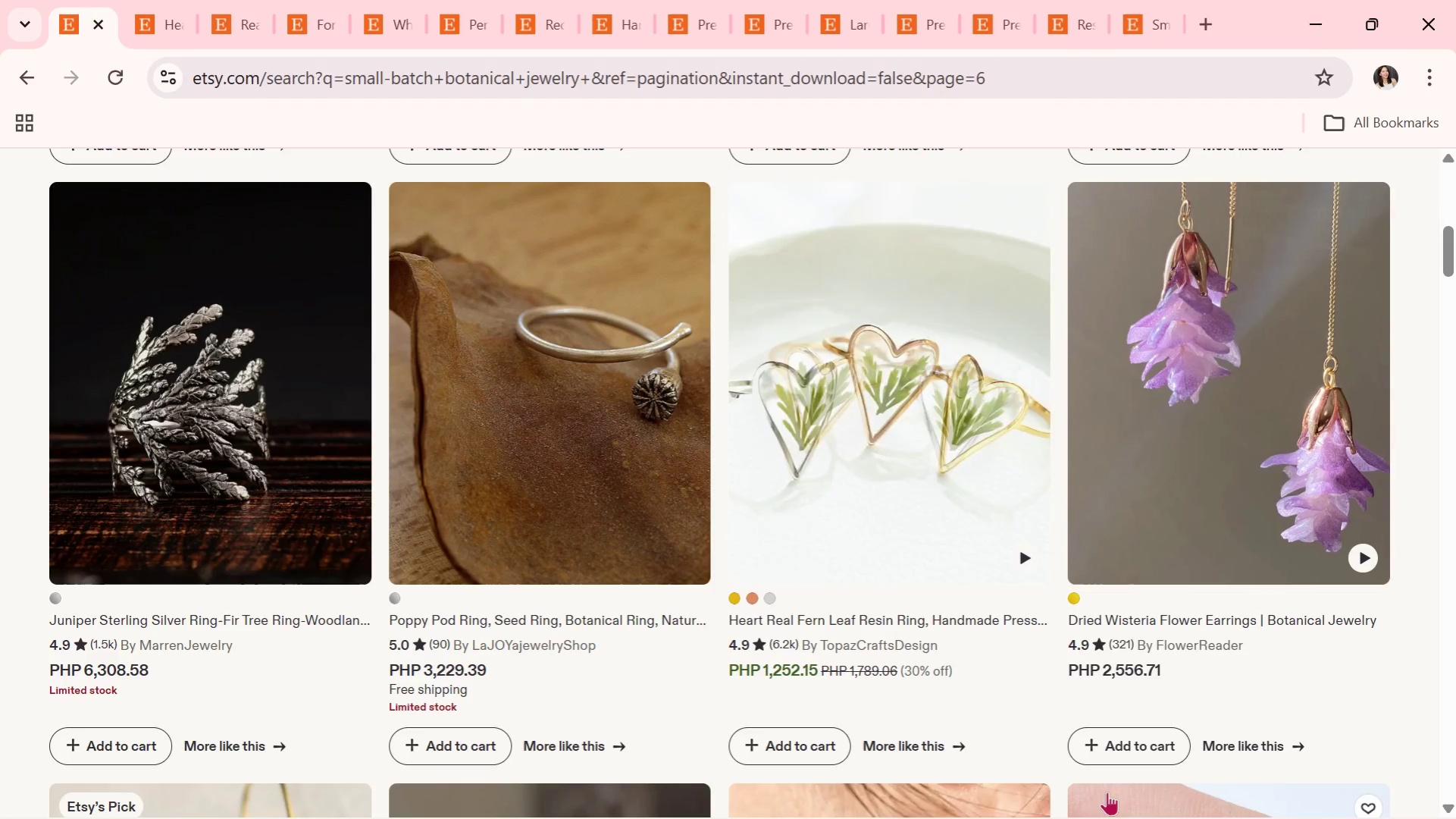 
scroll: coordinate [1040, 799], scroll_direction: down, amount: 7.0
 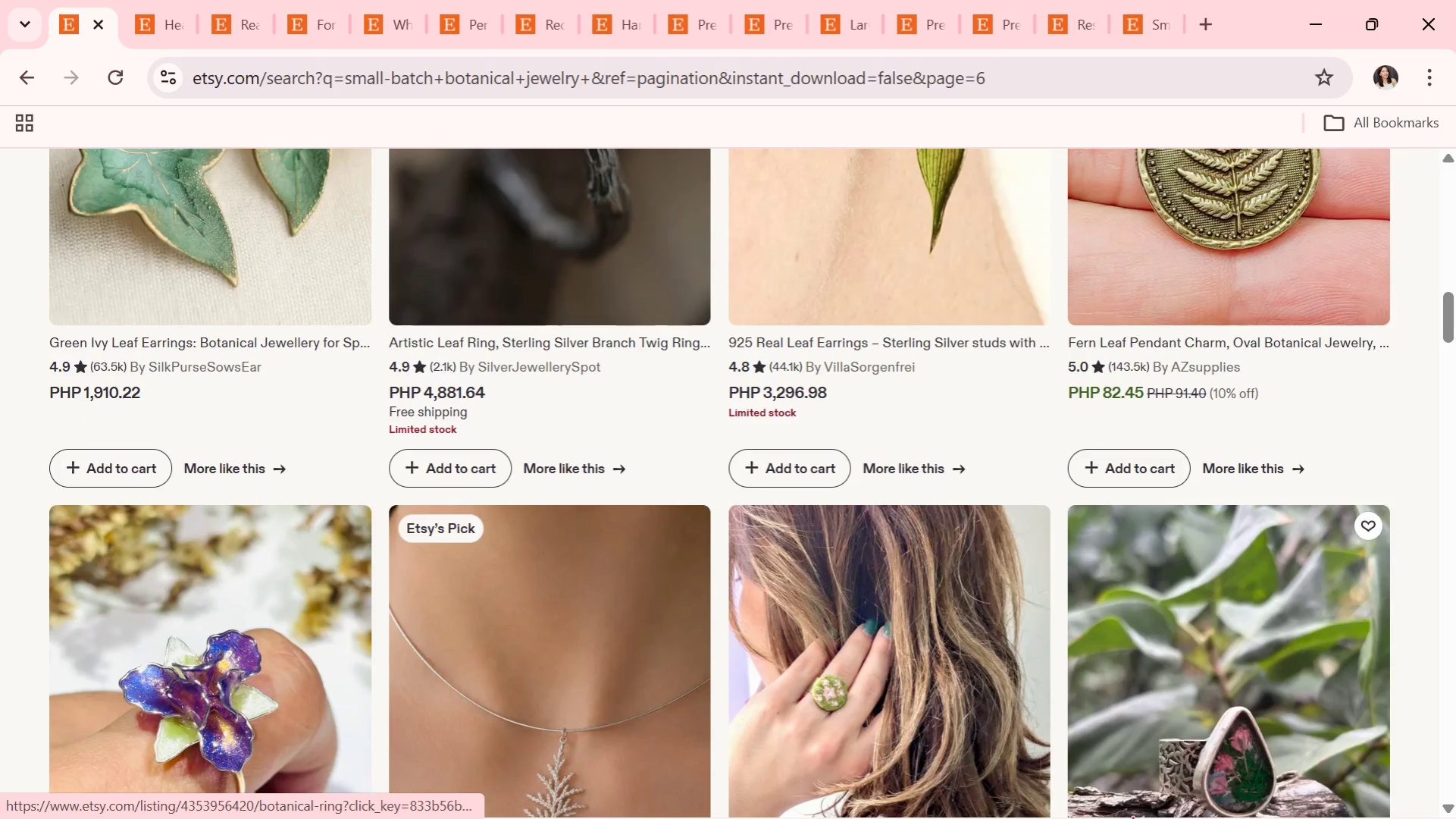 
scroll: coordinate [1070, 704], scroll_direction: down, amount: 3.0
 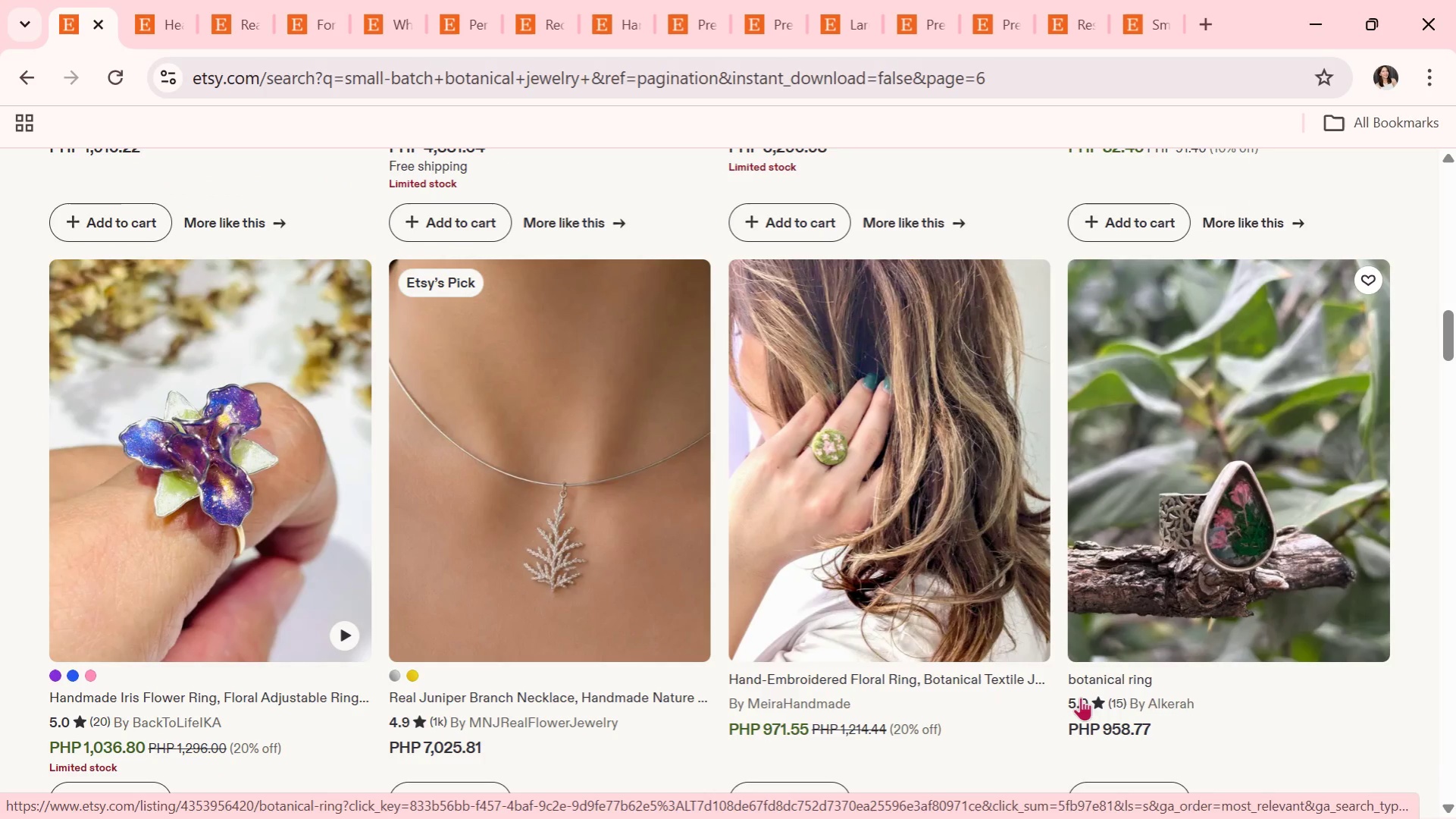 
wait(13.73)
 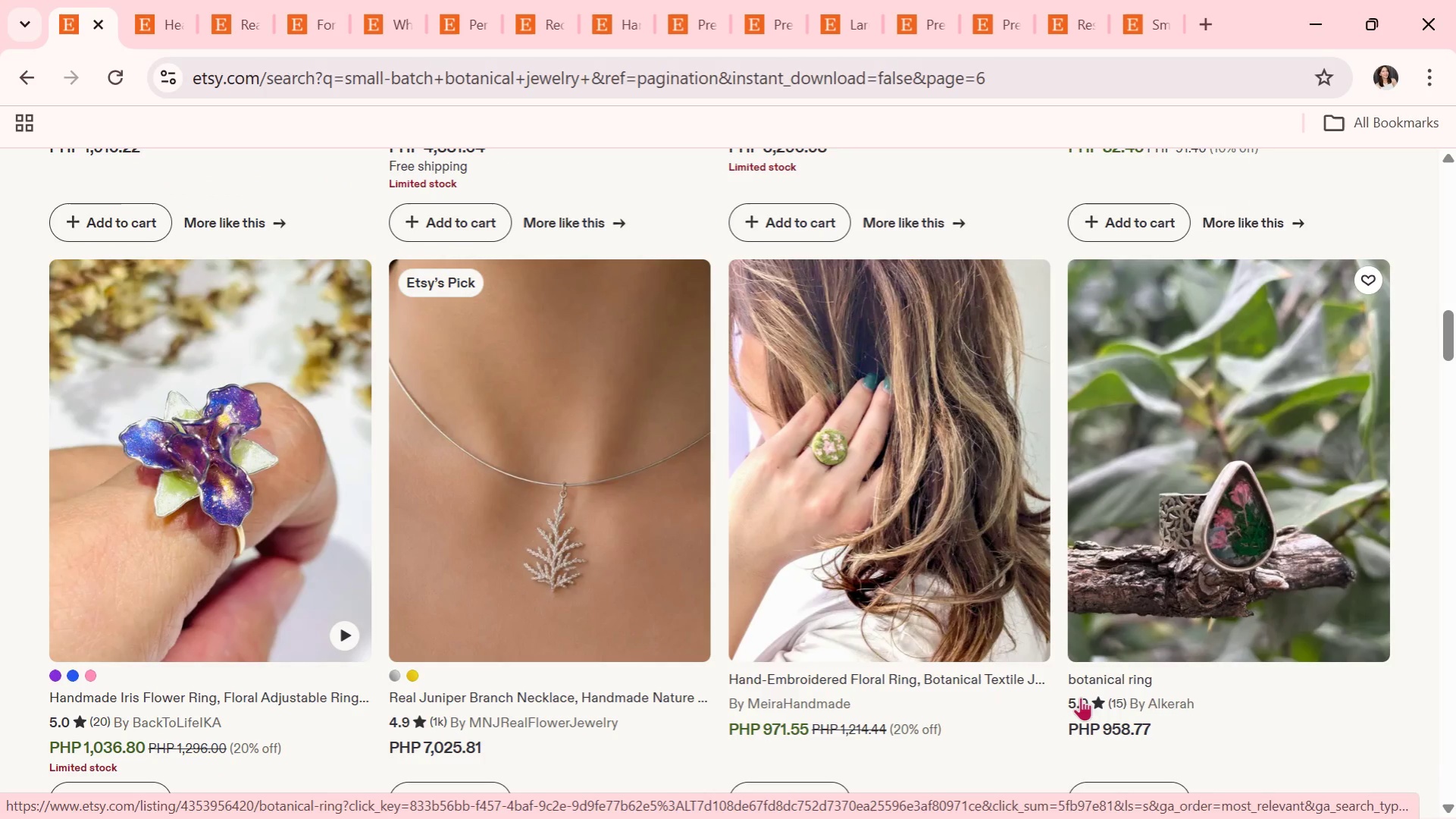 
scroll: coordinate [869, 563], scroll_direction: down, amount: 28.0
 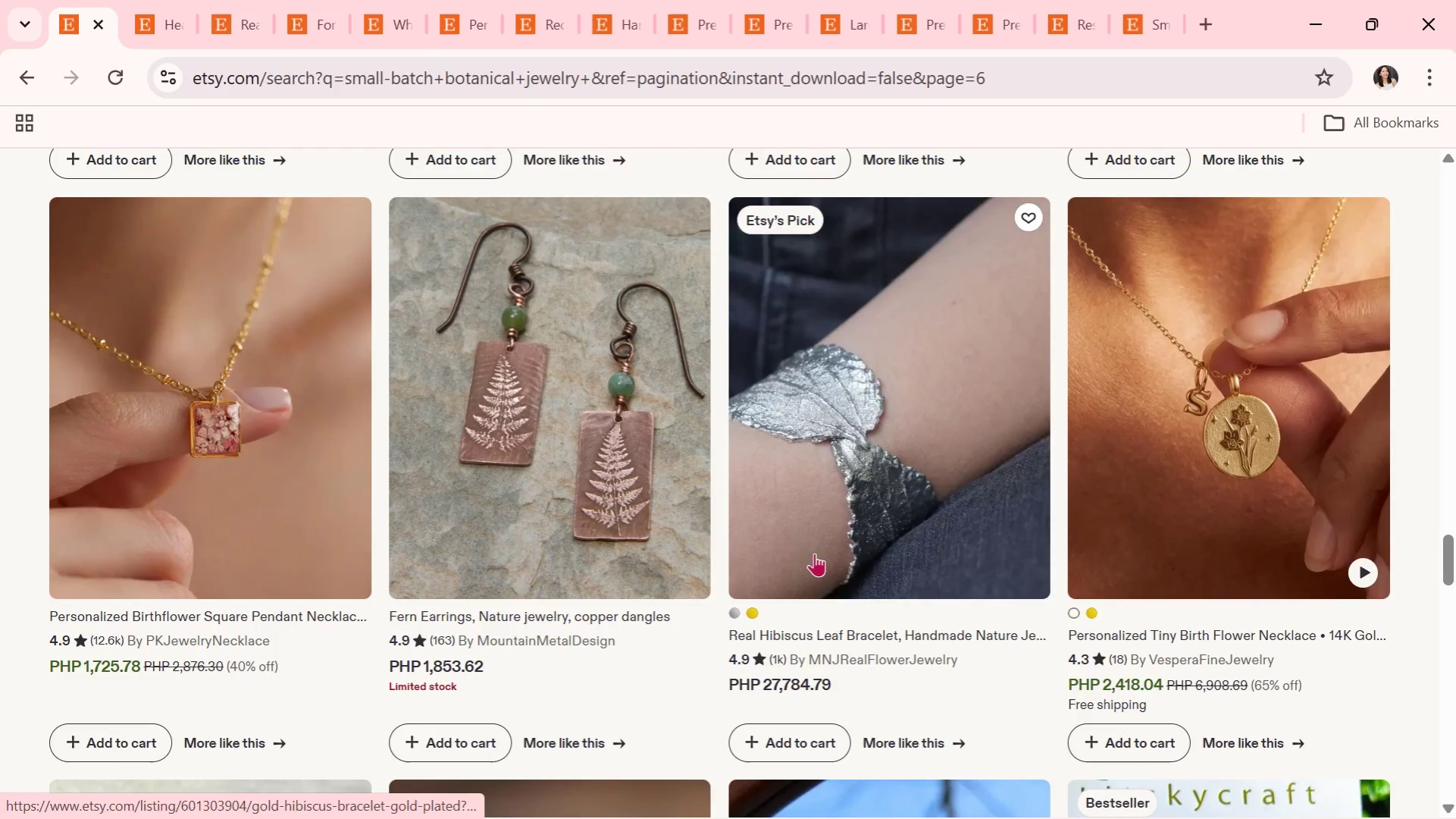 
scroll: coordinate [794, 645], scroll_direction: down, amount: 15.0
 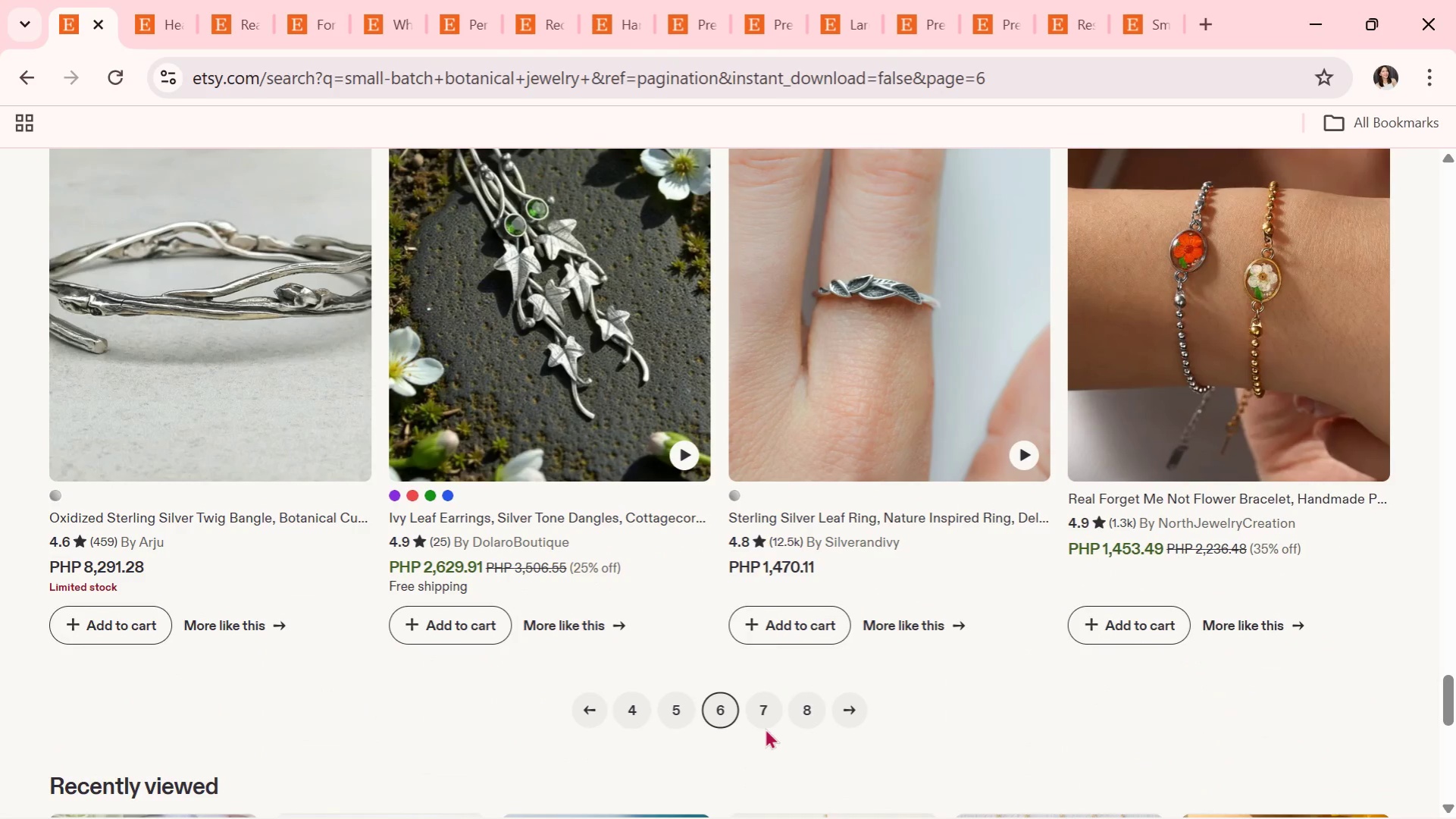 
left_click([759, 703])
 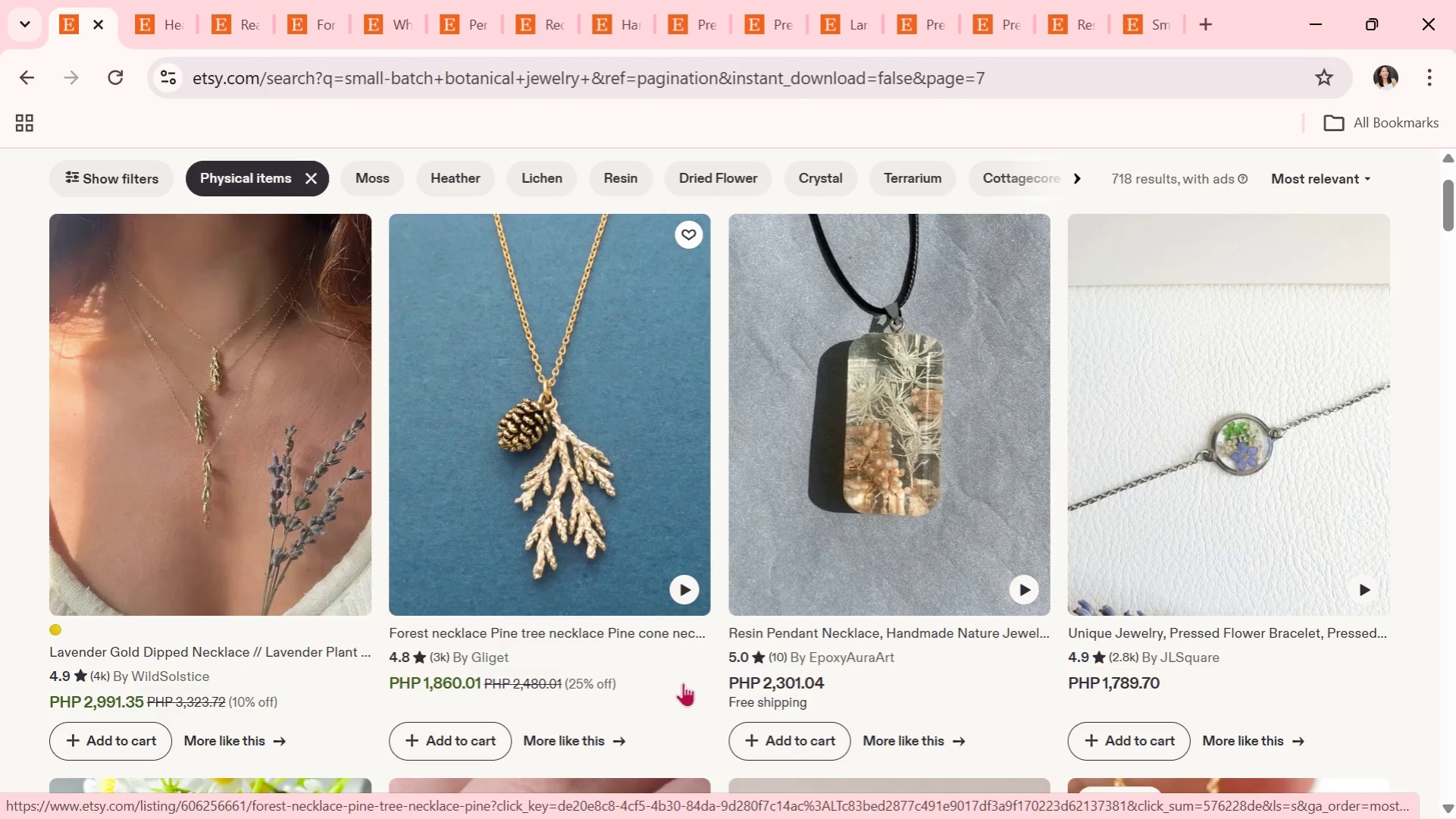 
wait(6.25)
 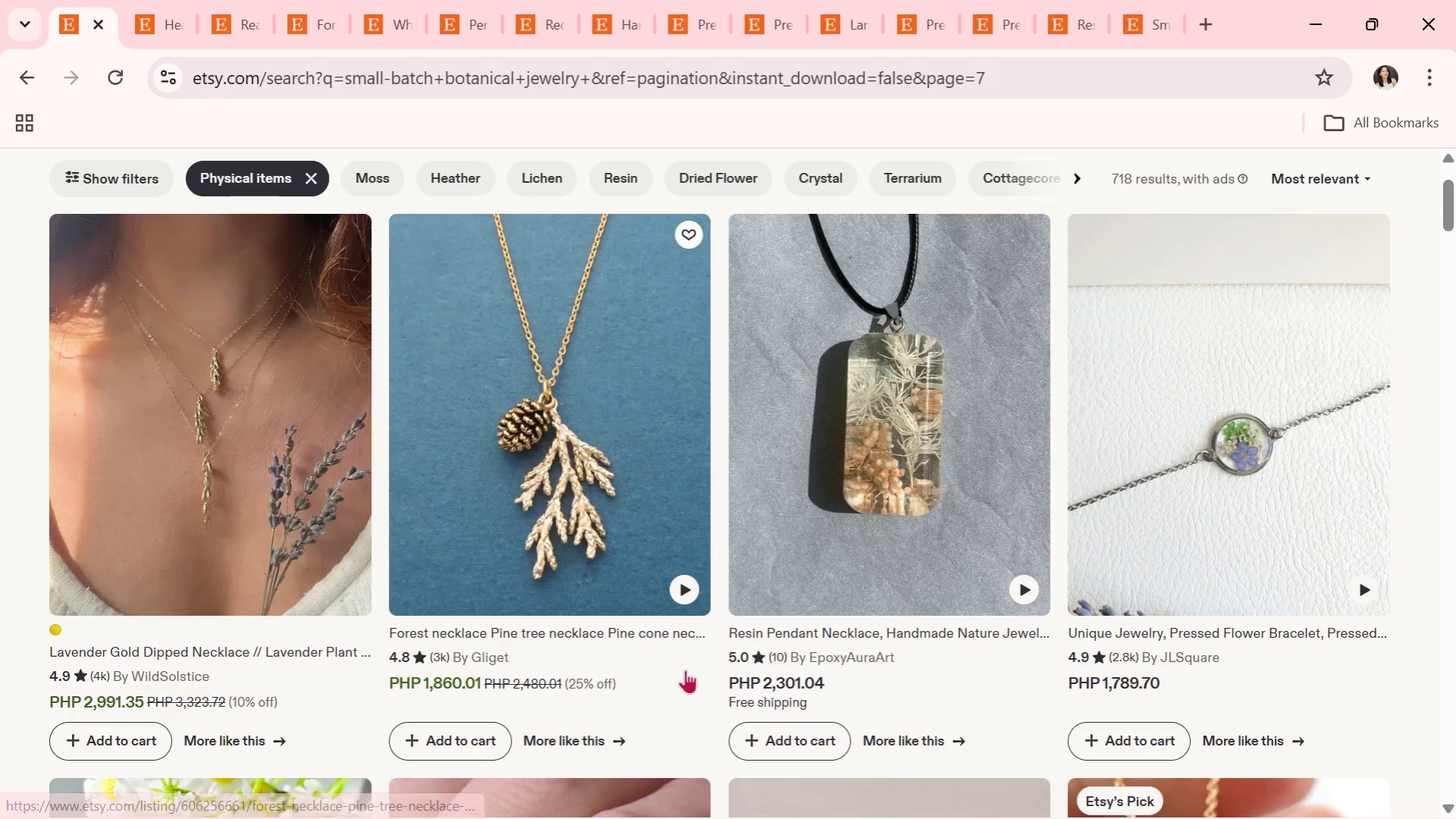 
scroll: coordinate [734, 617], scroll_direction: down, amount: 1.0
 